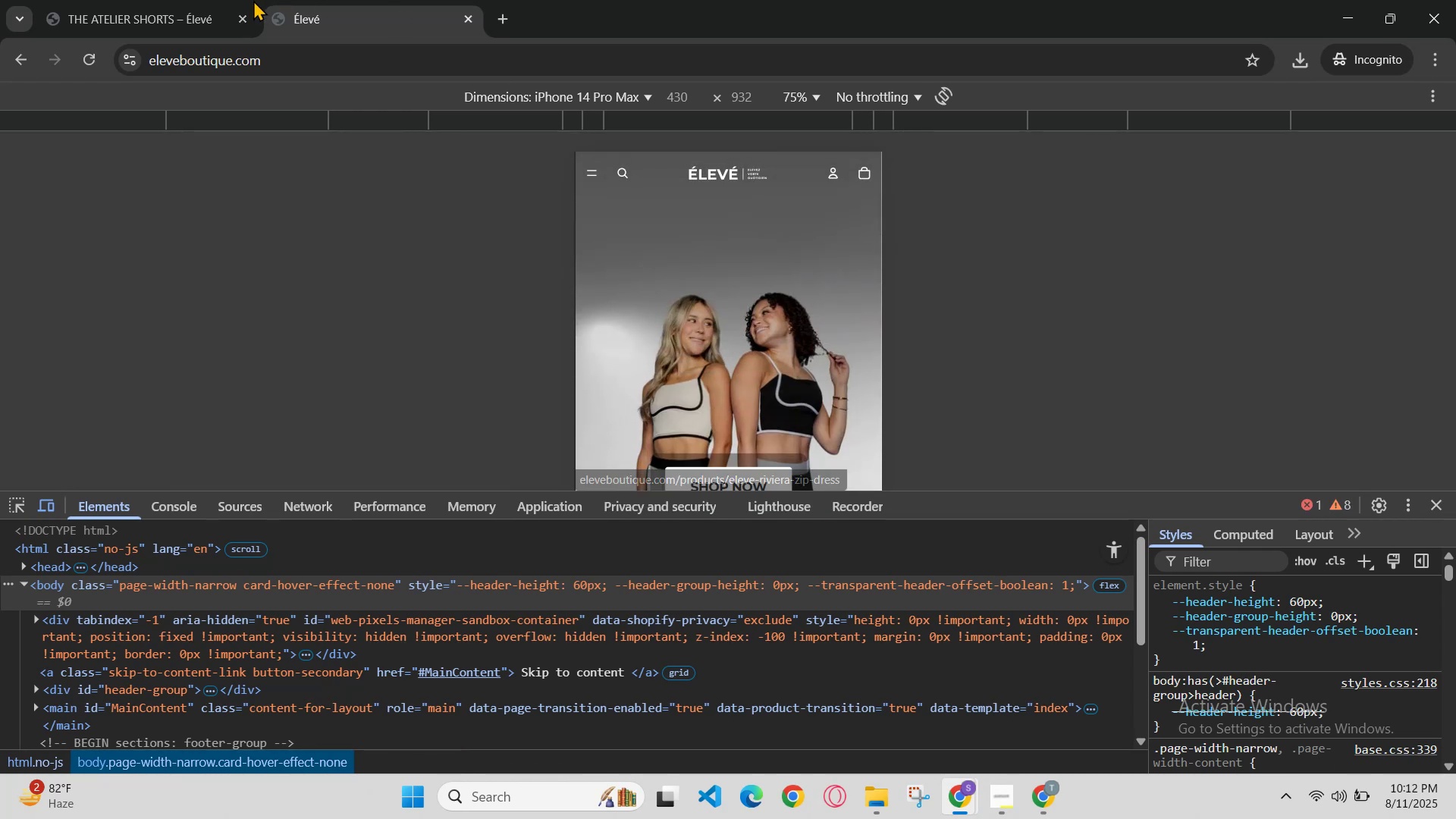 
left_click([200, 0])
 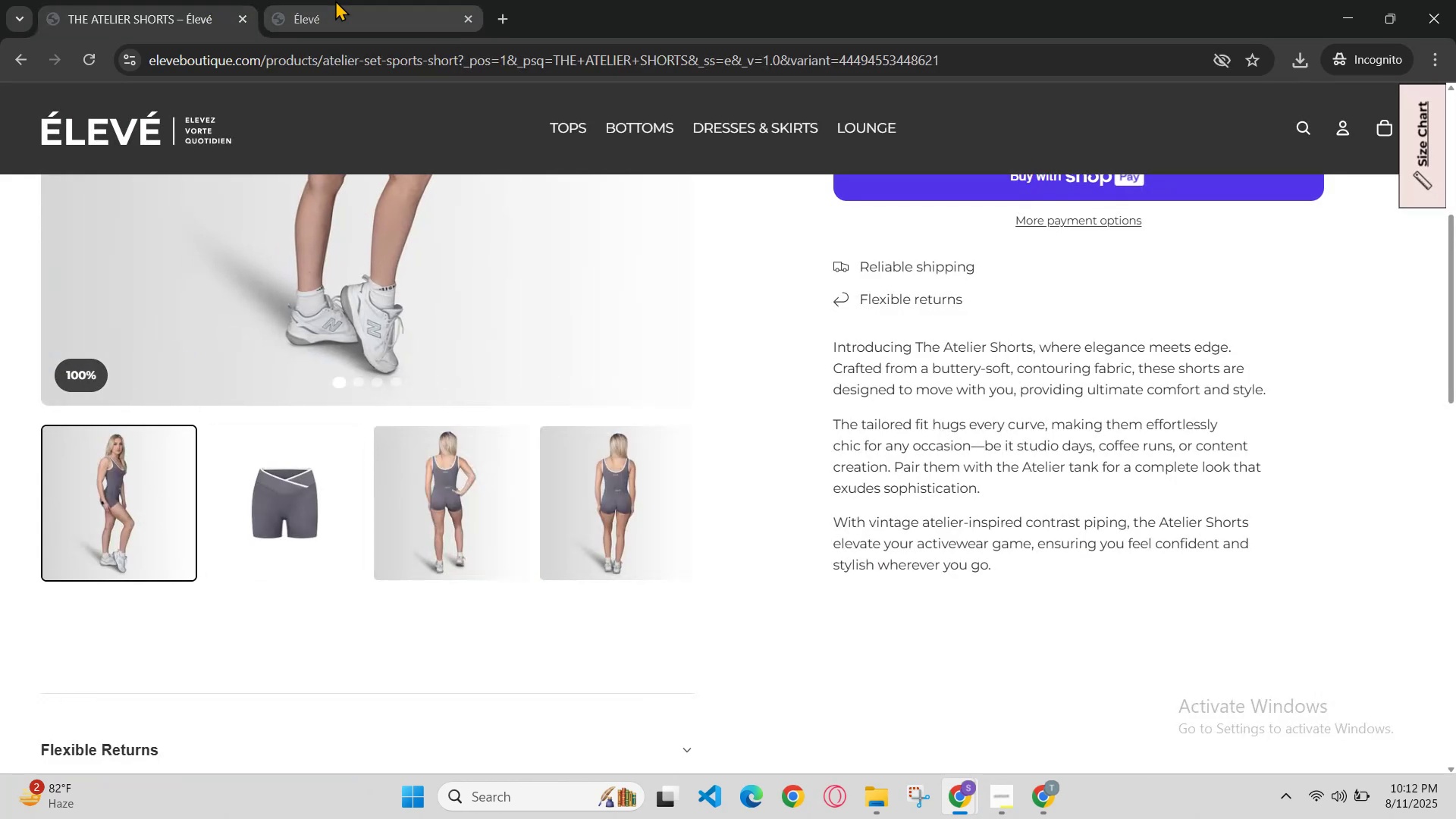 
scroll: coordinate [1097, 552], scroll_direction: up, amount: 10.0
 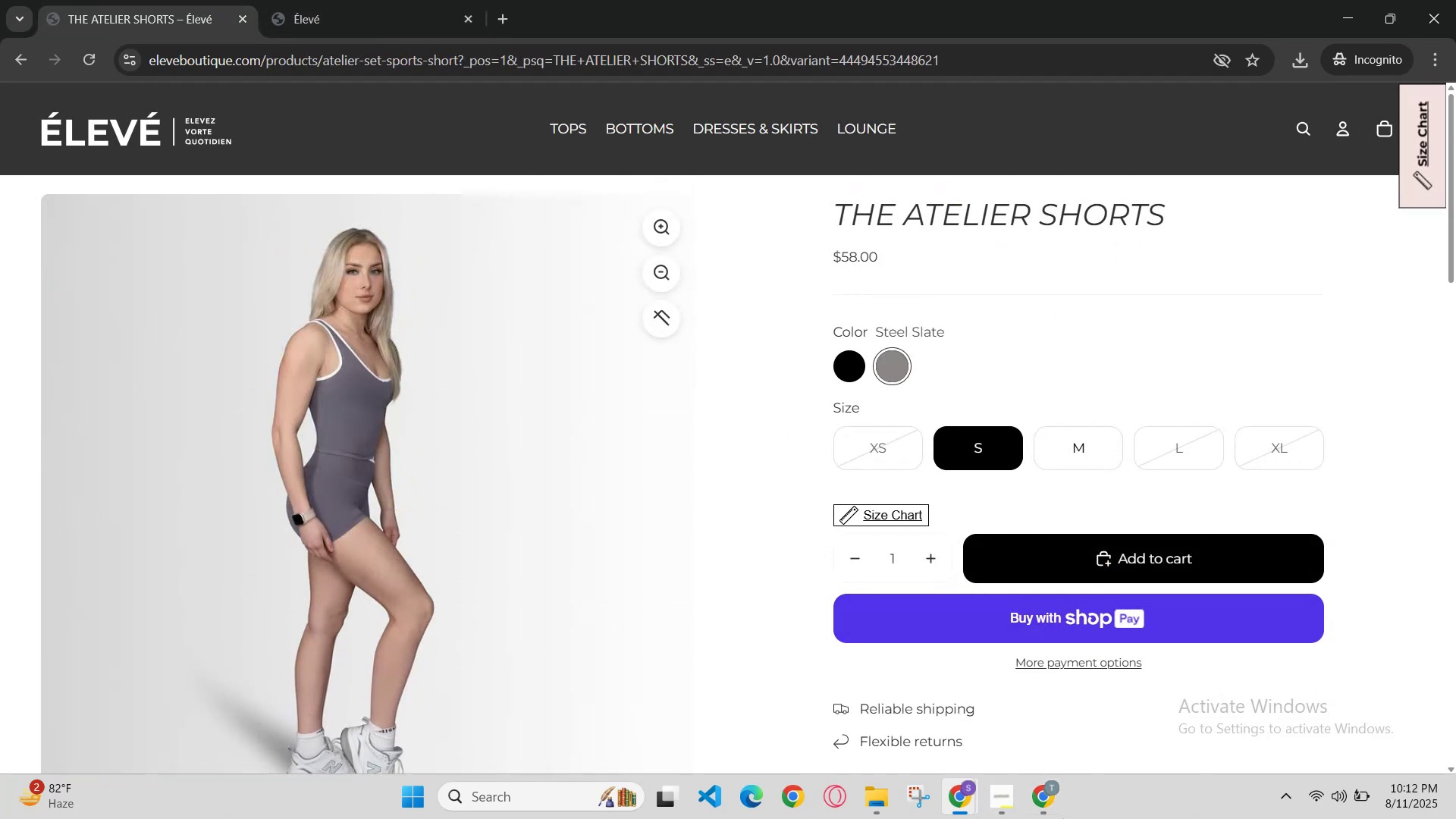 
left_click([951, 795])
 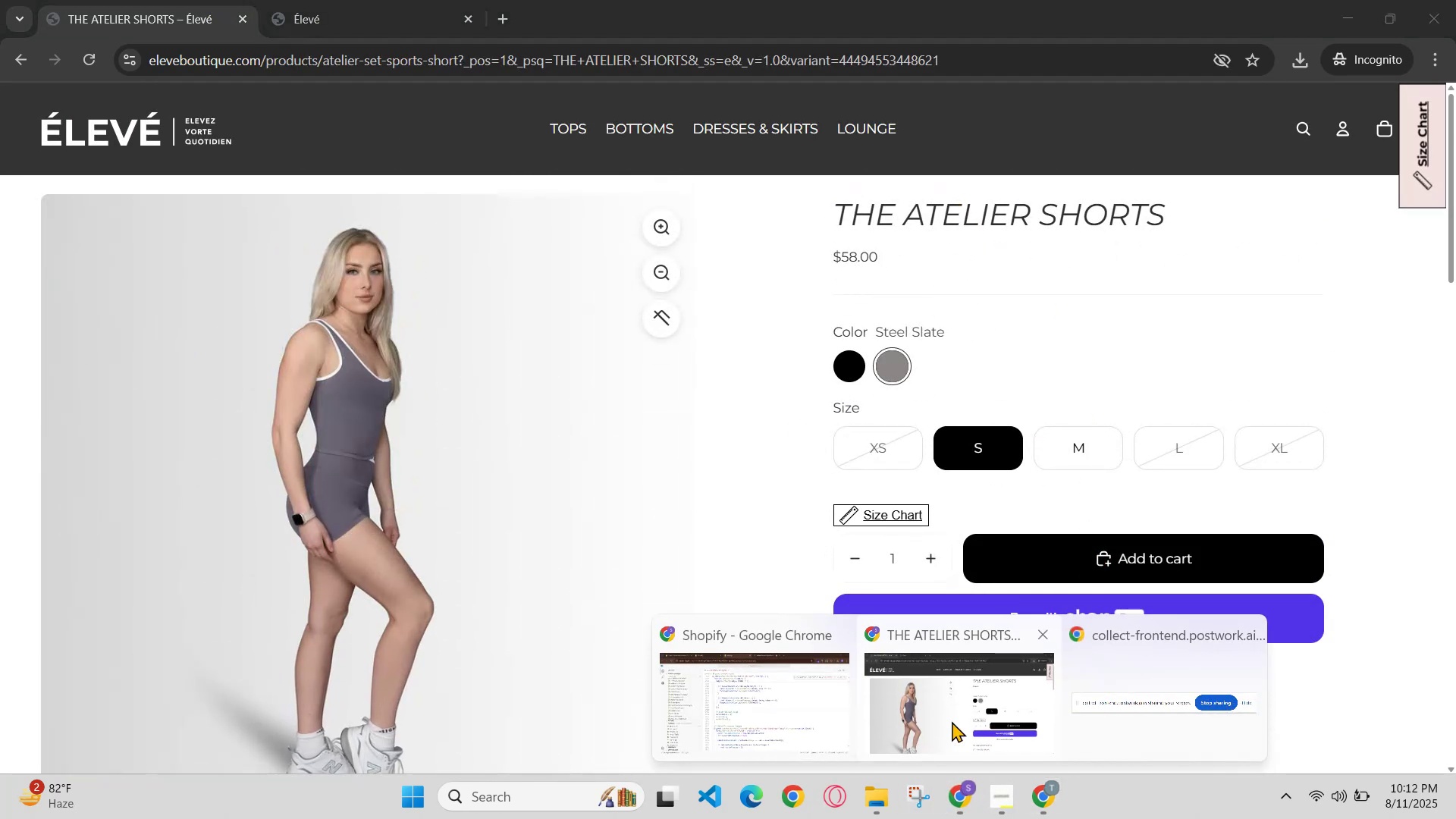 
left_click([785, 717])
 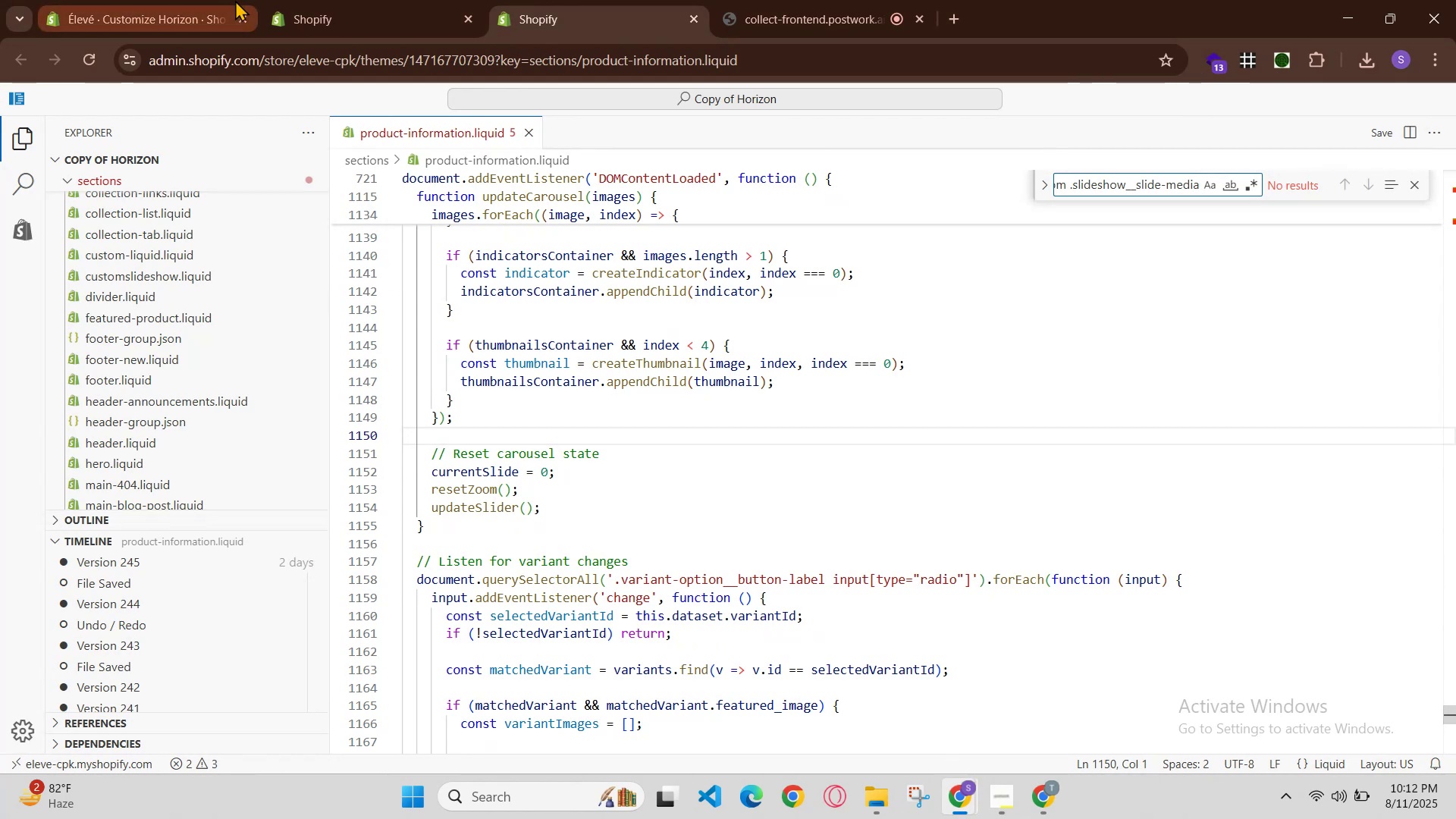 
left_click([212, 0])
 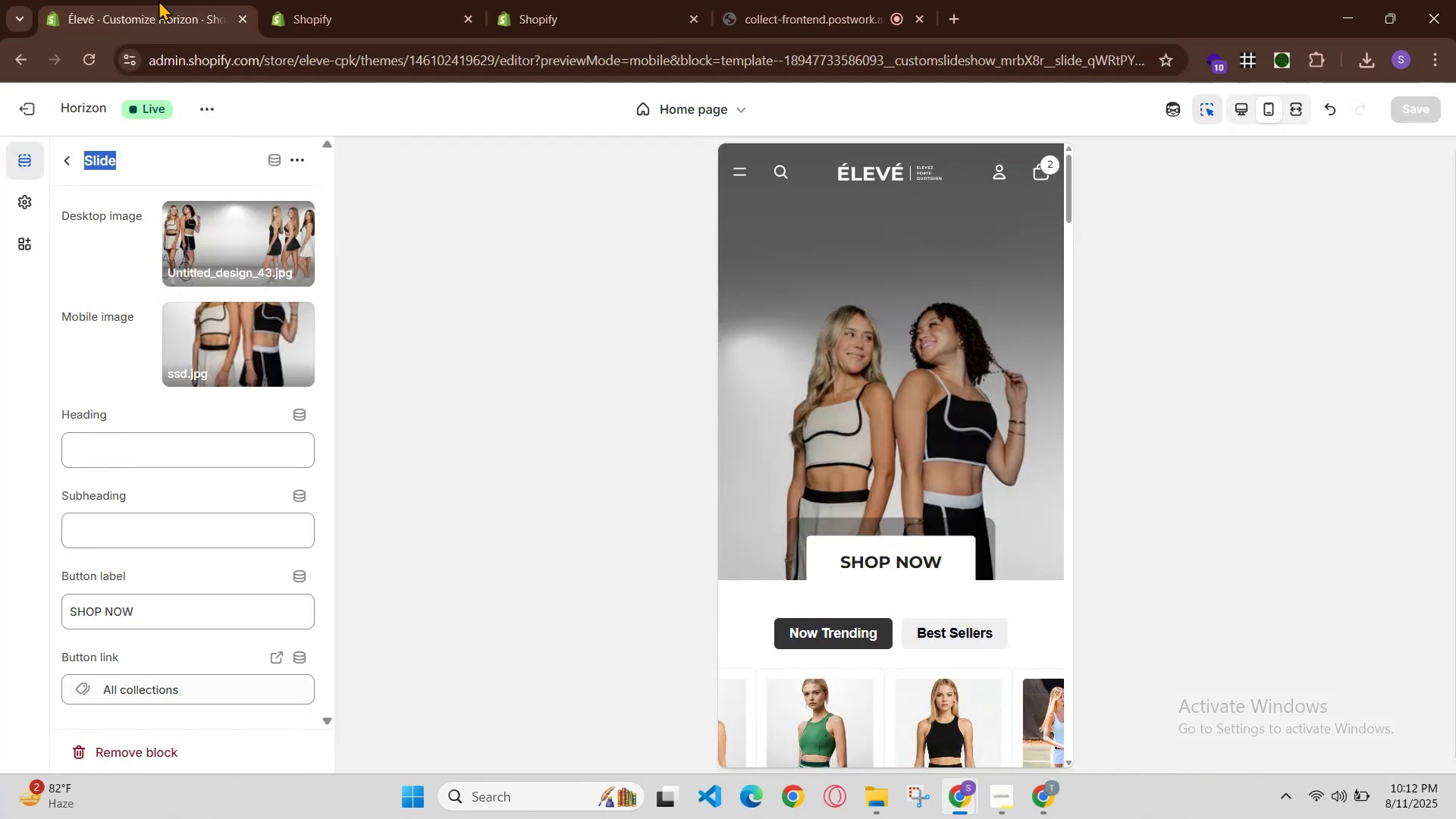 
left_click([301, 0])
 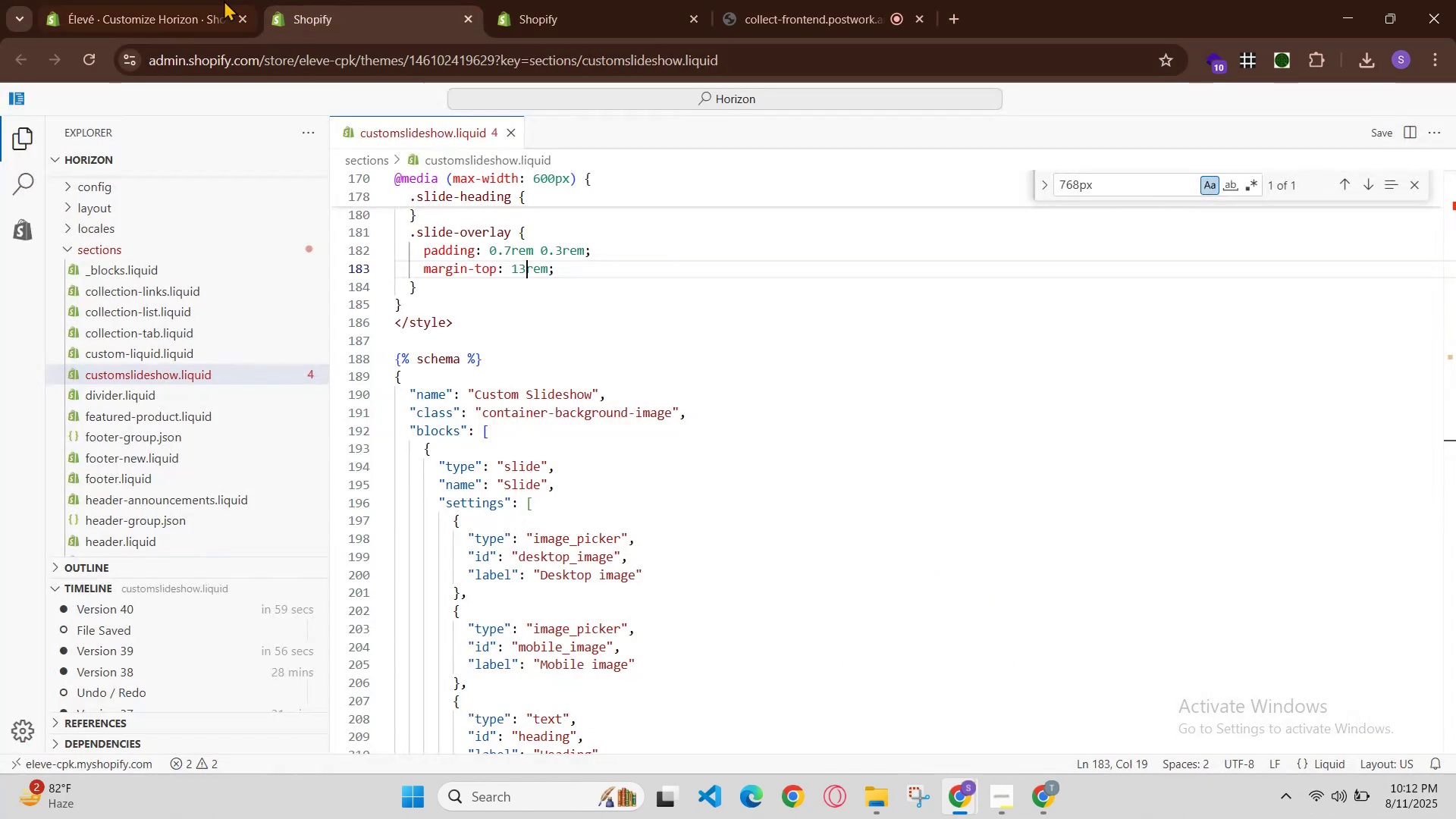 
left_click([206, 0])
 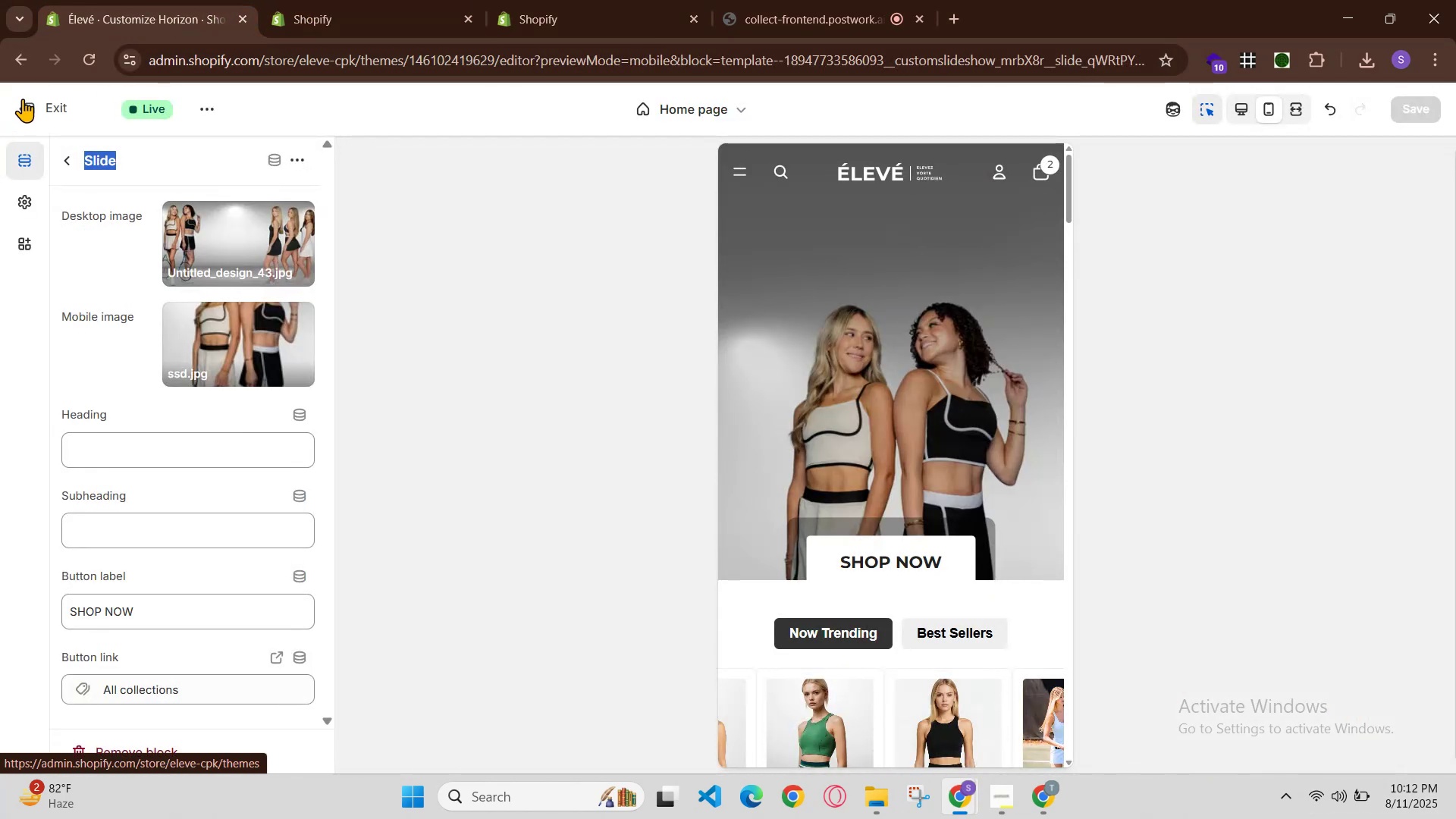 
left_click([40, 102])
 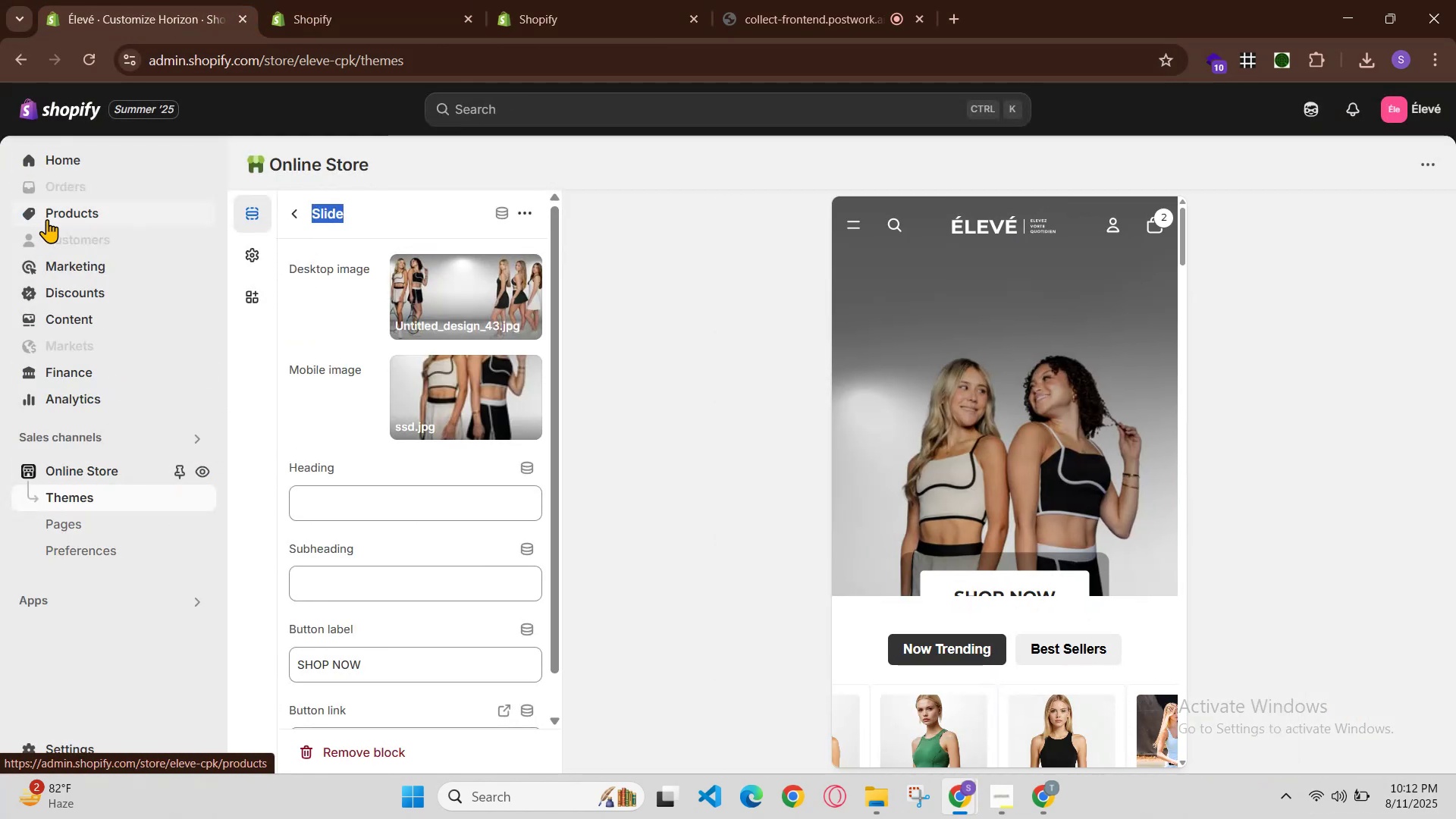 
left_click([61, 203])
 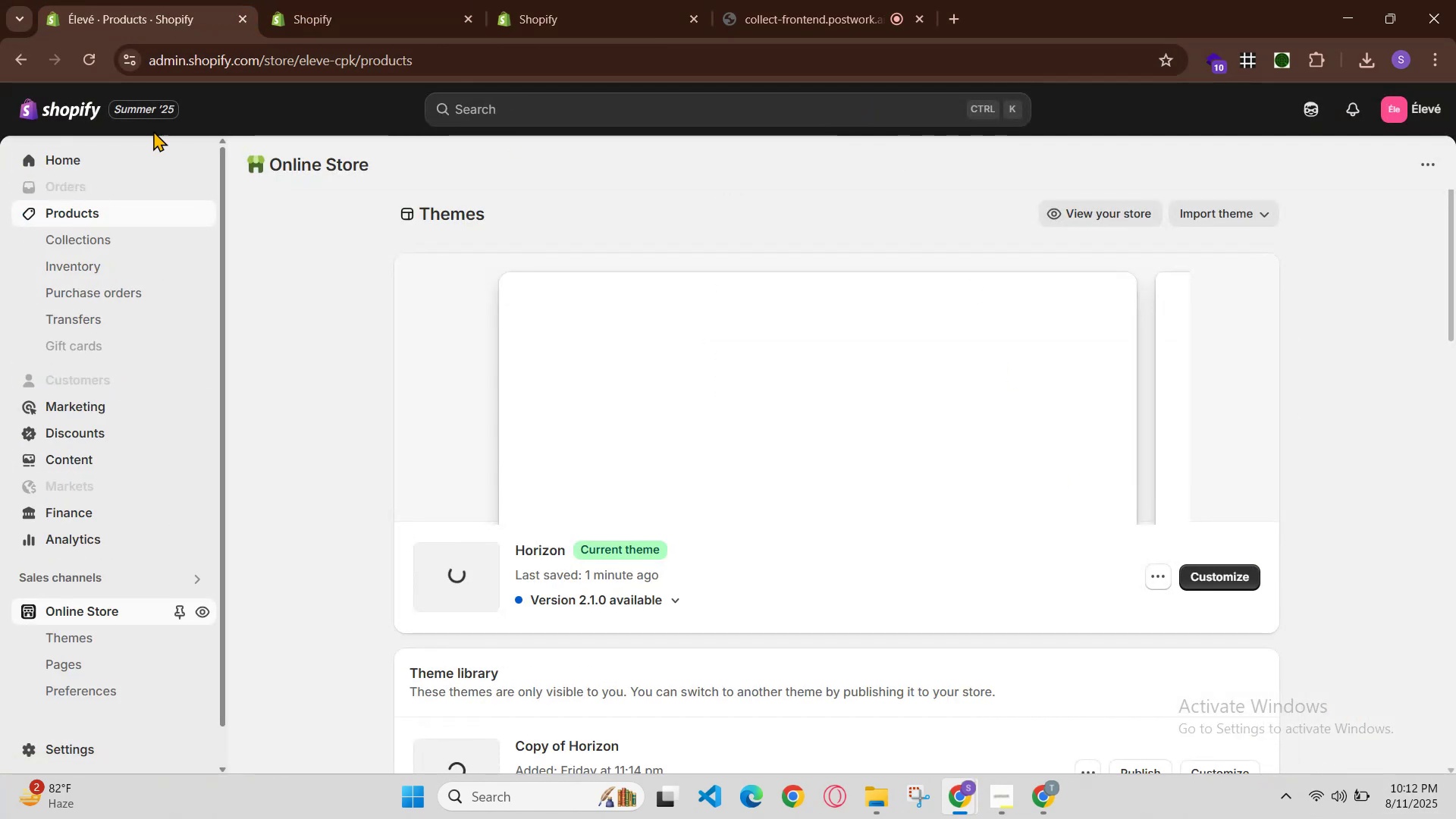 
scroll: coordinate [1263, 491], scroll_direction: down, amount: 14.0
 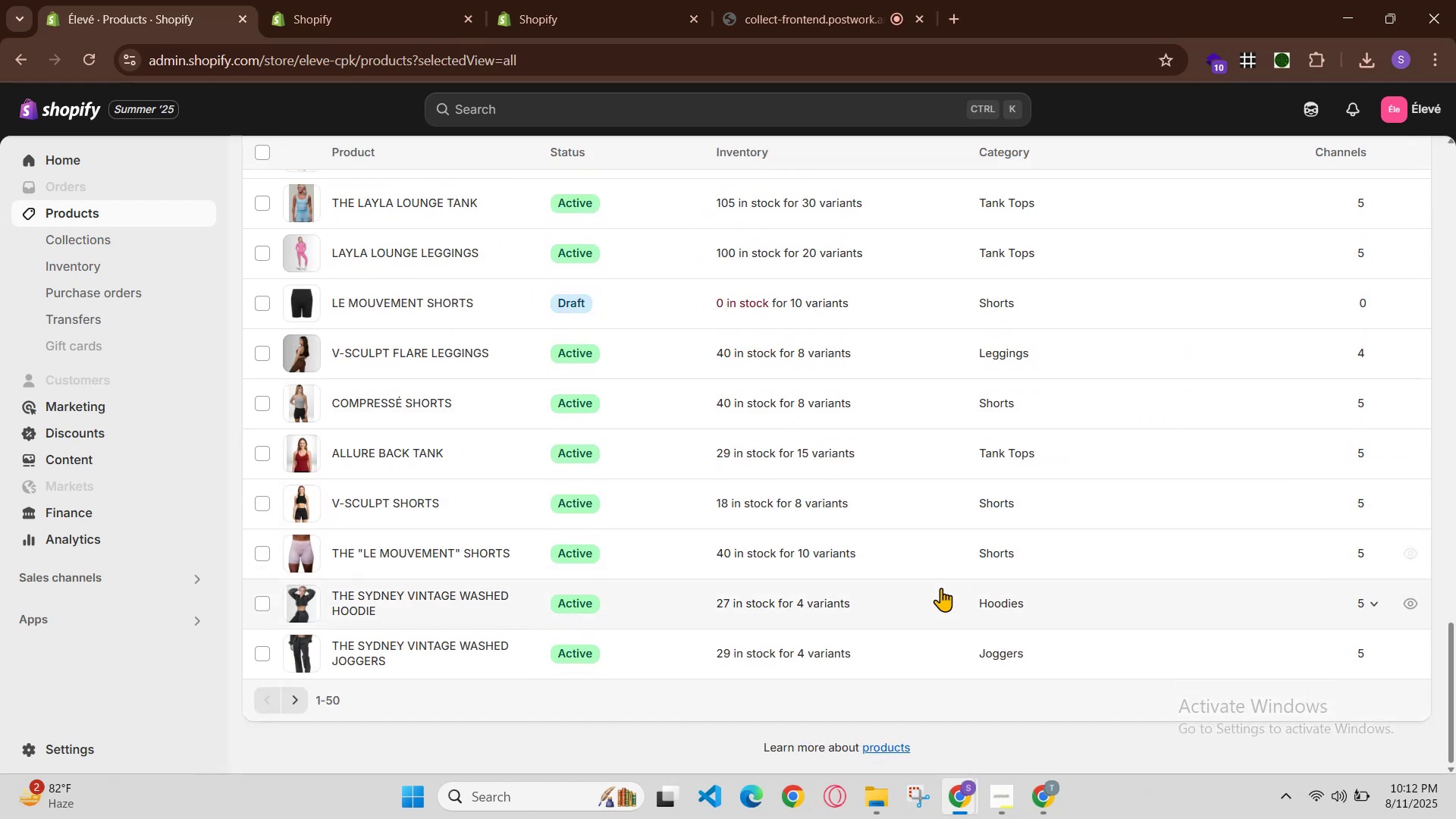 
scroll: coordinate [646, 475], scroll_direction: up, amount: 3.0
 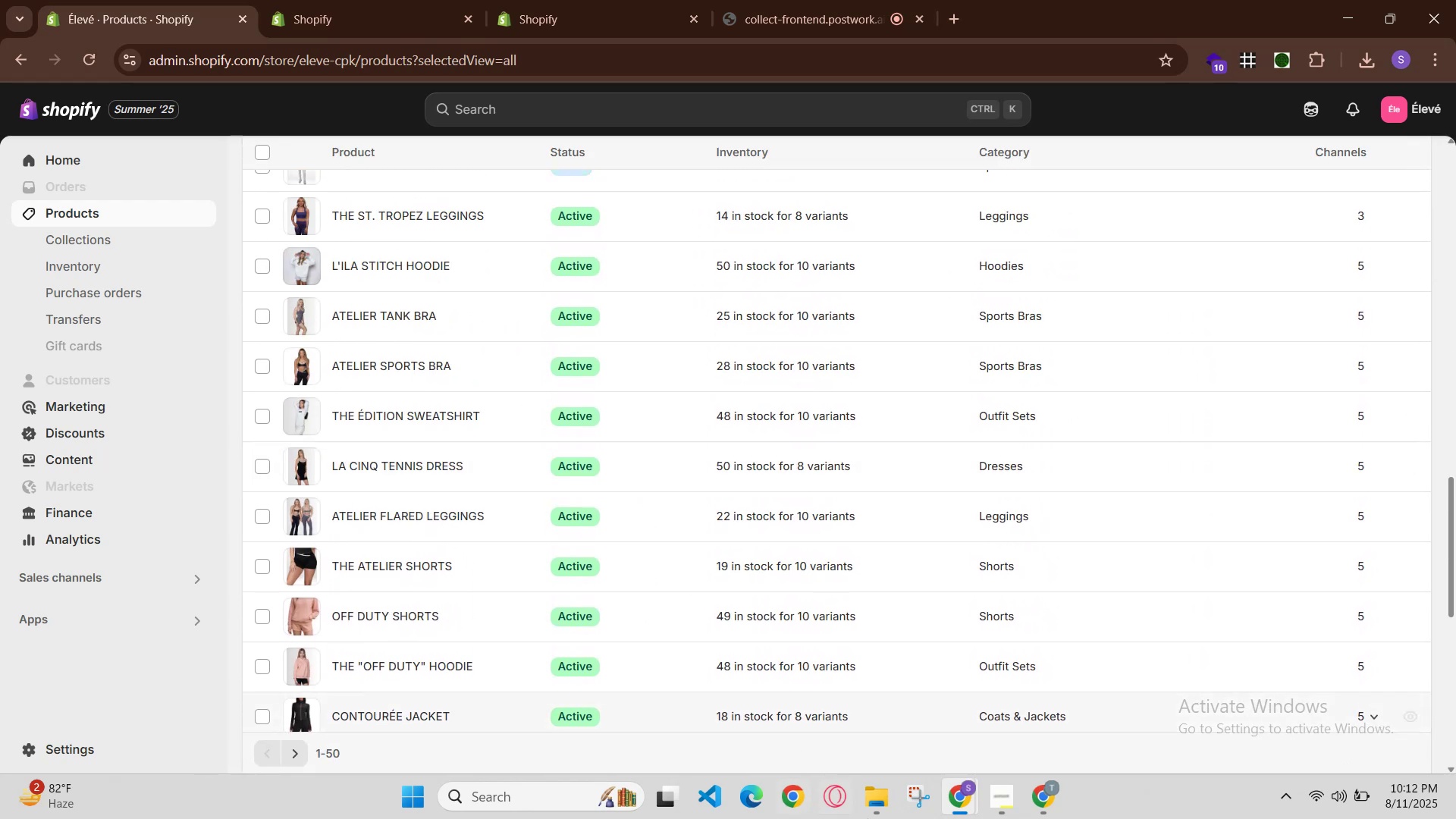 
left_click([958, 799])
 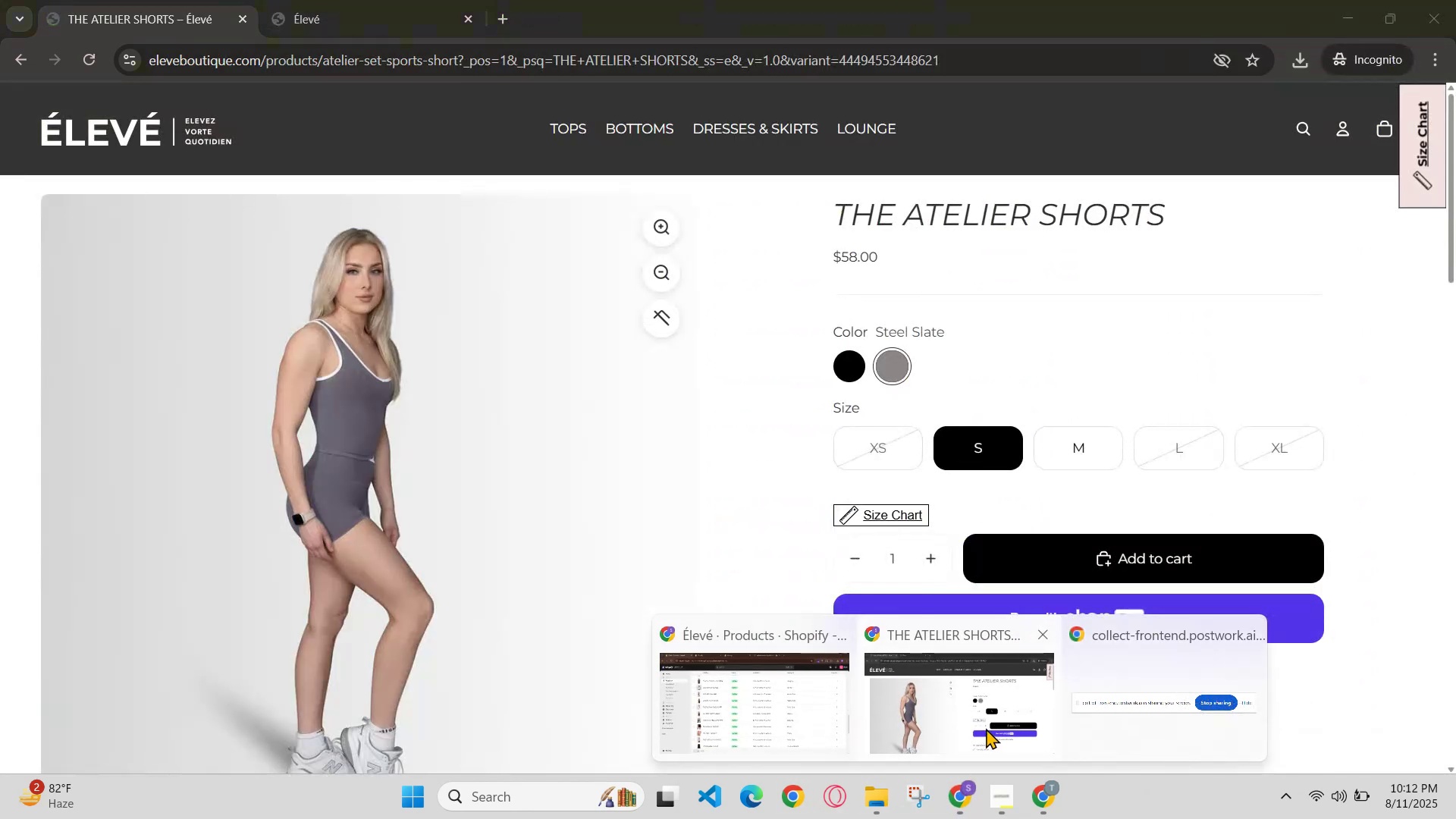 
left_click([979, 731])
 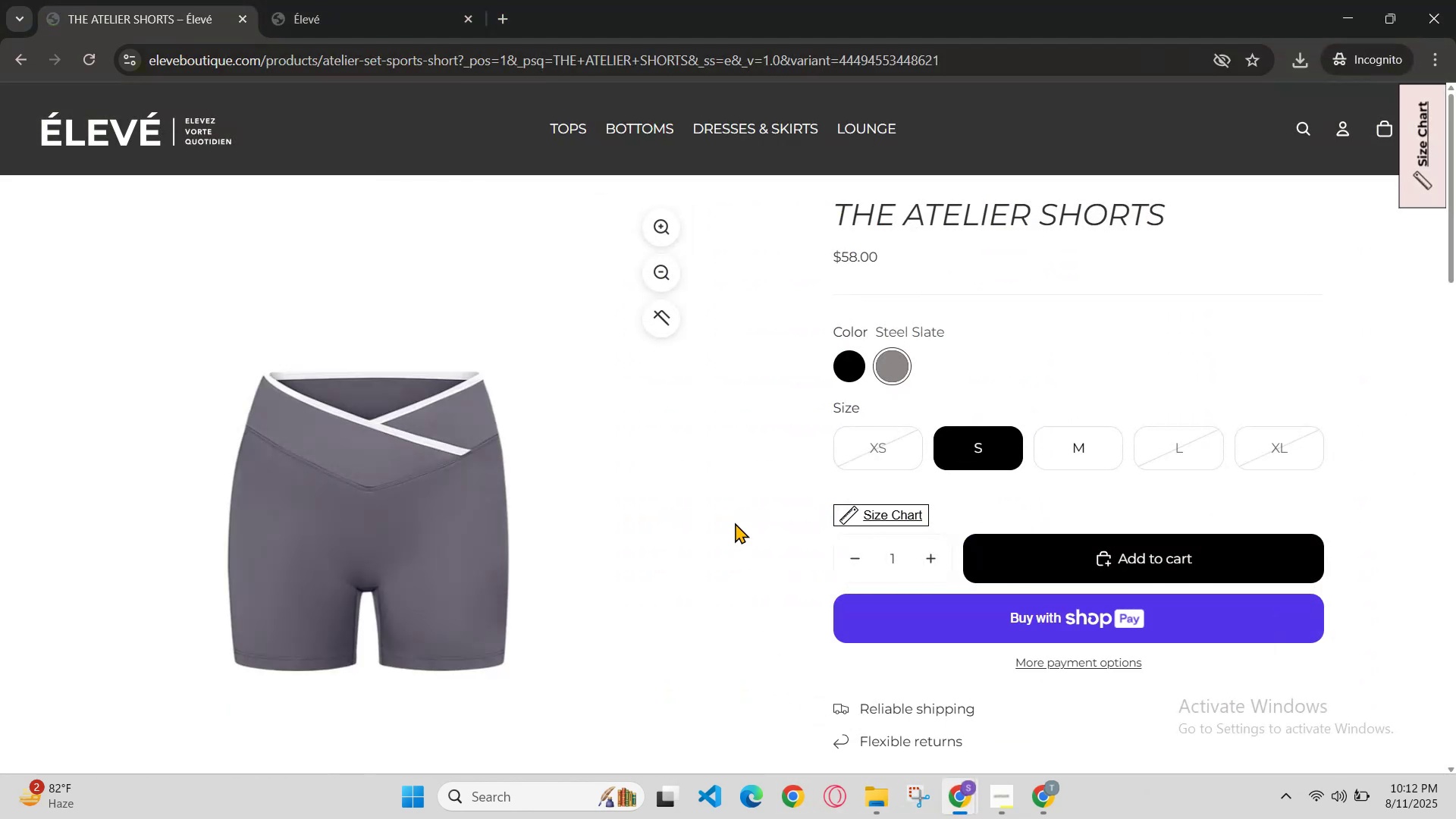 
scroll: coordinate [755, 507], scroll_direction: up, amount: 12.0
 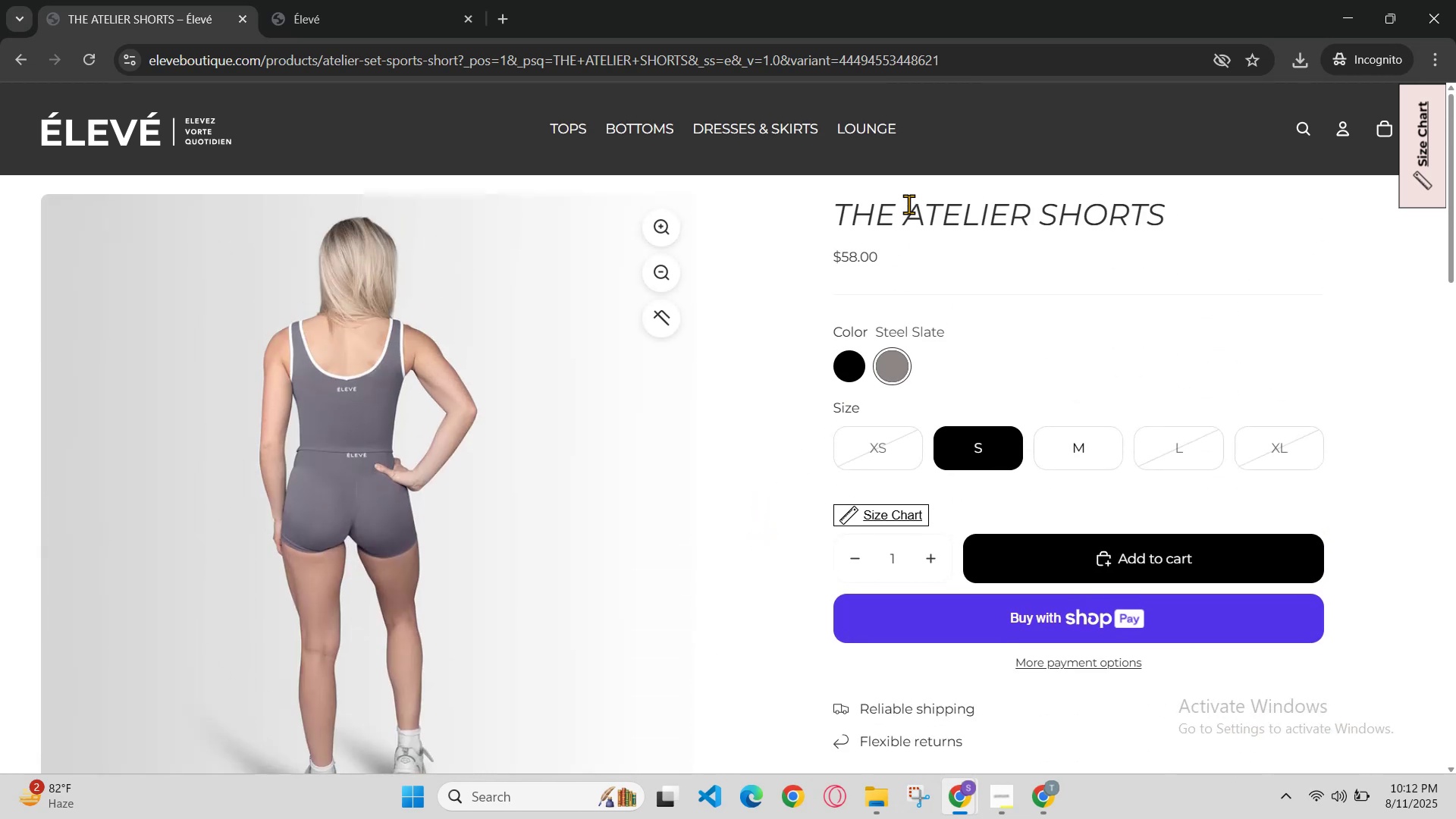 
left_click_drag(start_coordinate=[840, 199], to_coordinate=[1215, 217])
 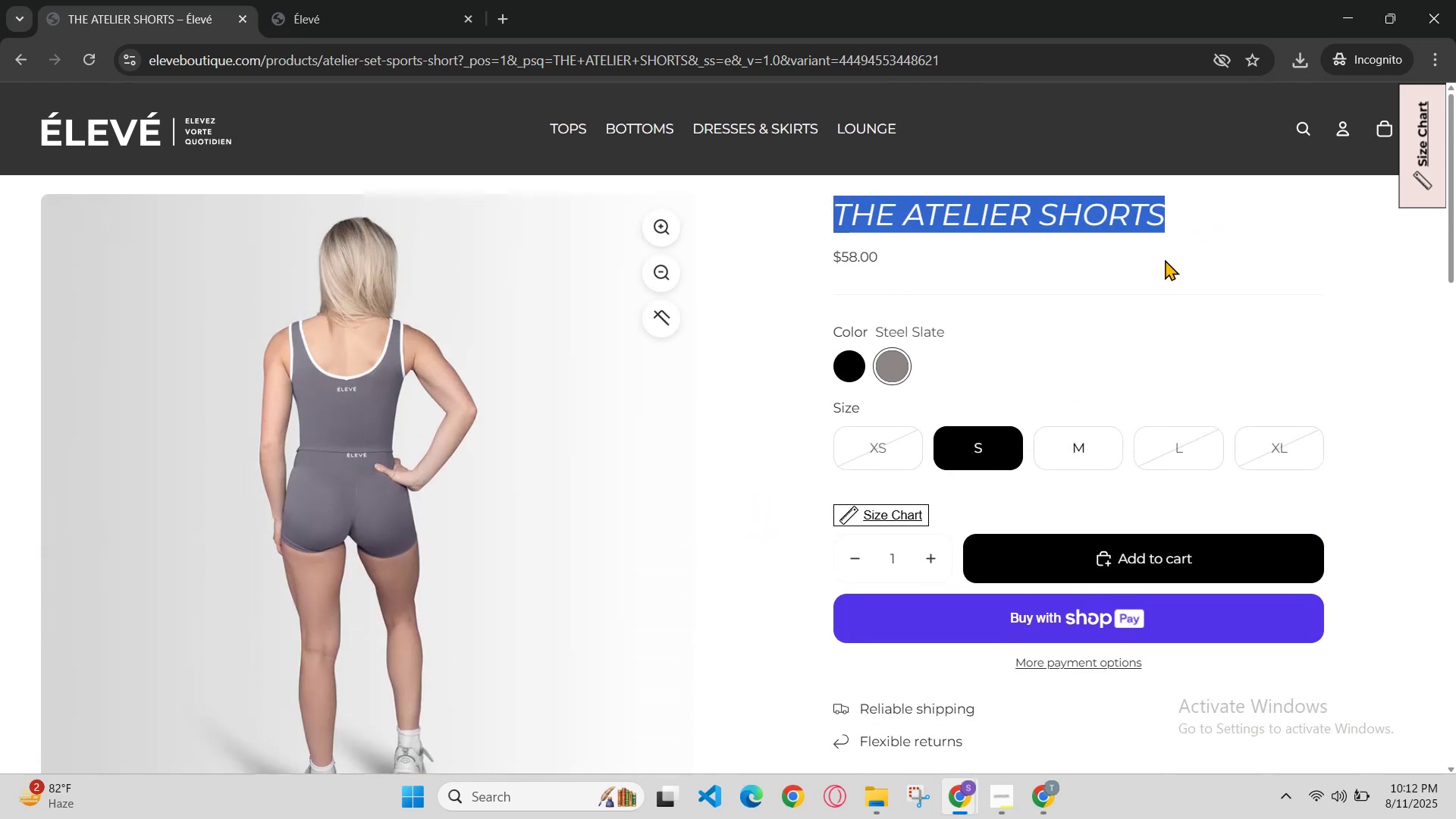 
left_click_drag(start_coordinate=[1147, 237], to_coordinate=[1146, 234])
 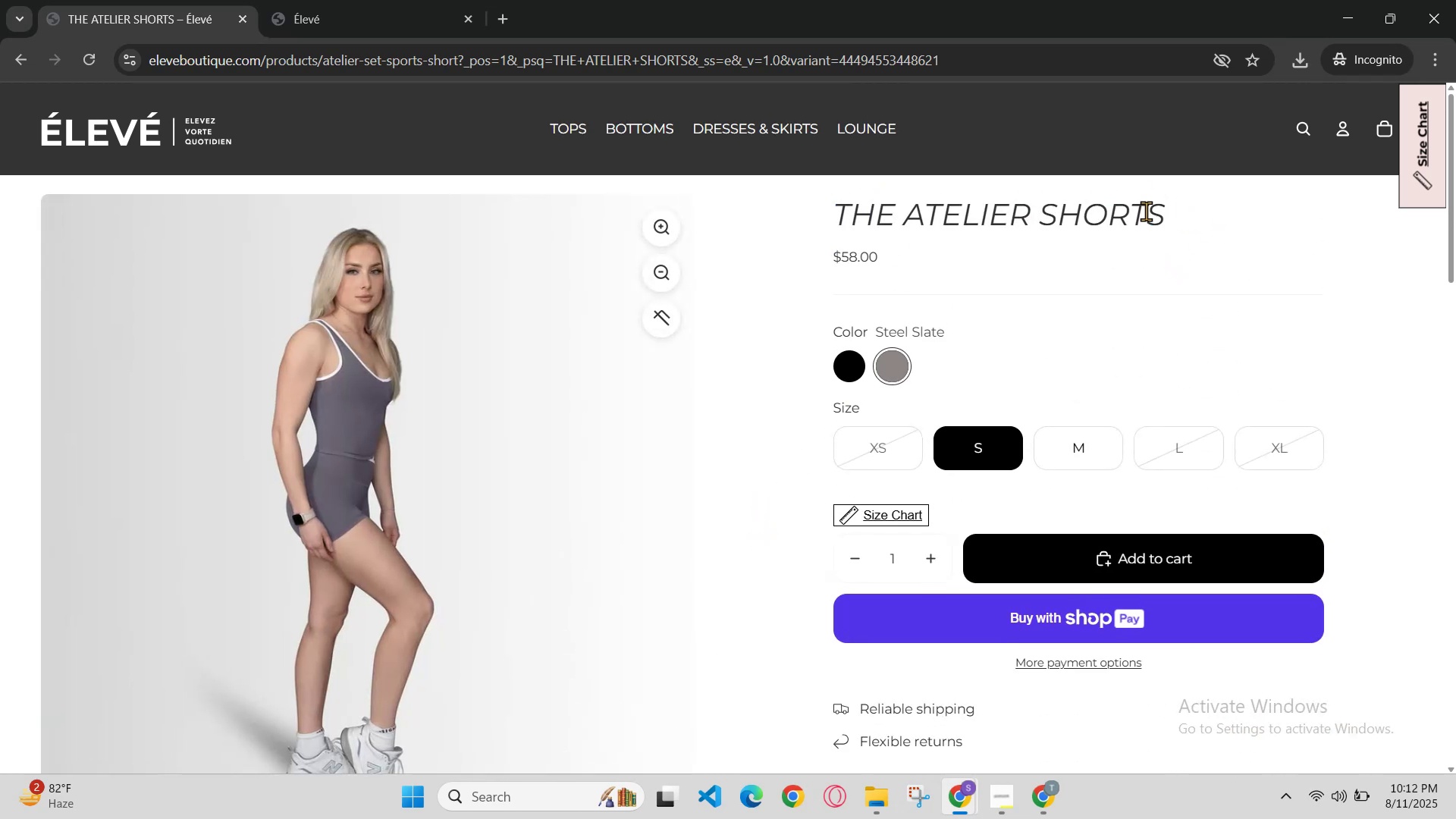 
double_click([1146, 211])
 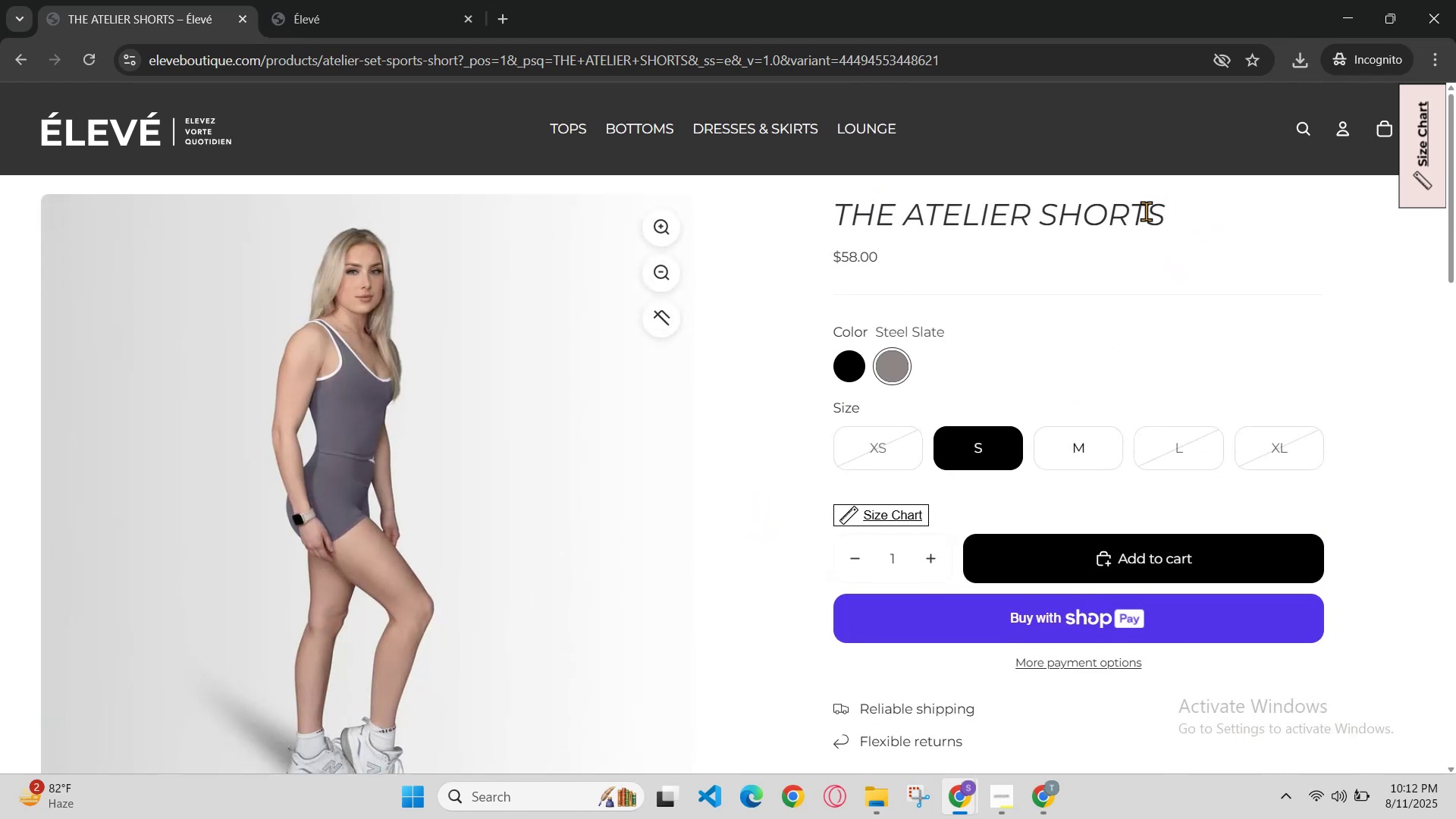 
double_click([1146, 211])
 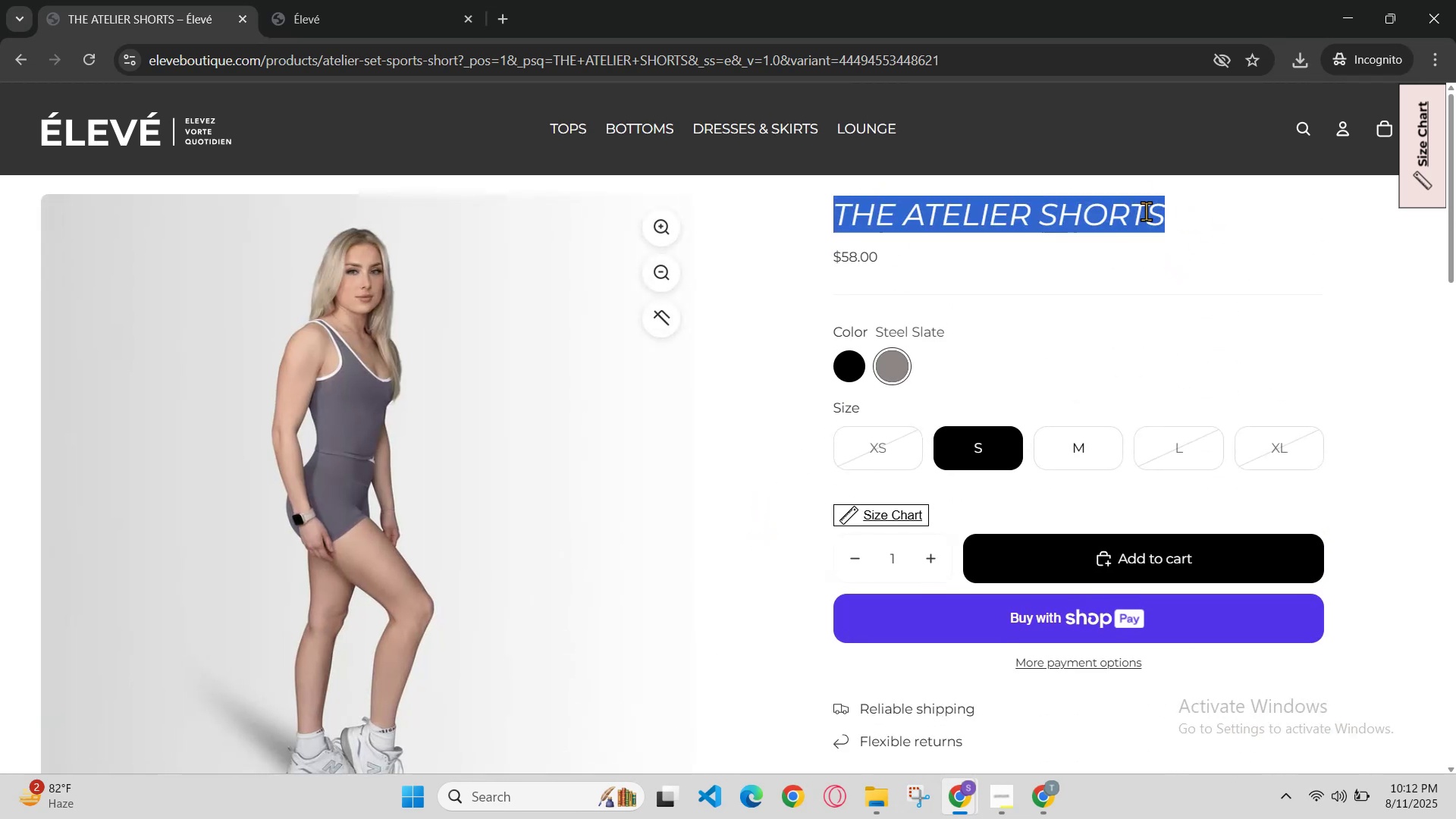 
triple_click([1146, 211])
 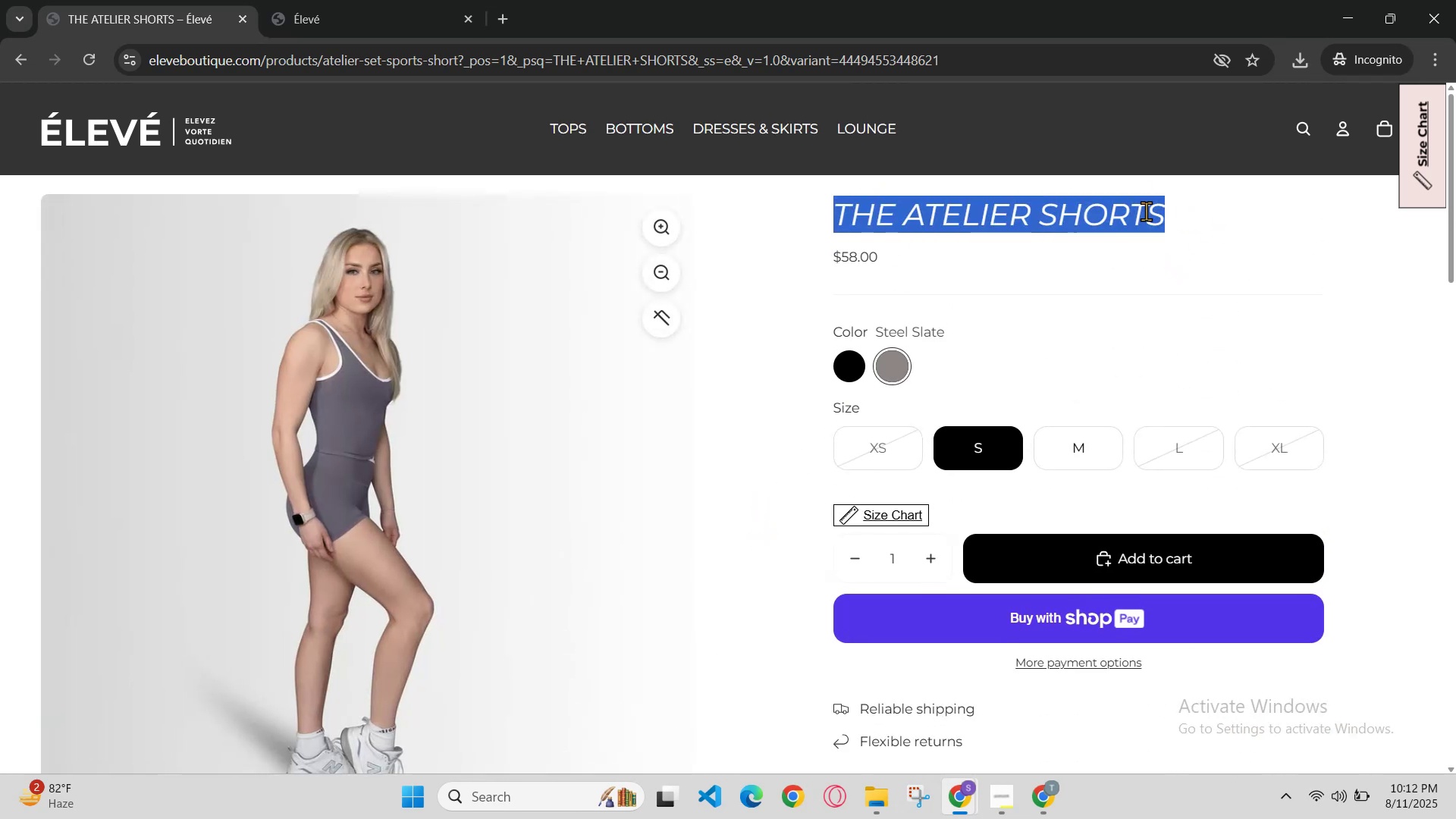 
hold_key(key=ControlLeft, duration=0.91)
 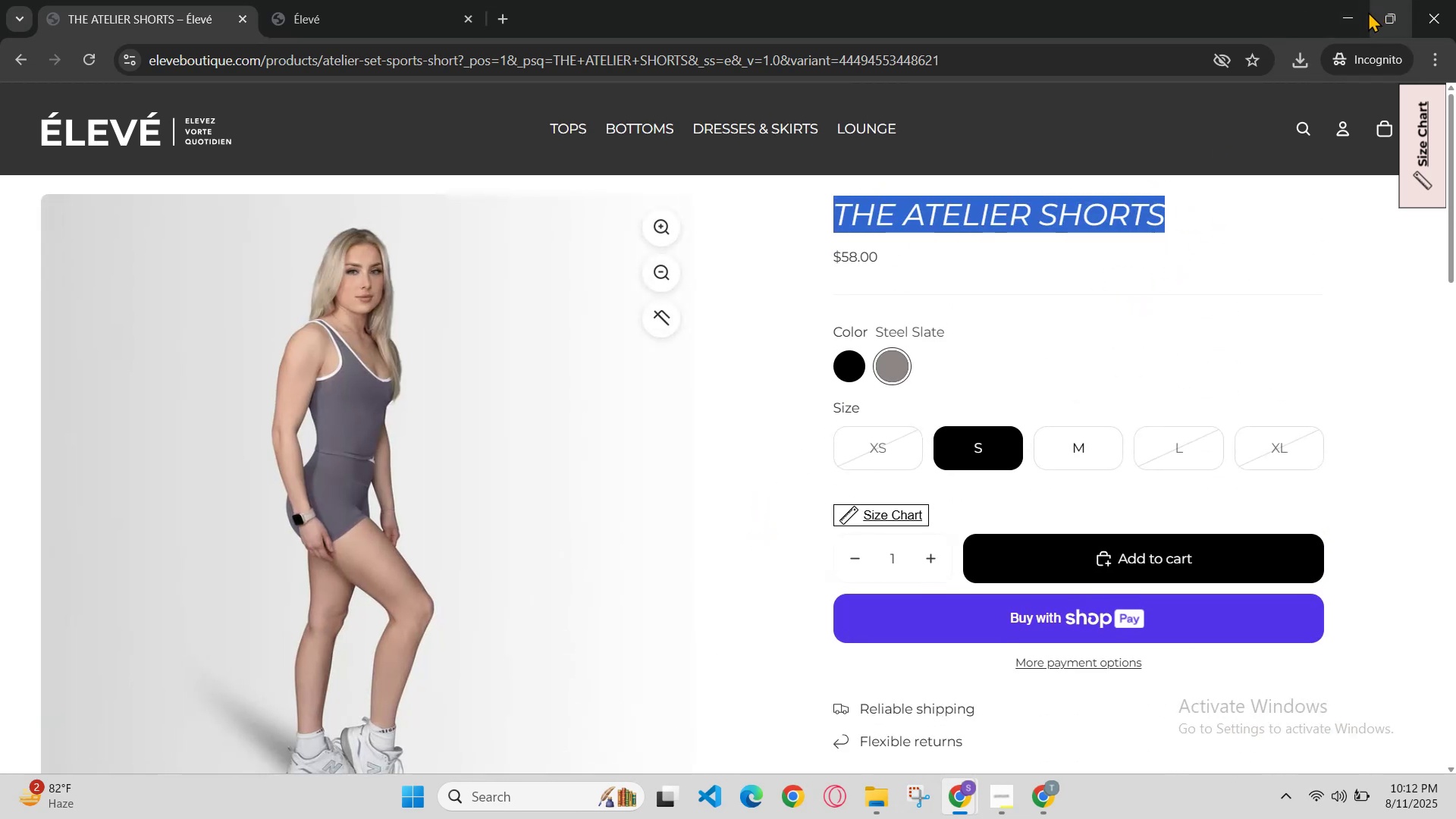 
hold_key(key=C, duration=0.31)
 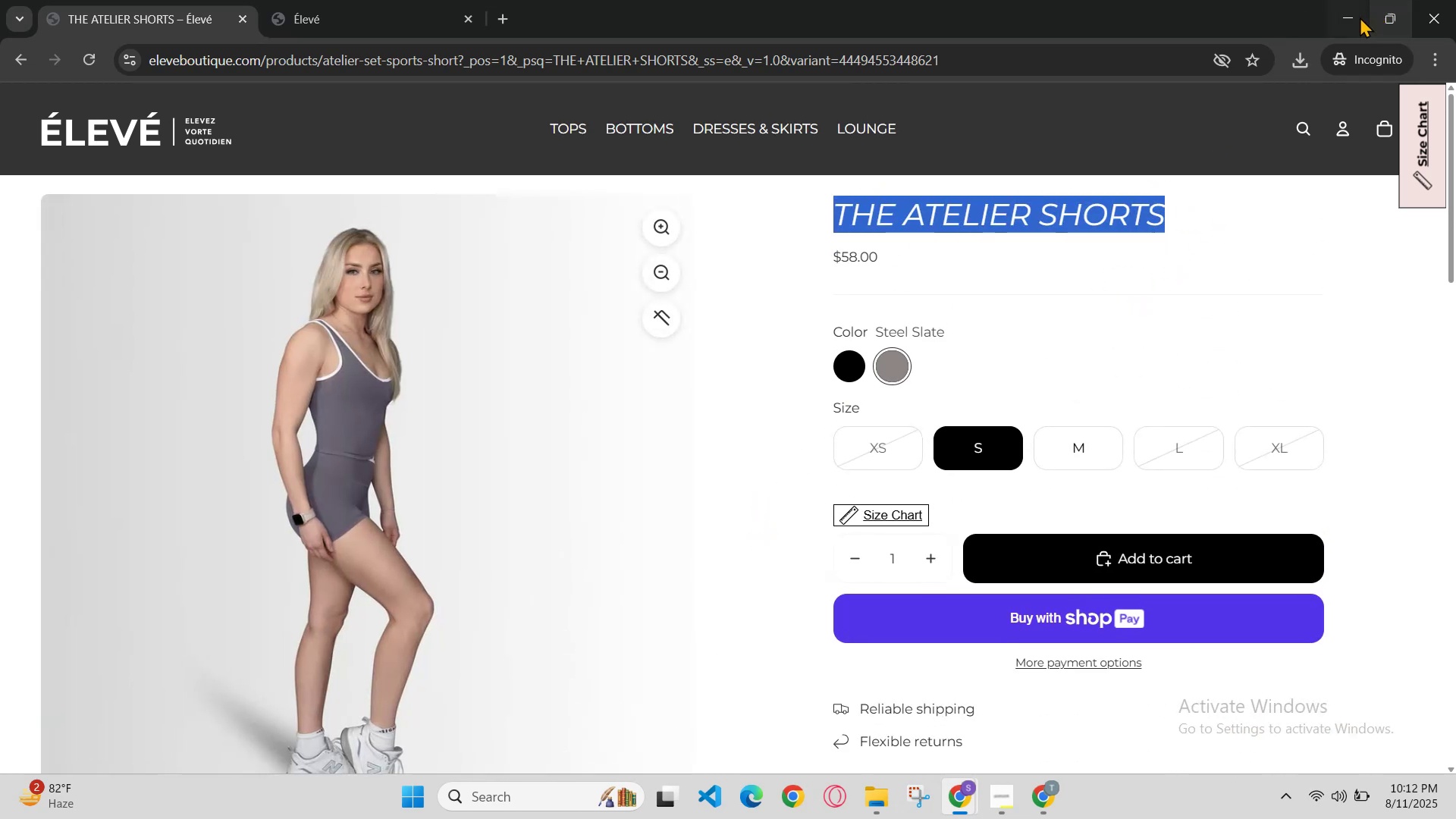 
left_click([1349, 22])
 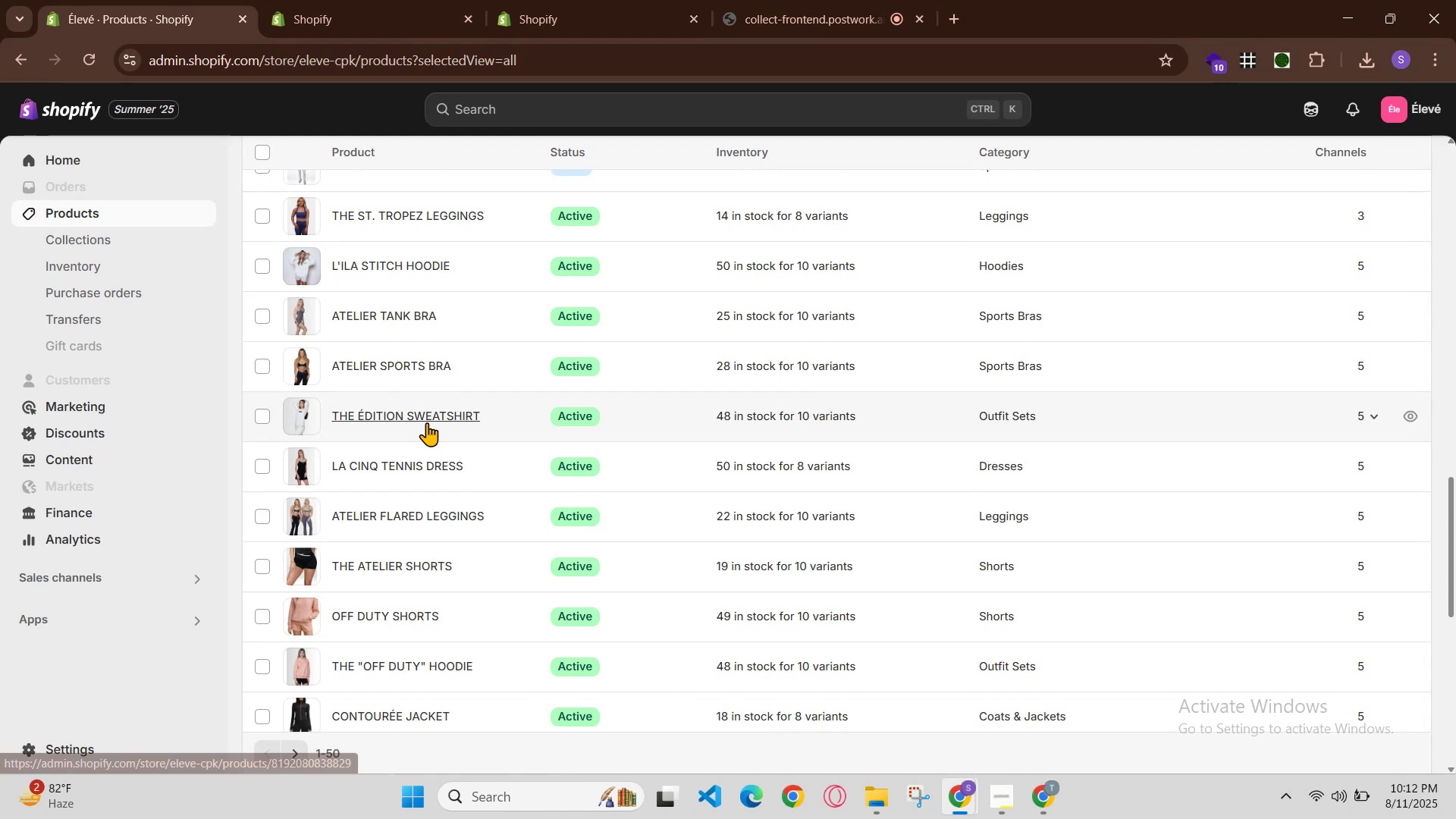 
scroll: coordinate [438, 426], scroll_direction: up, amount: 1.0
 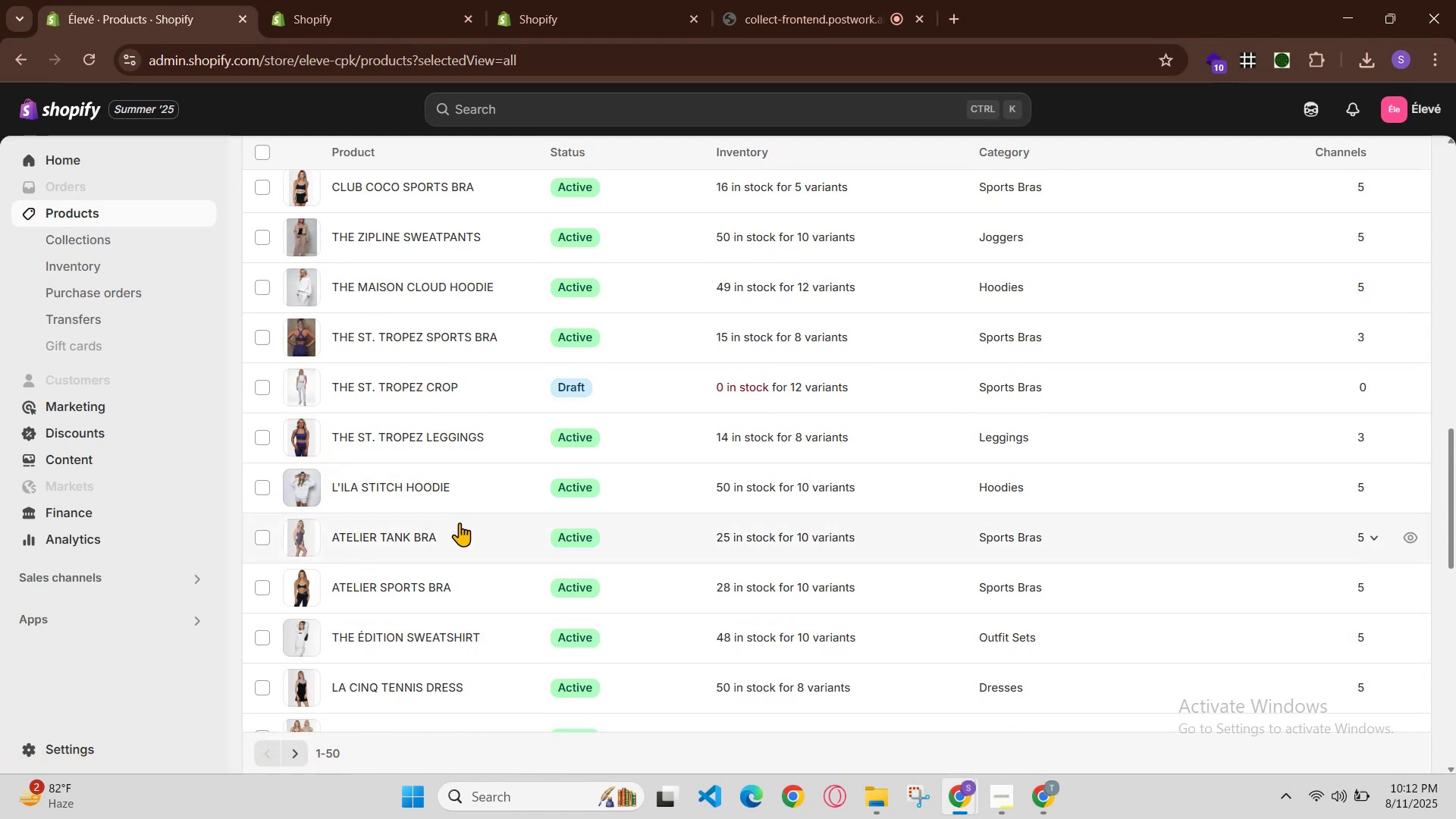 
scroll: coordinate [463, 535], scroll_direction: down, amount: 1.0
 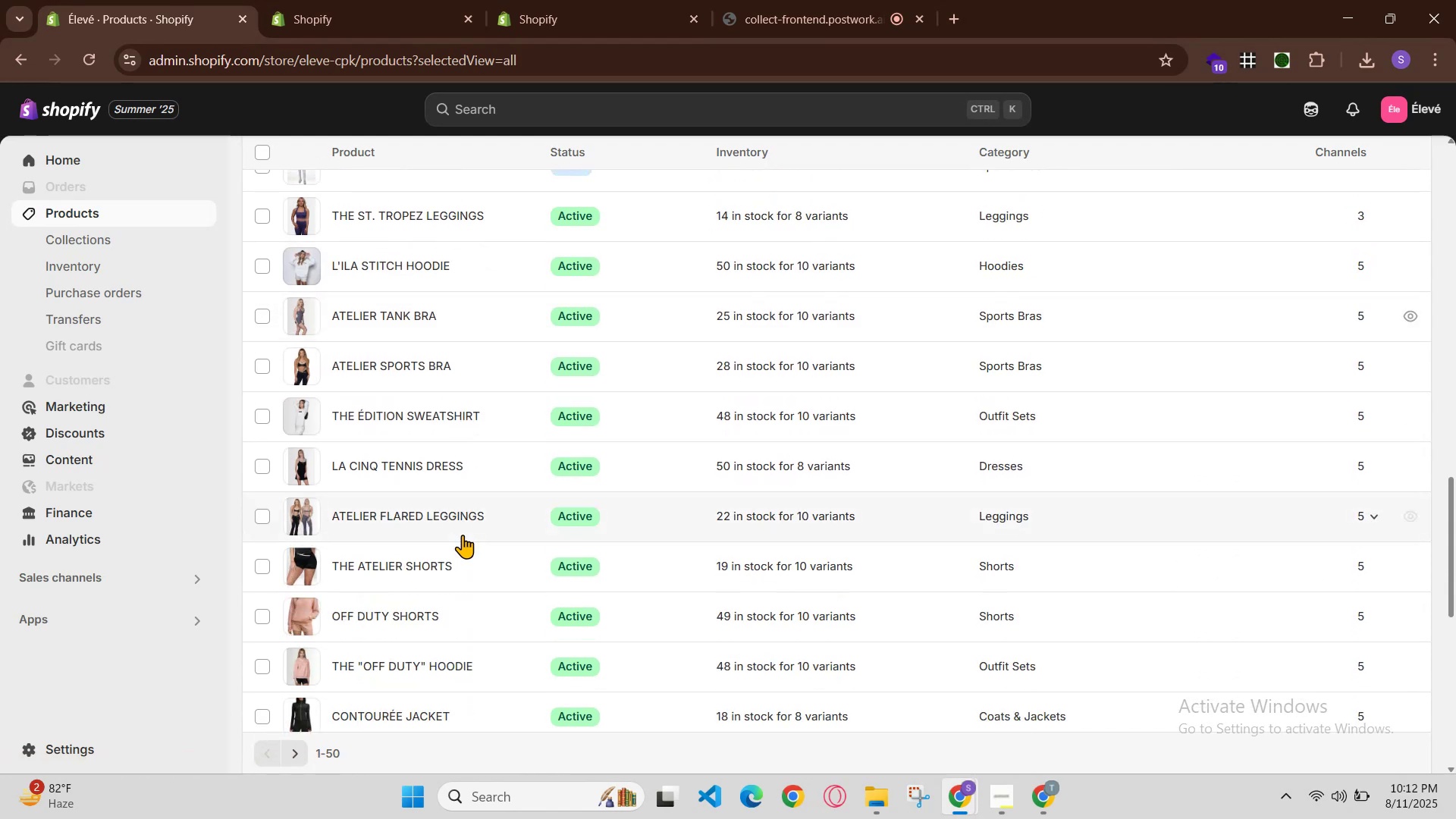 
scroll: coordinate [463, 535], scroll_direction: up, amount: 1.0
 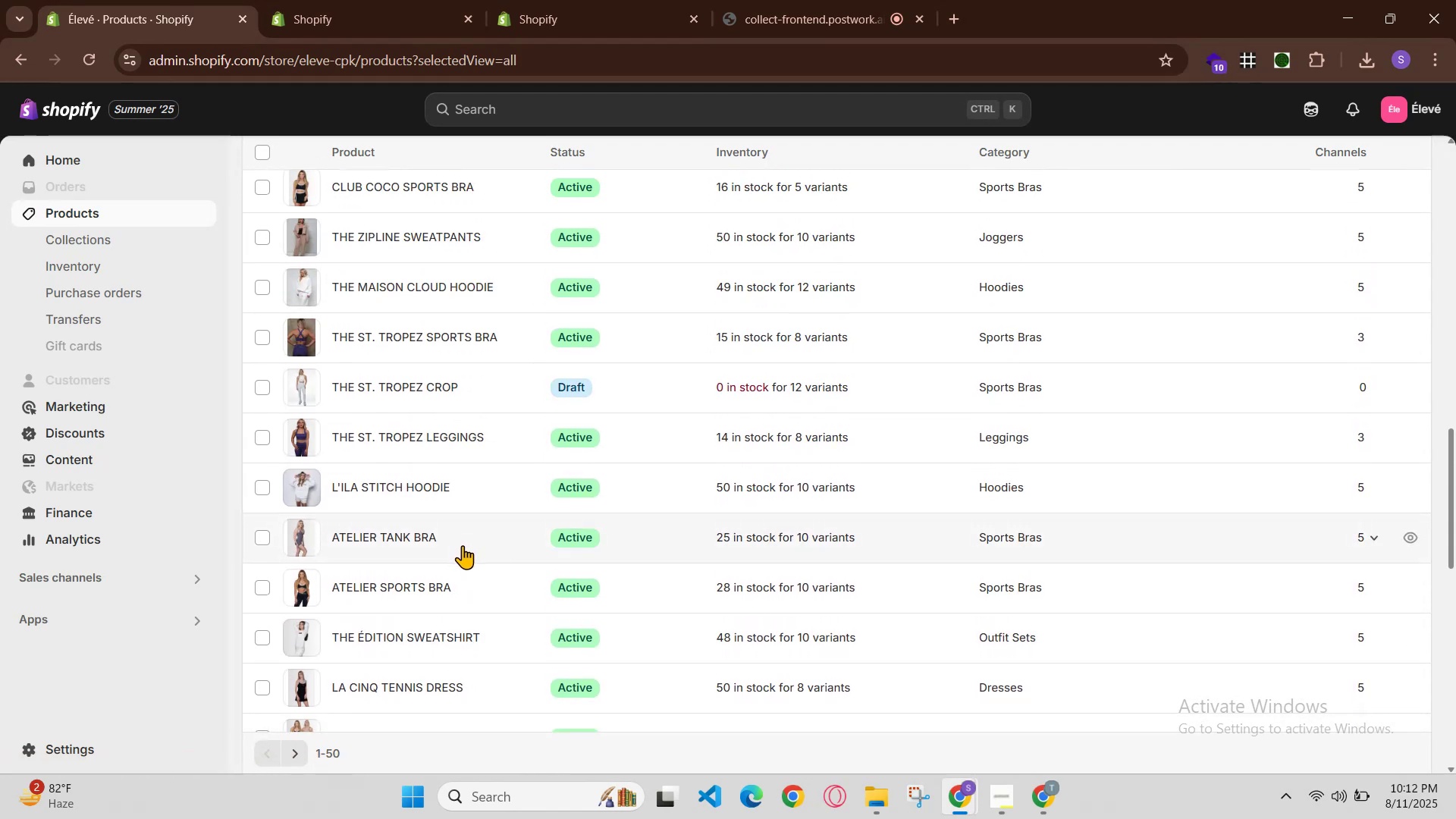 
scroll: coordinate [463, 545], scroll_direction: down, amount: 1.0
 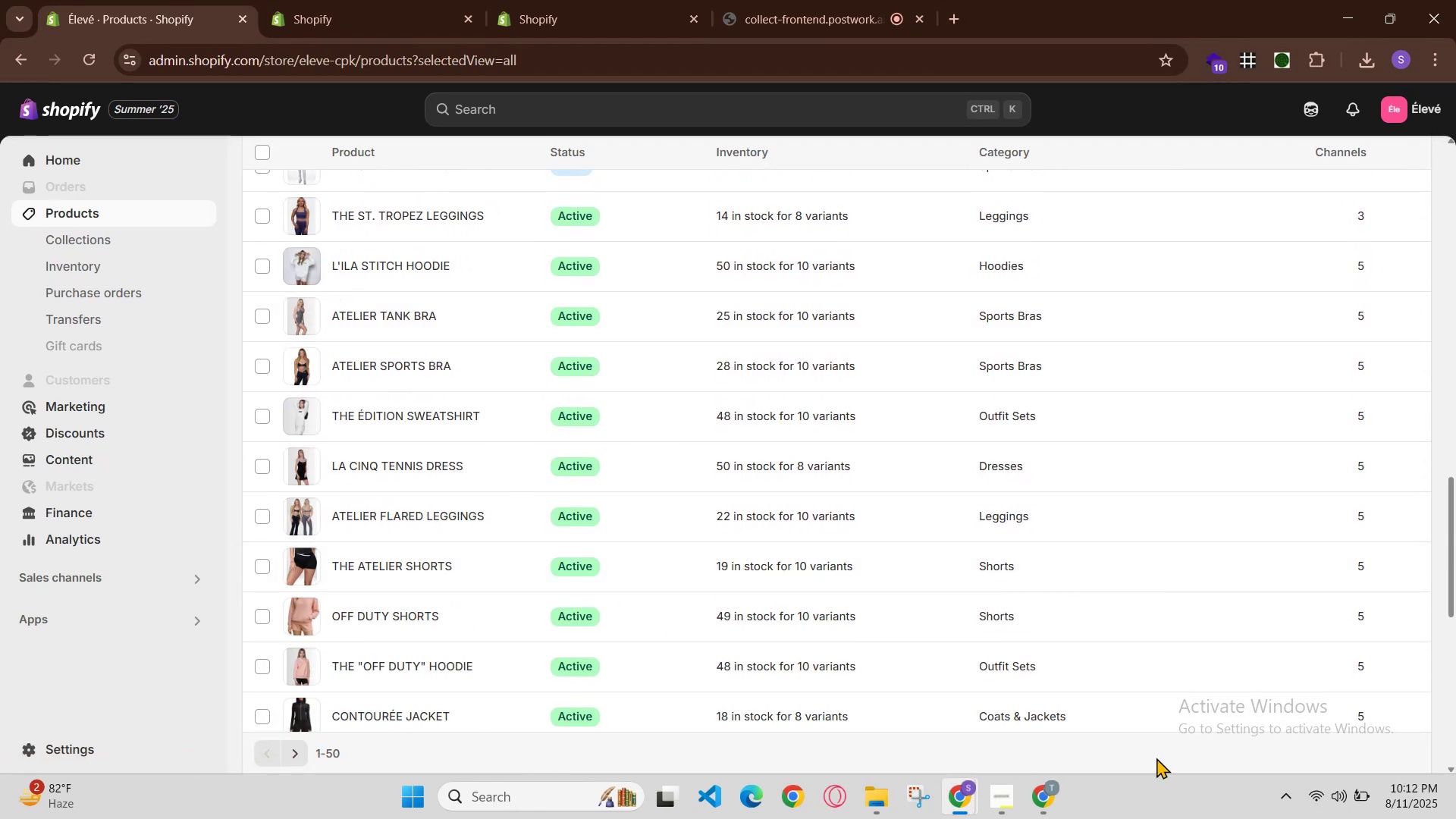 
left_click([970, 789])
 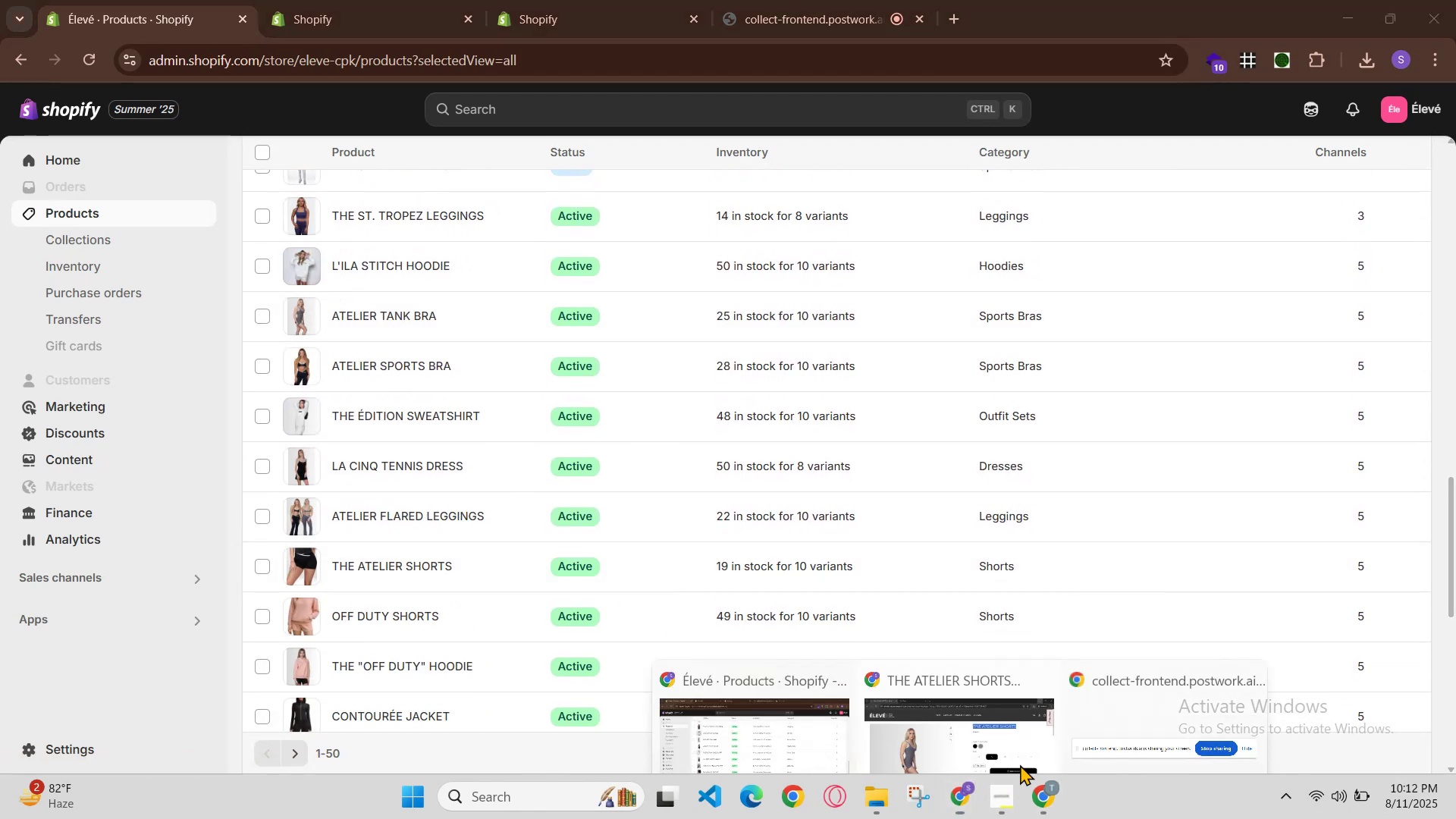 
left_click([1021, 764])
 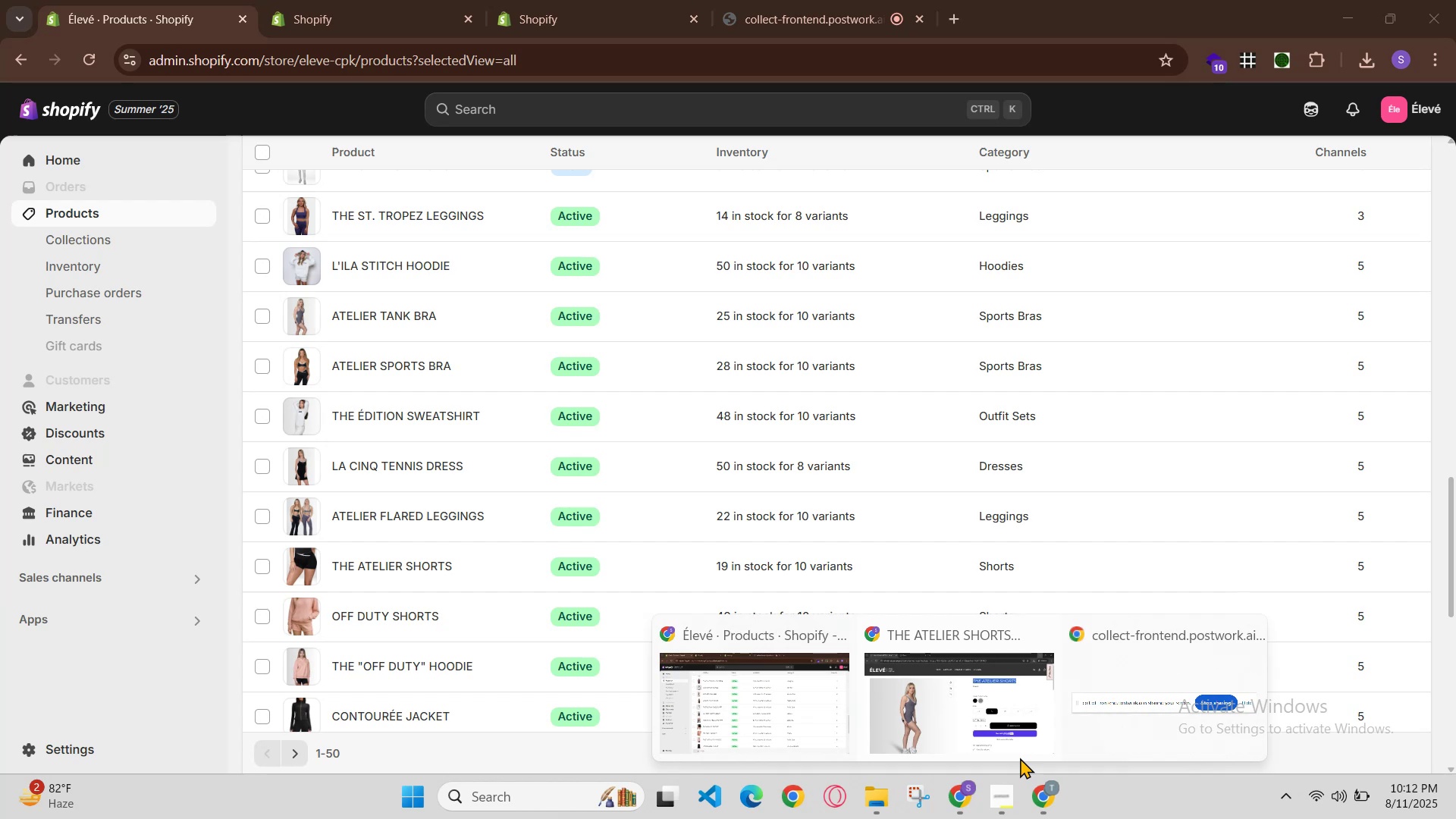 
left_click([1015, 740])
 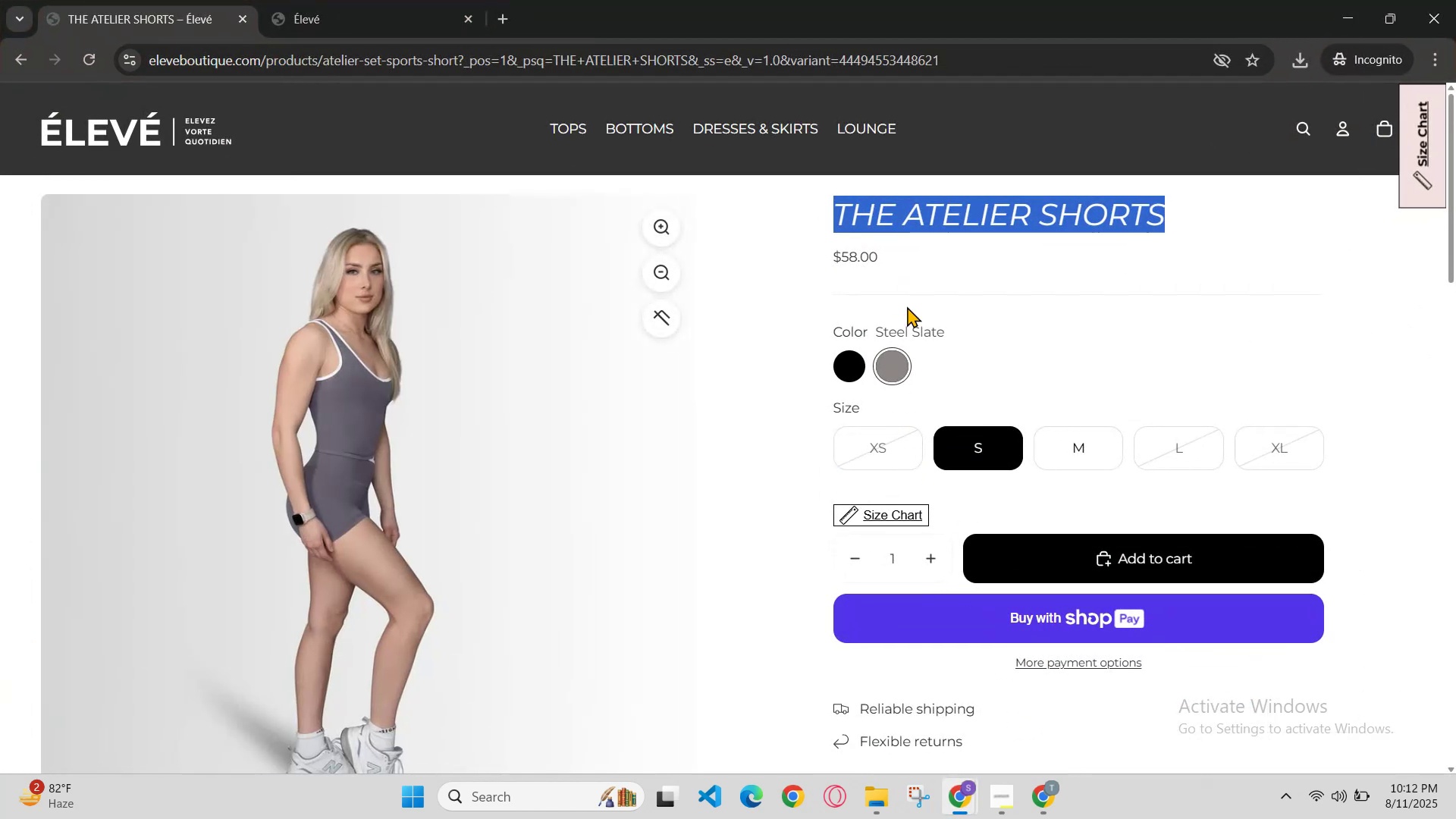 
left_click([940, 284])
 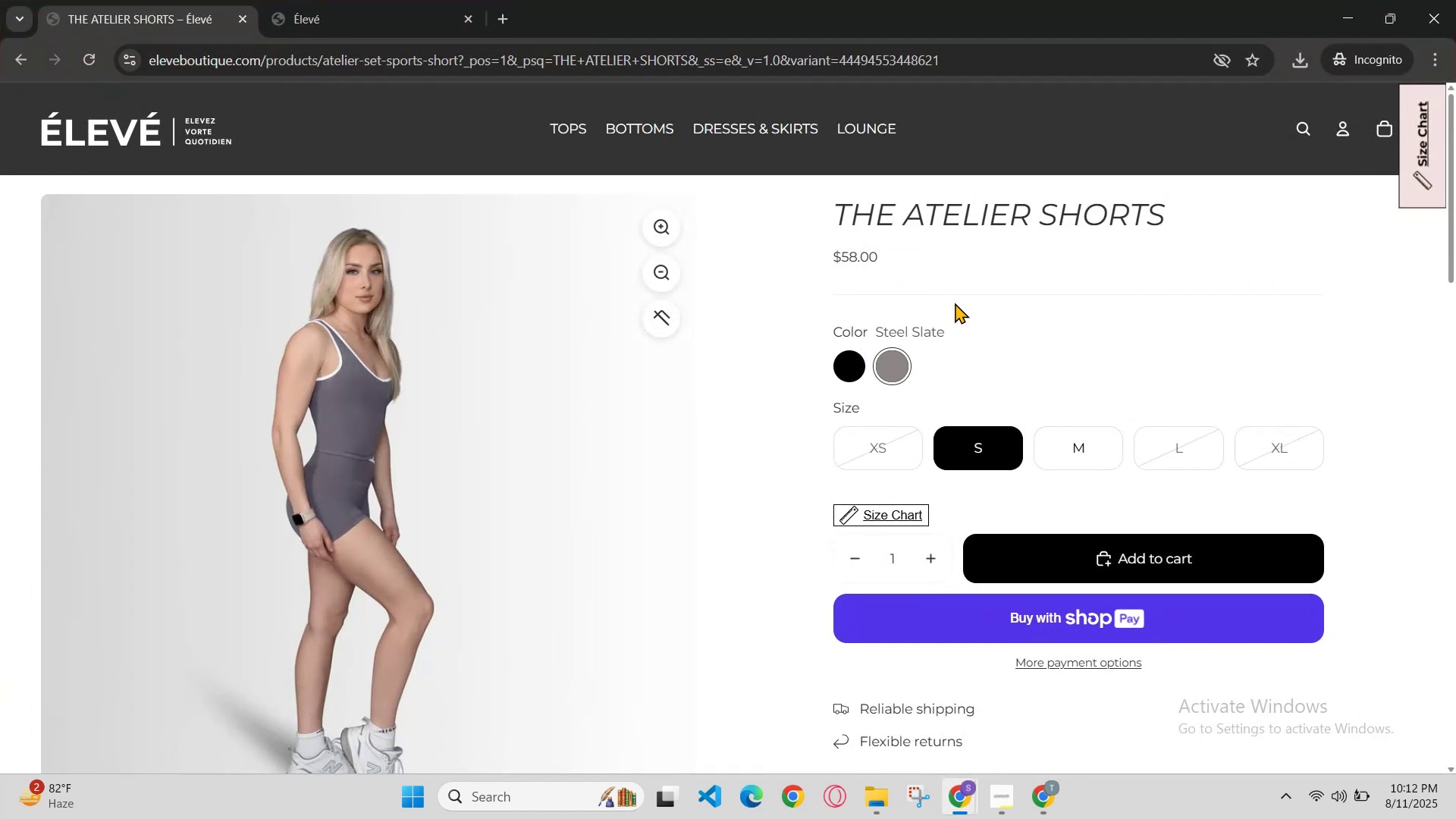 
scroll: coordinate [955, 312], scroll_direction: none, amount: 0.0
 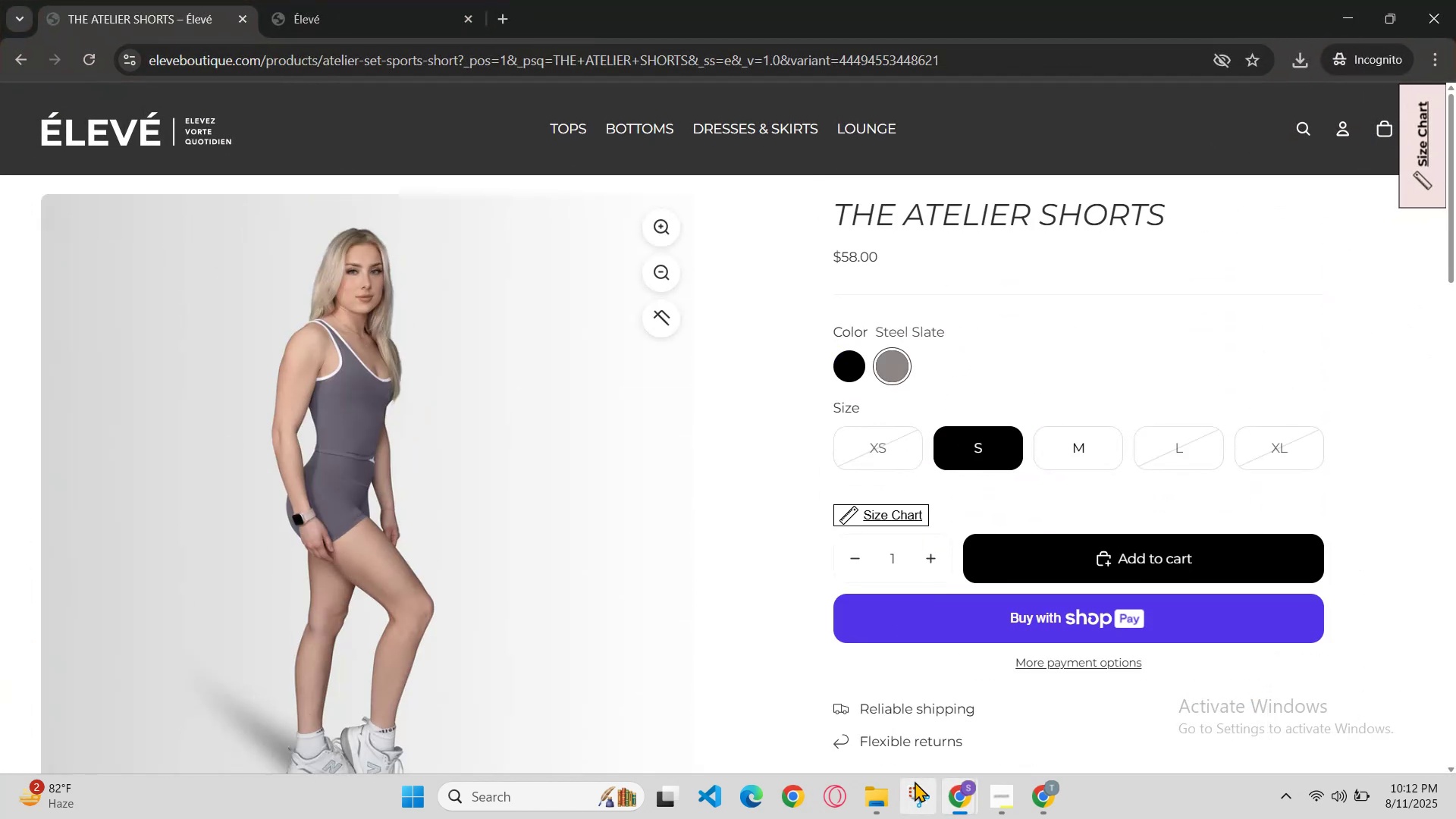 
left_click_drag(start_coordinate=[961, 791], to_coordinate=[960, 787])
 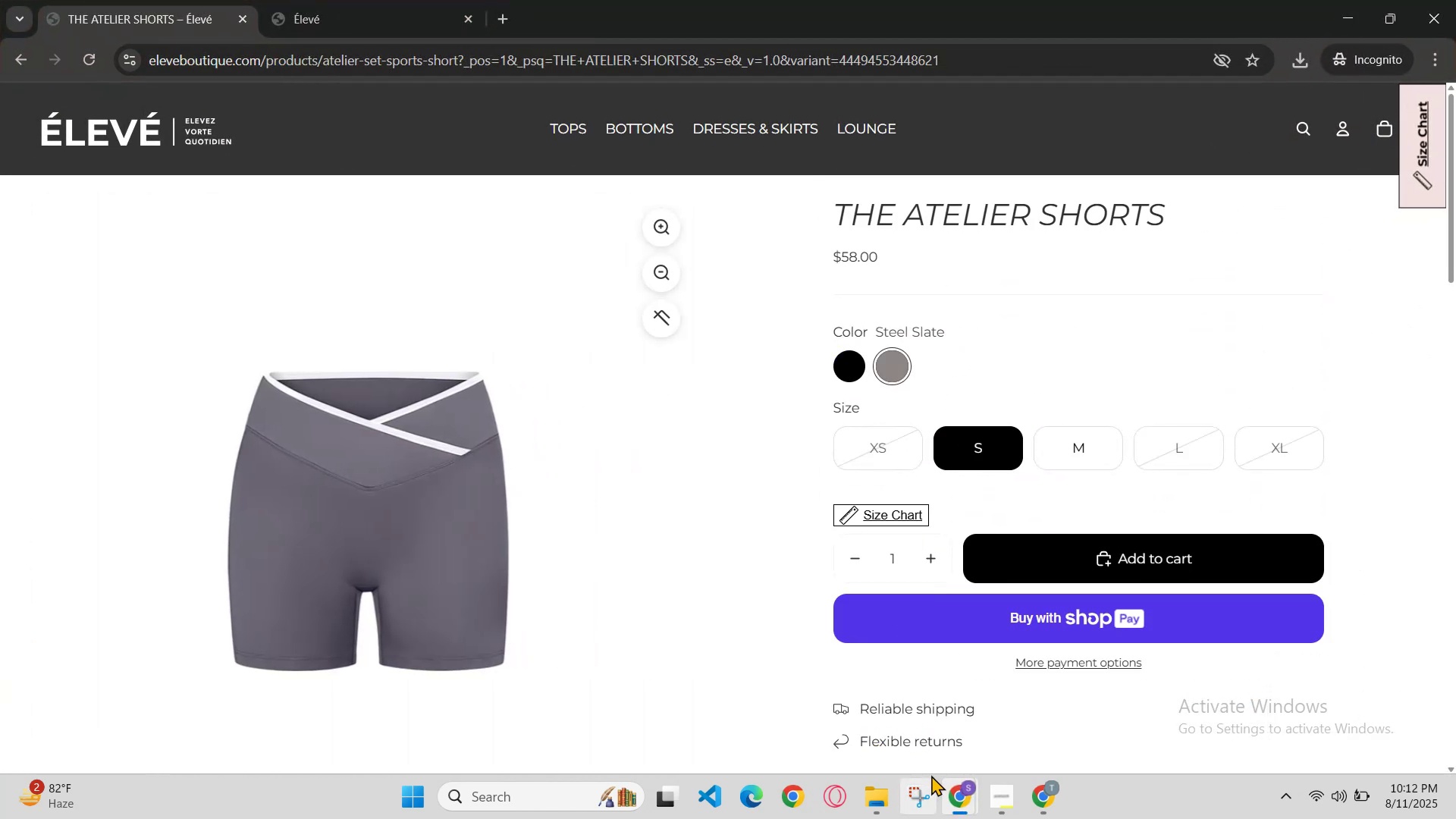 
left_click([953, 786])
 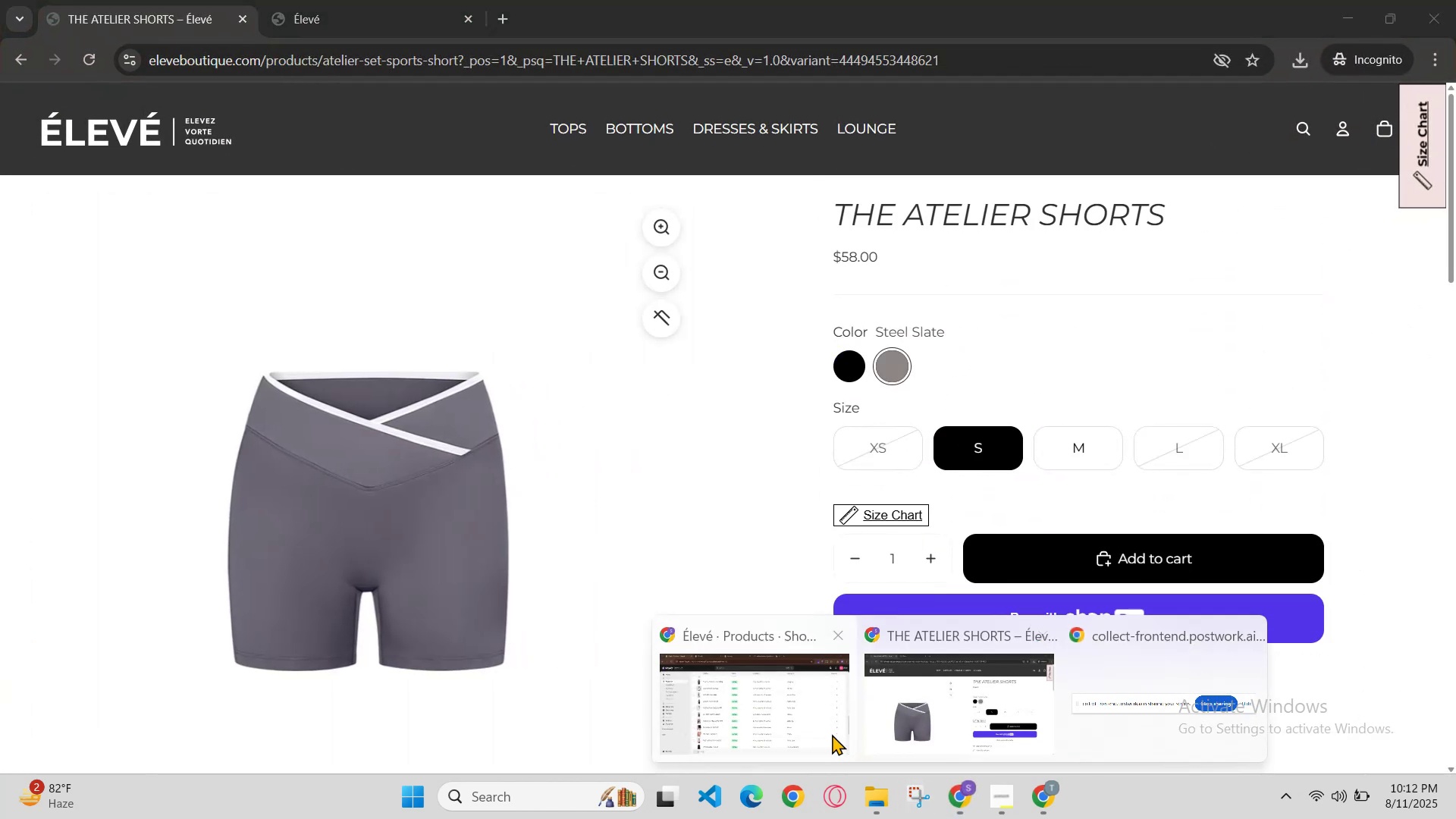 
left_click([826, 730])
 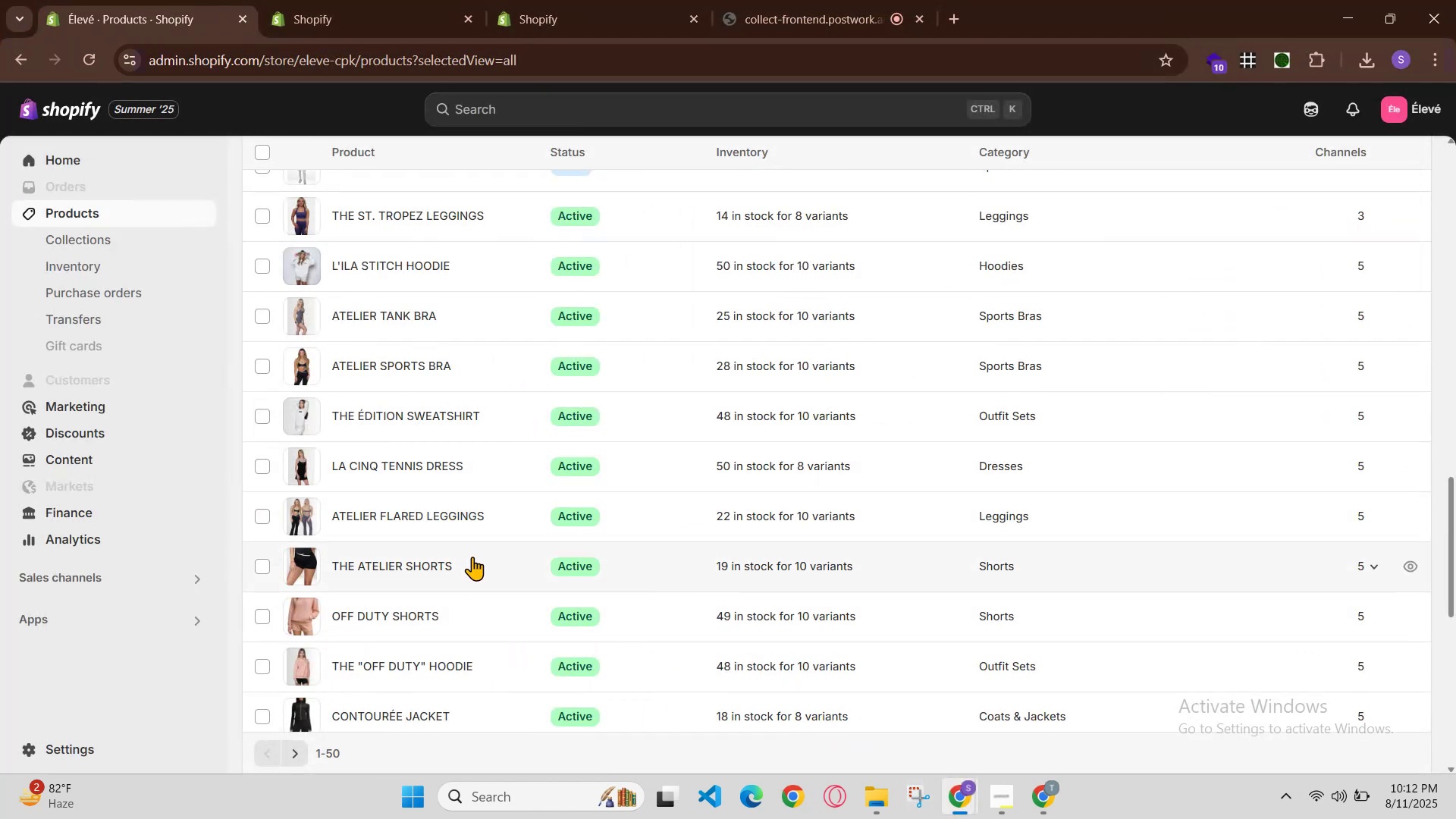 
left_click([407, 607])
 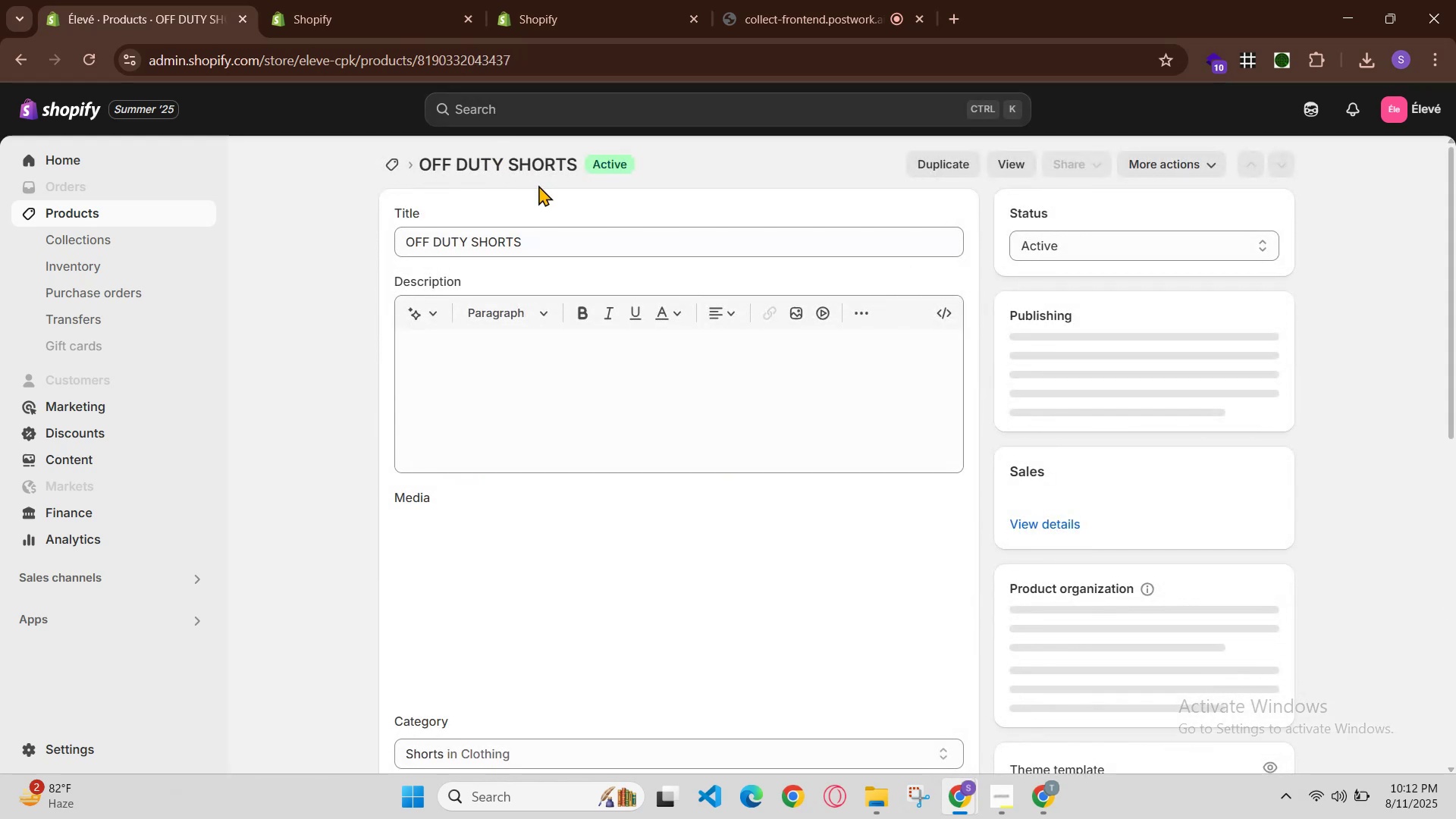 
double_click([544, 240])
 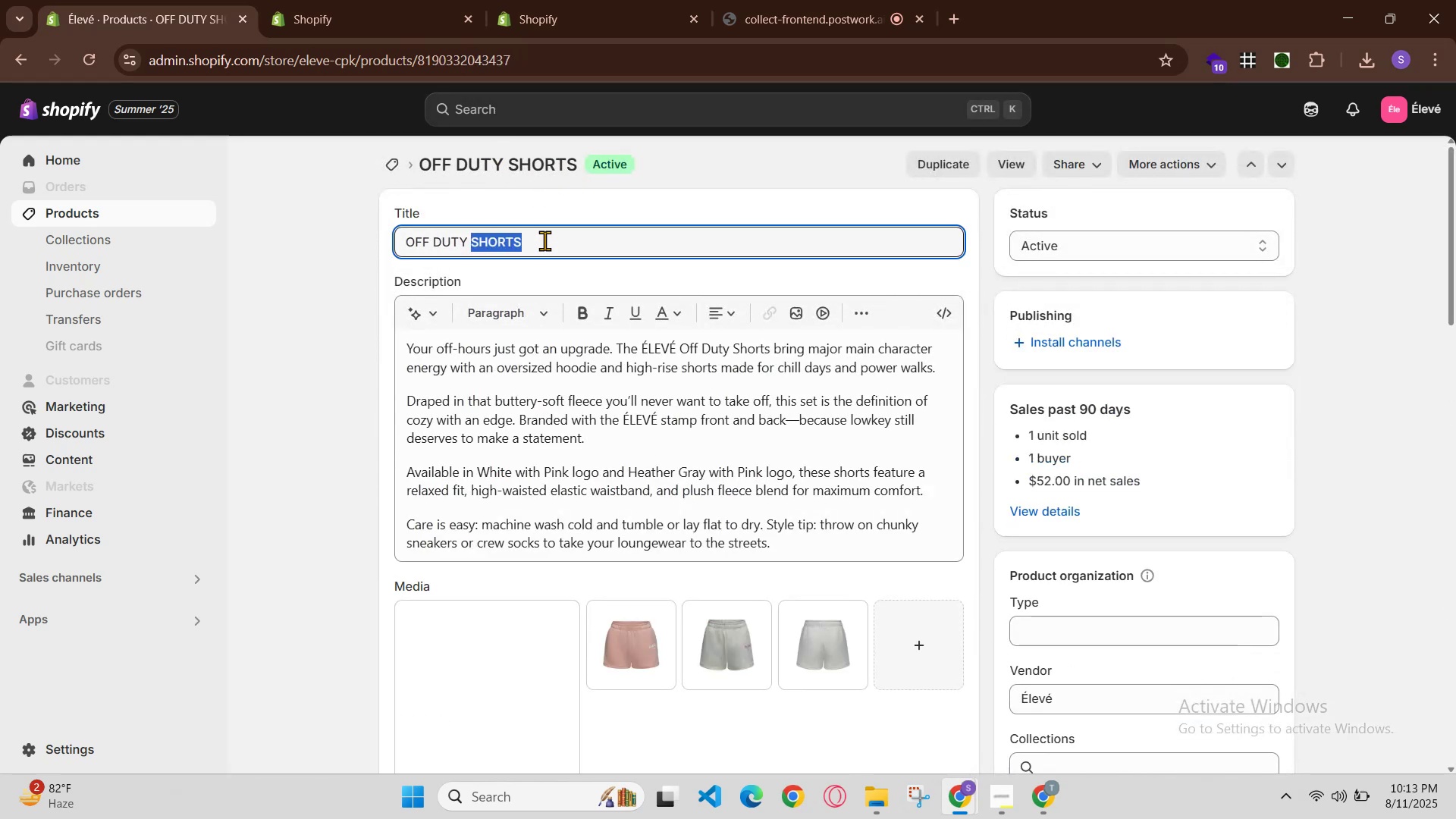 
triple_click([544, 240])
 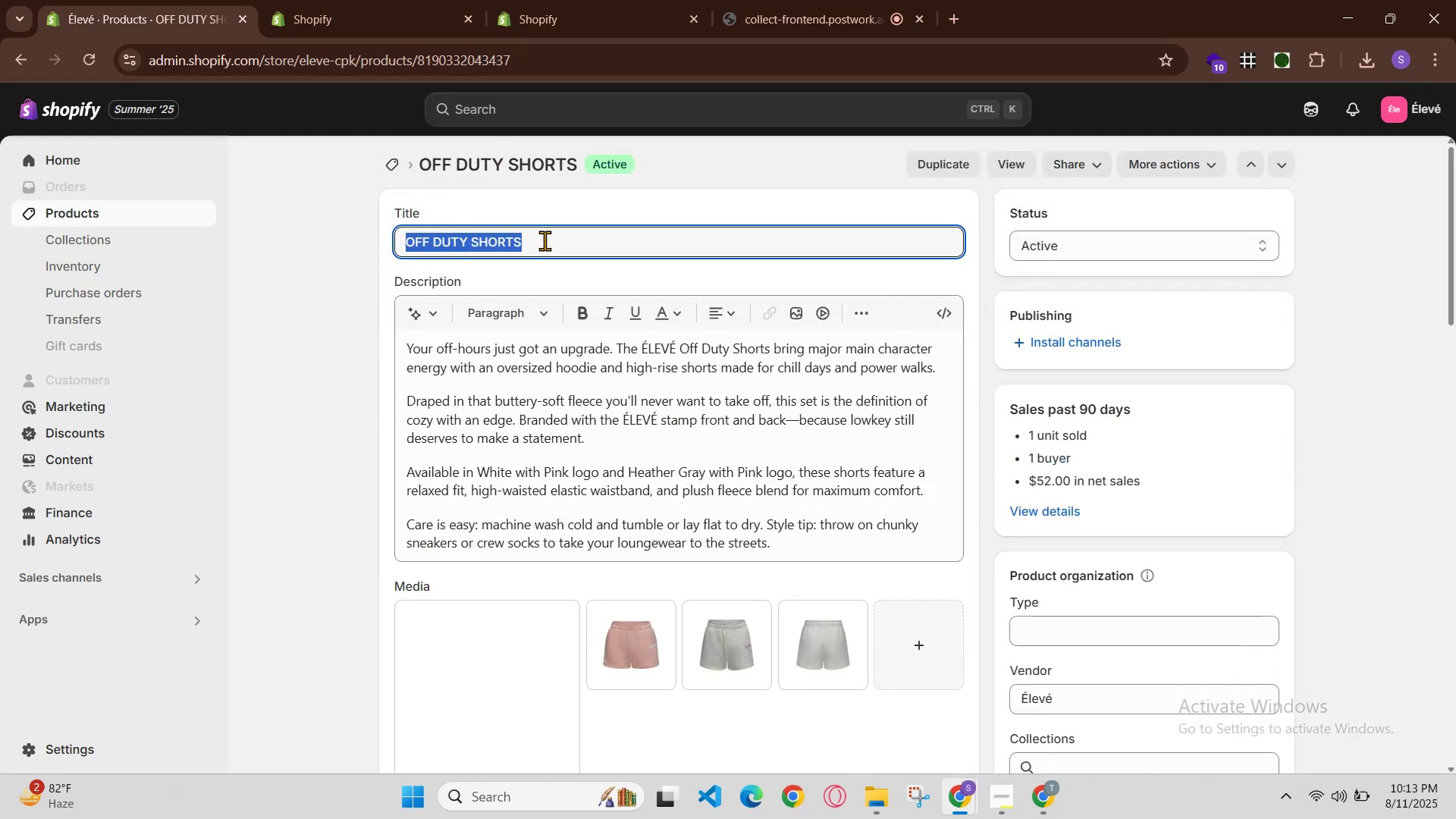 
key(Control+C)
 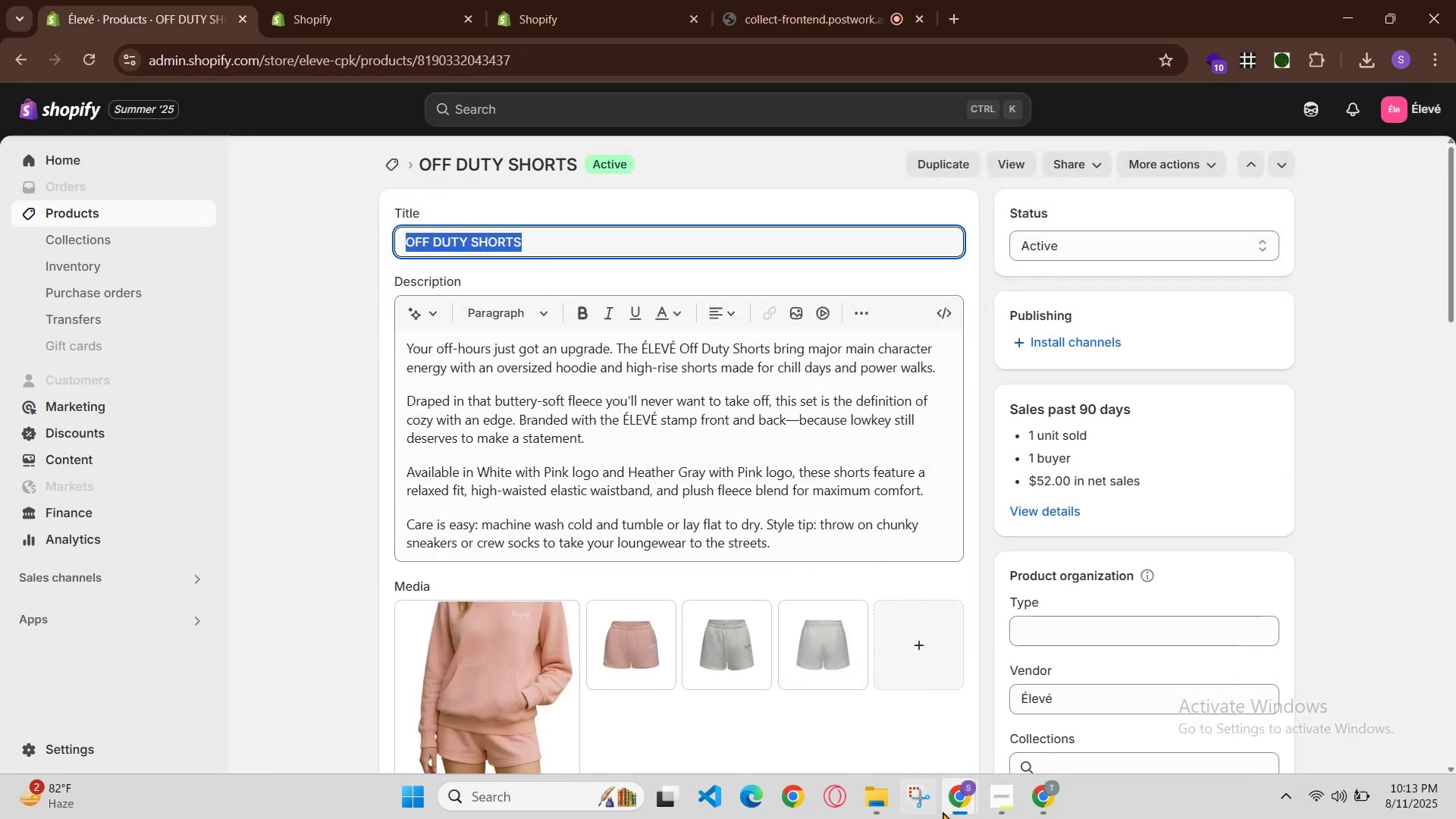 
left_click([957, 804])
 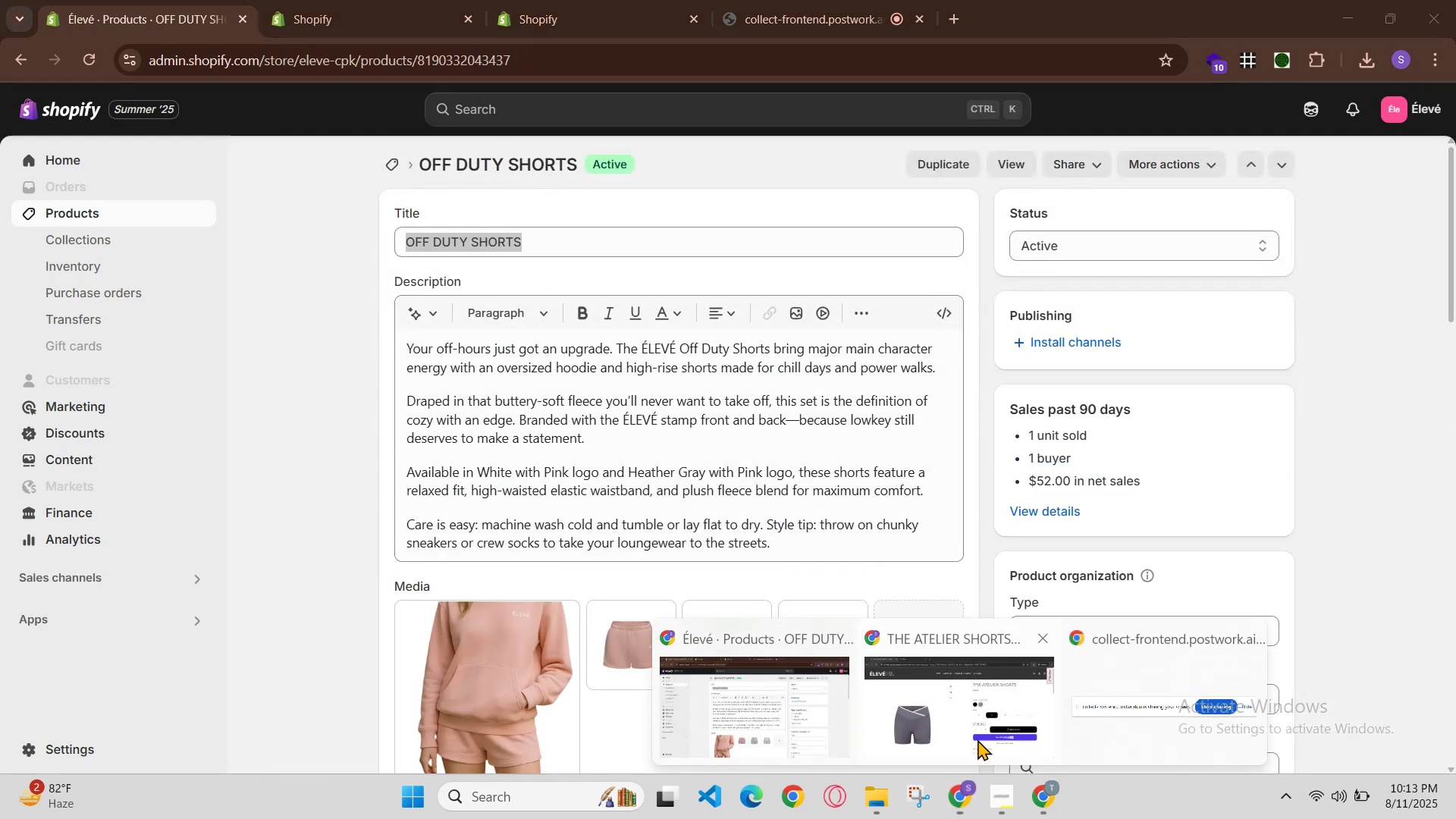 
left_click_drag(start_coordinate=[979, 730], to_coordinate=[978, 726])
 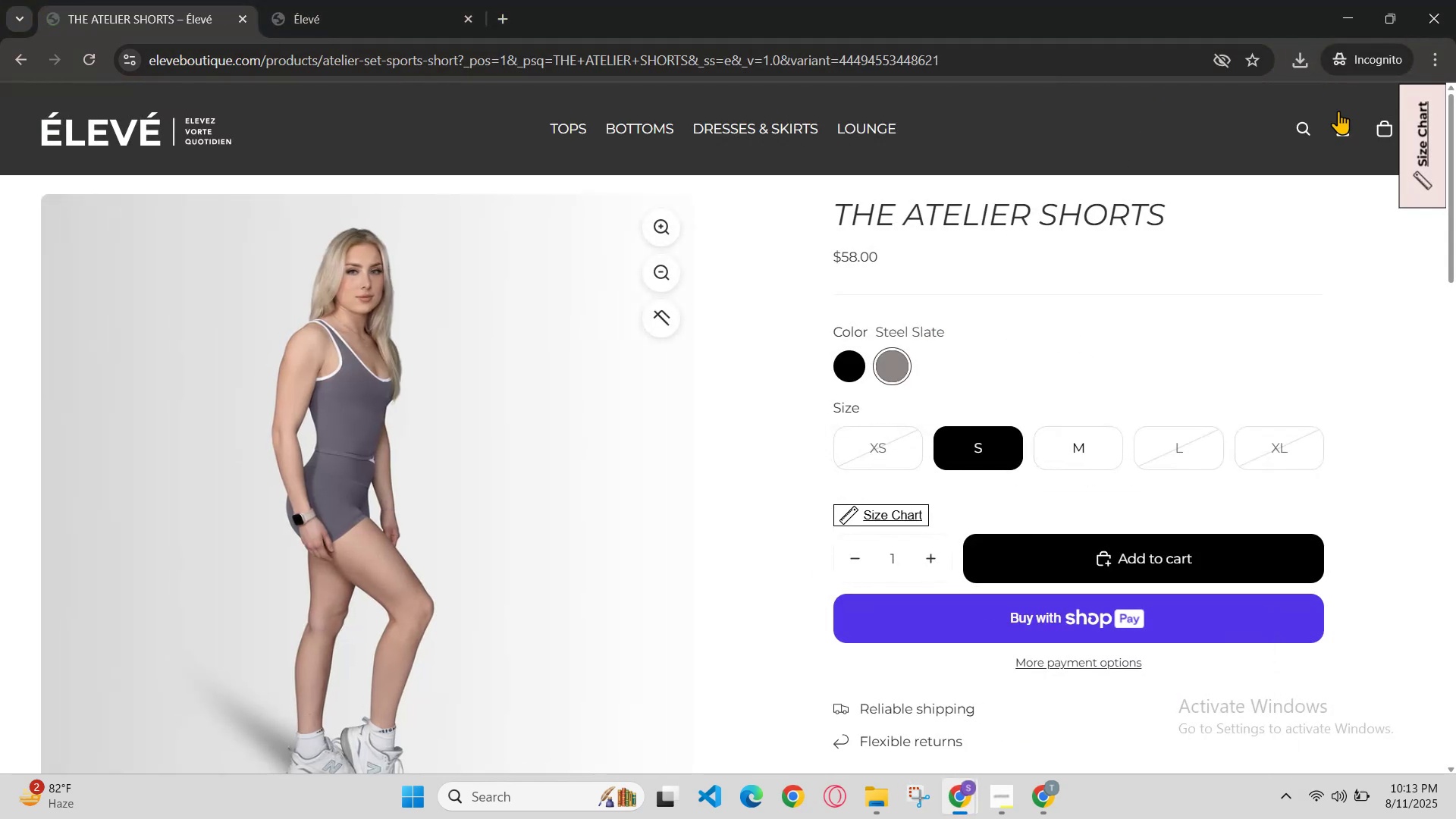 
left_click([1310, 119])
 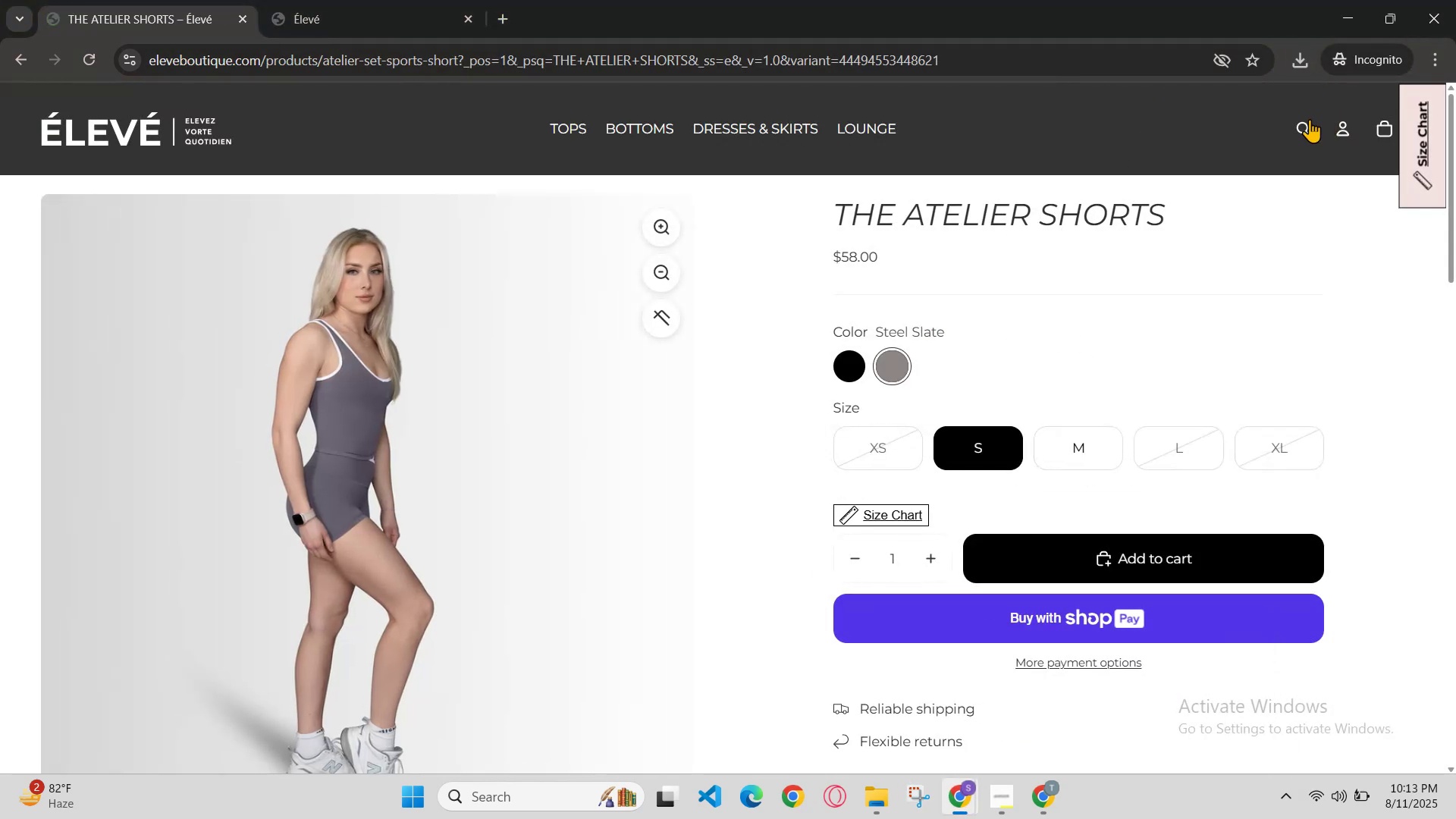 
key(Control+V)
 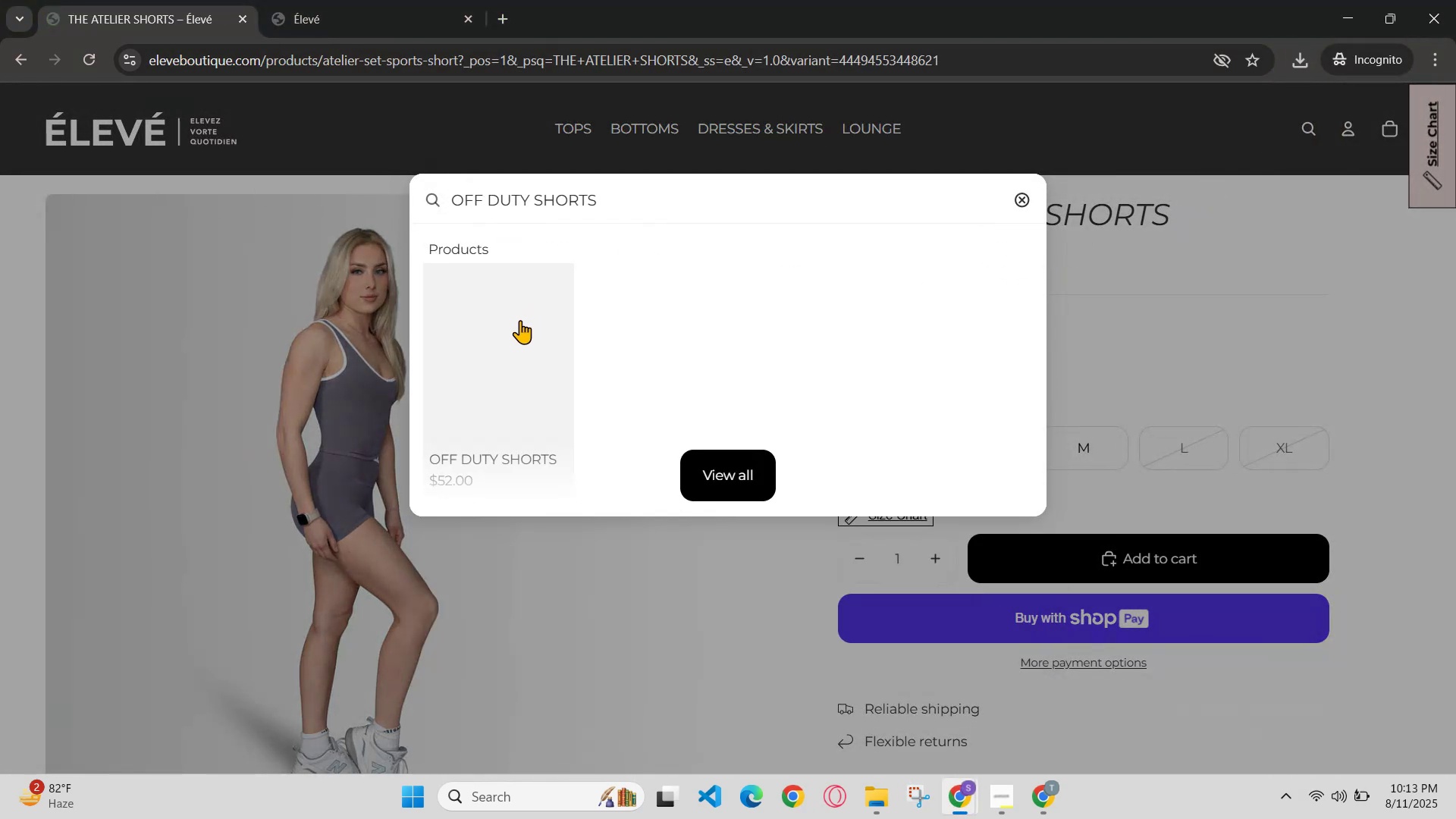 
left_click([520, 320])
 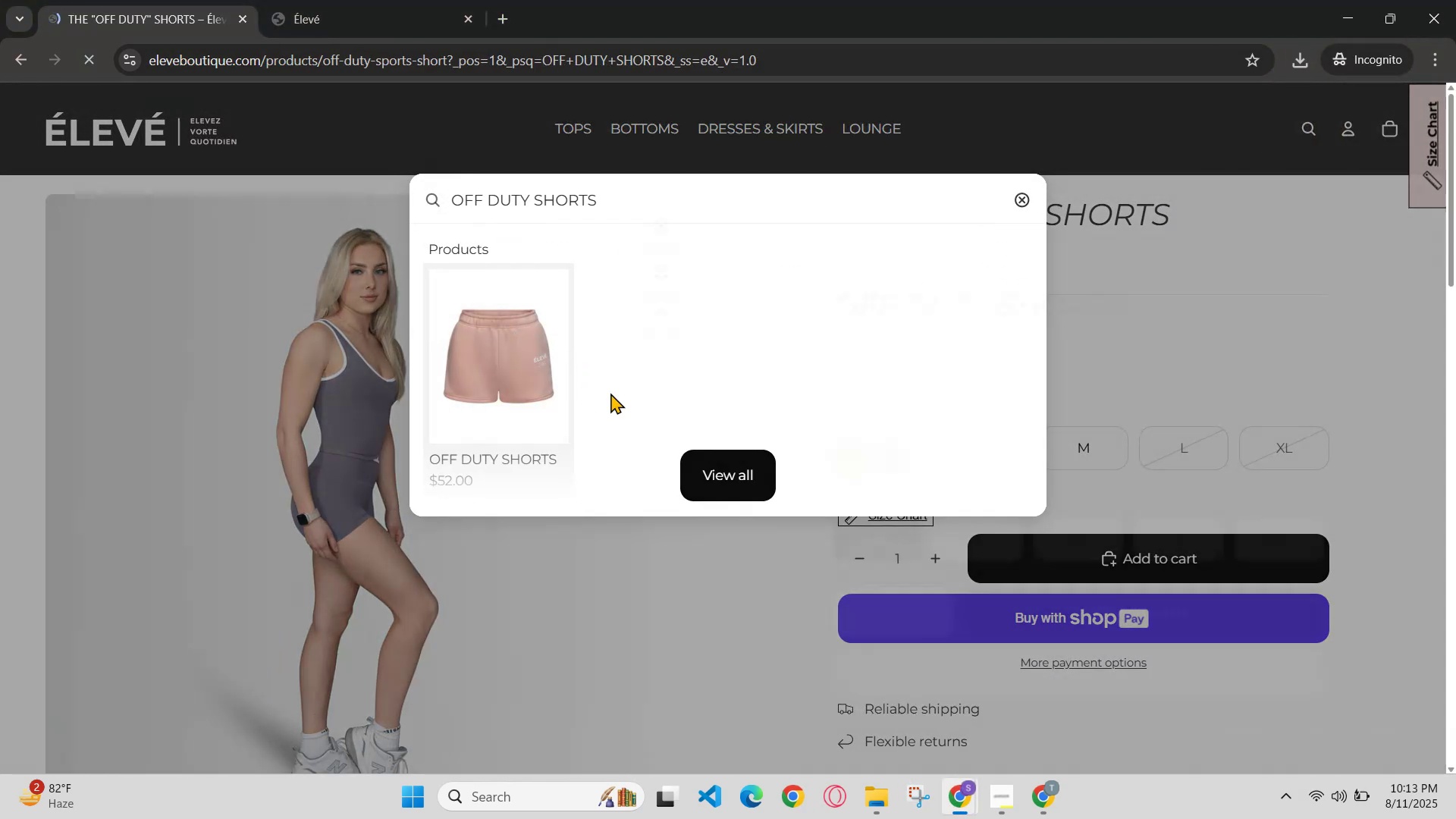 
scroll: coordinate [801, 423], scroll_direction: down, amount: 1.0
 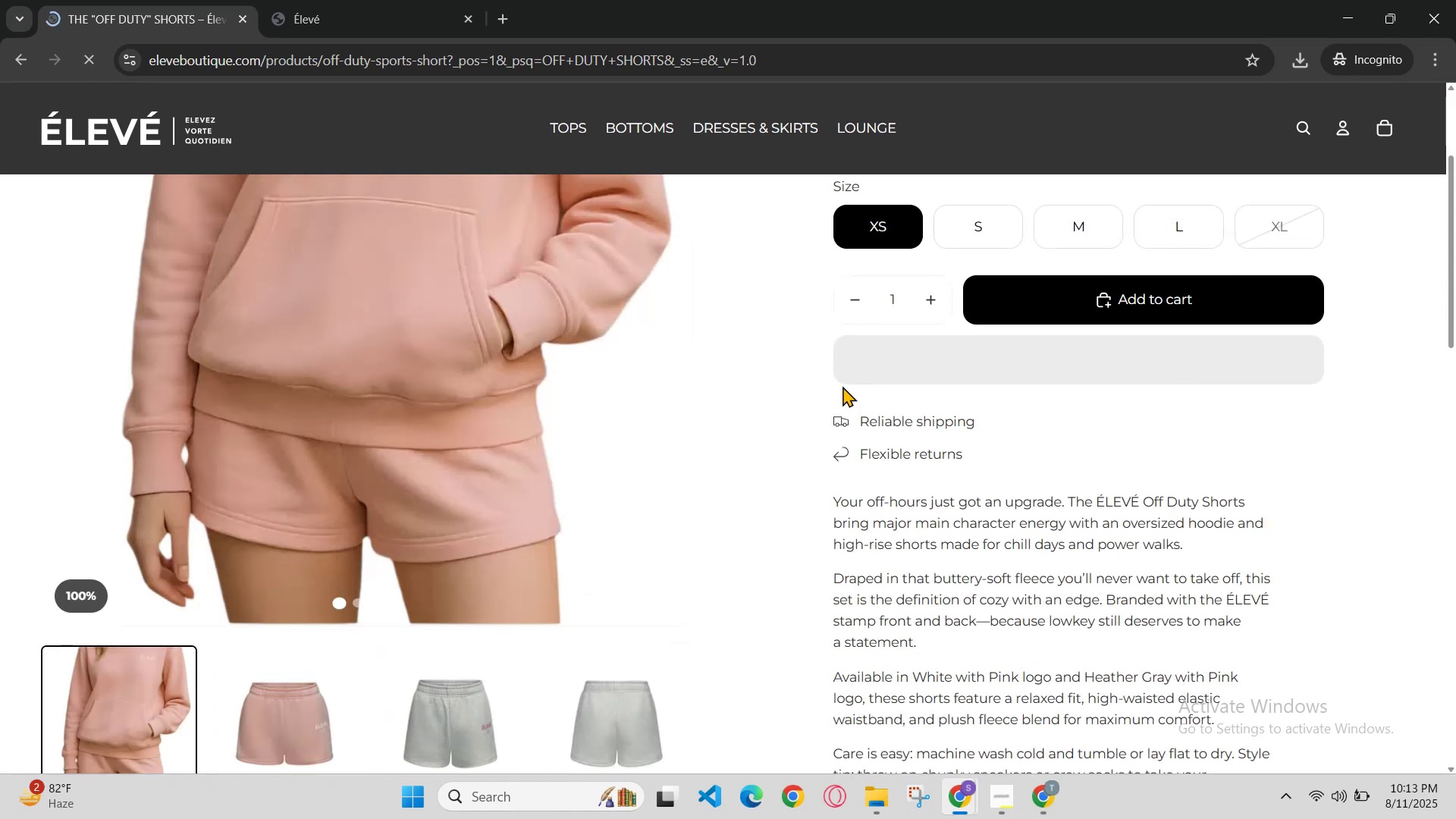 
scroll: coordinate [838, 413], scroll_direction: up, amount: 1.0
 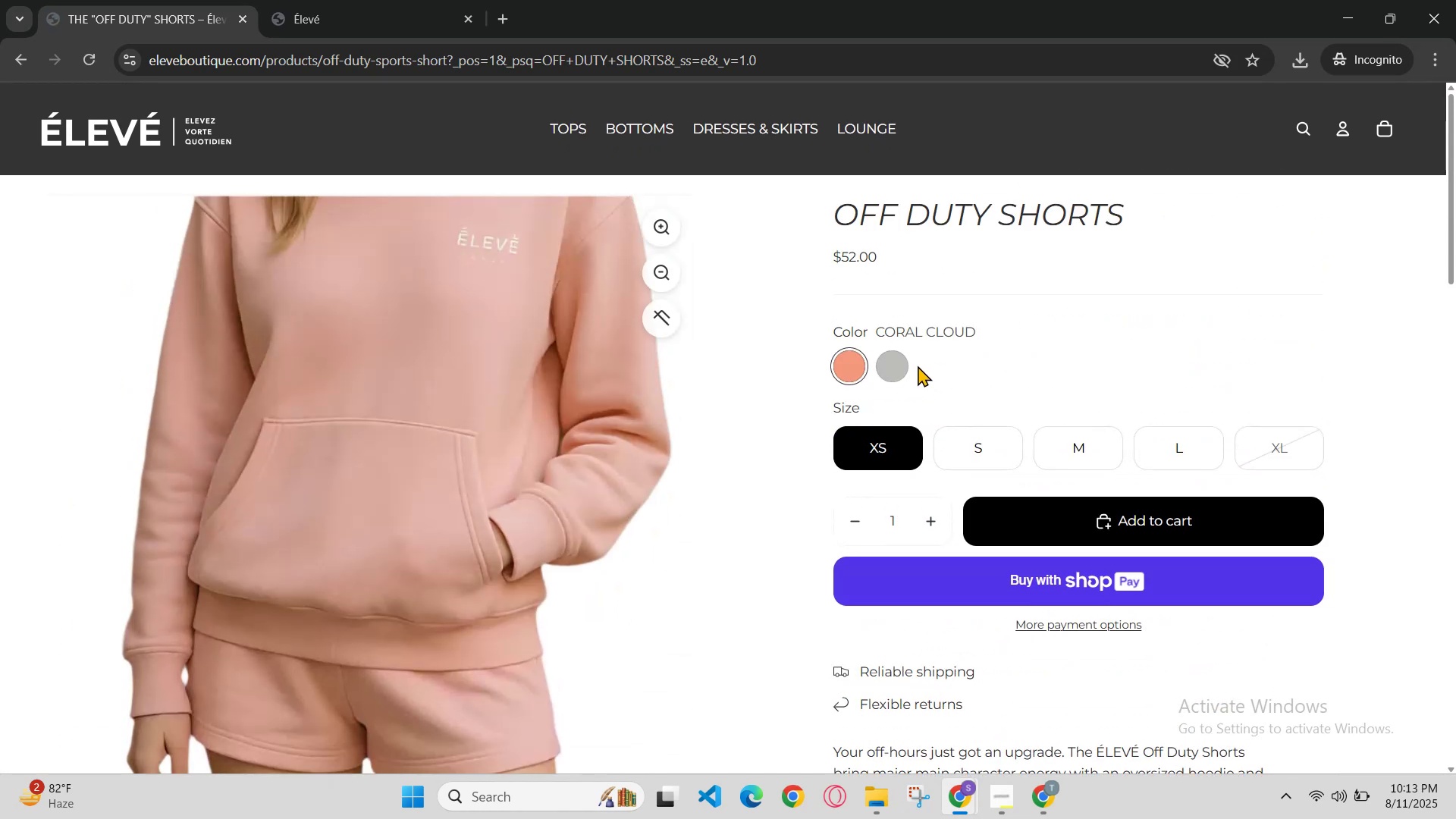 
left_click([899, 366])
 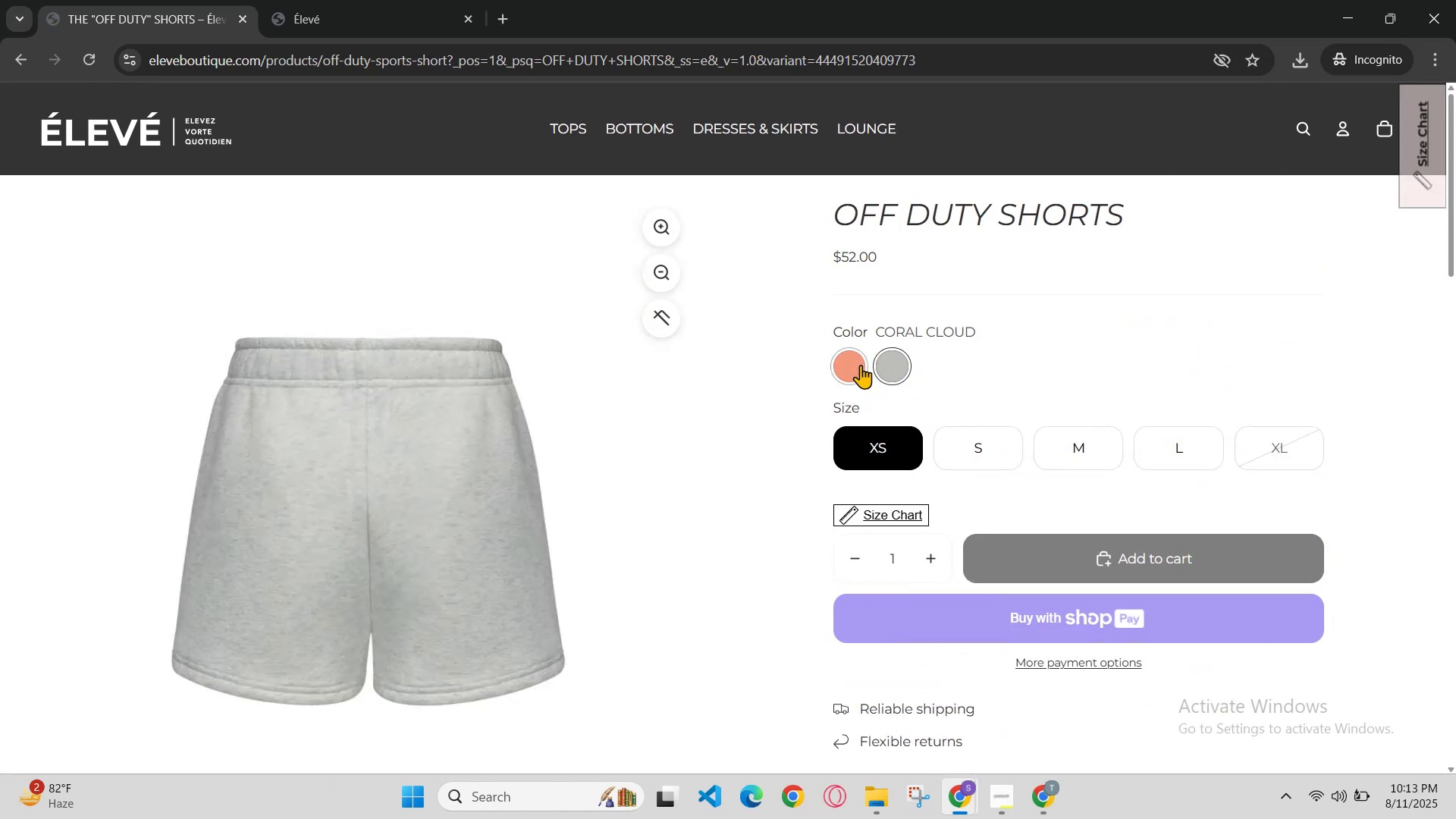 
scroll: coordinate [850, 403], scroll_direction: none, amount: 0.0
 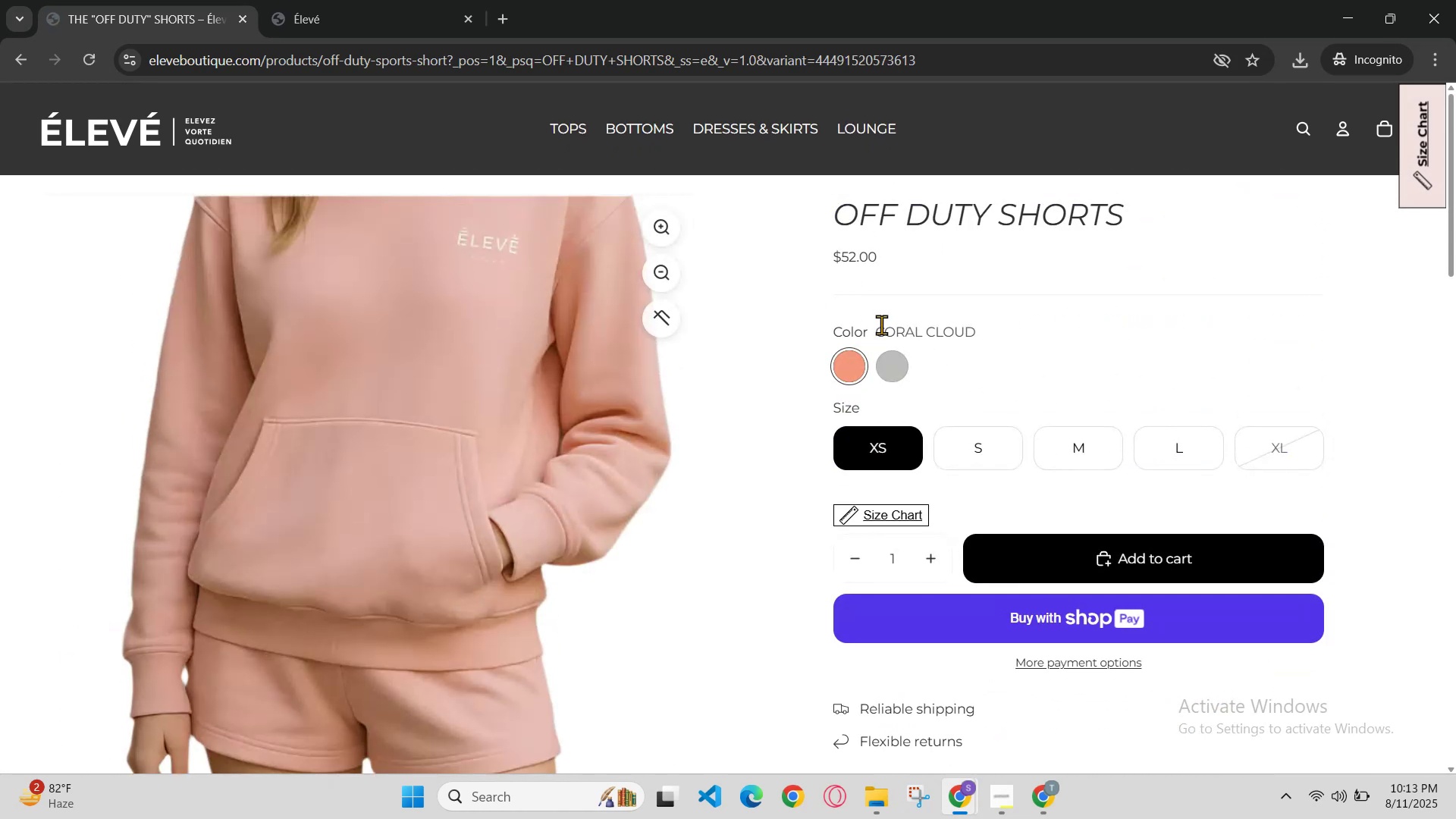 
left_click_drag(start_coordinate=[876, 331], to_coordinate=[1049, 318])
 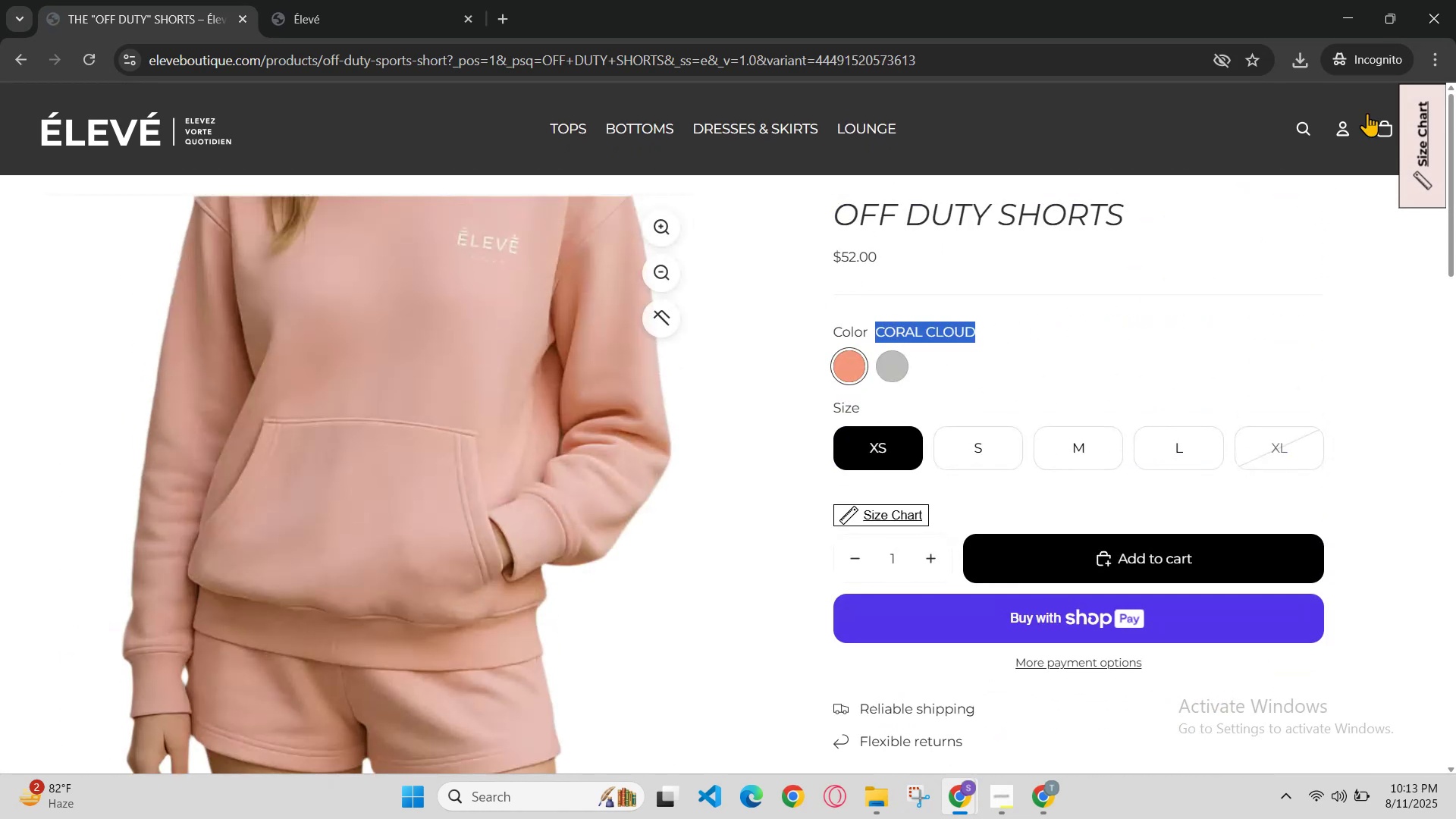 
key(Control+C)
 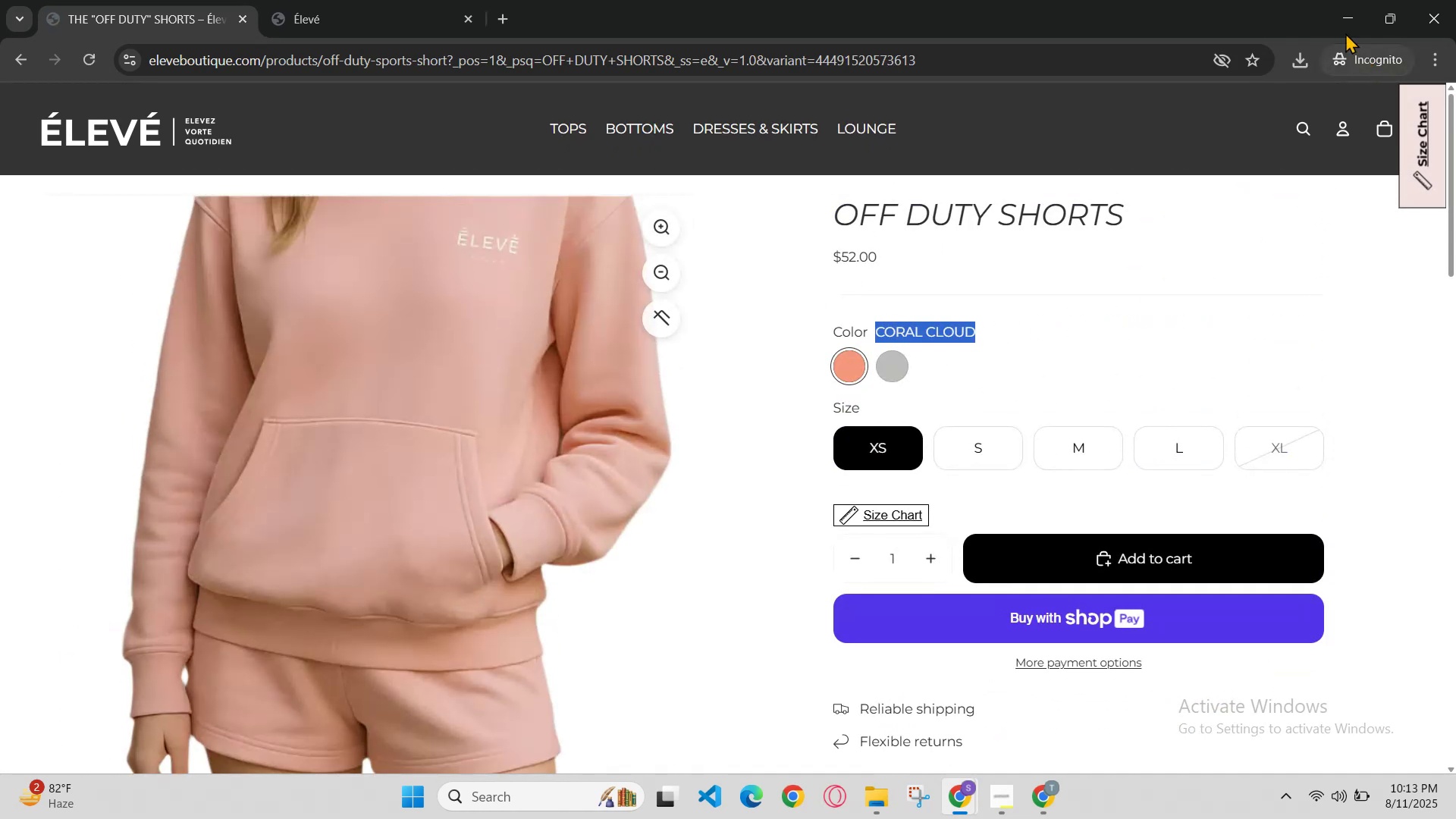 
left_click([1335, 8])
 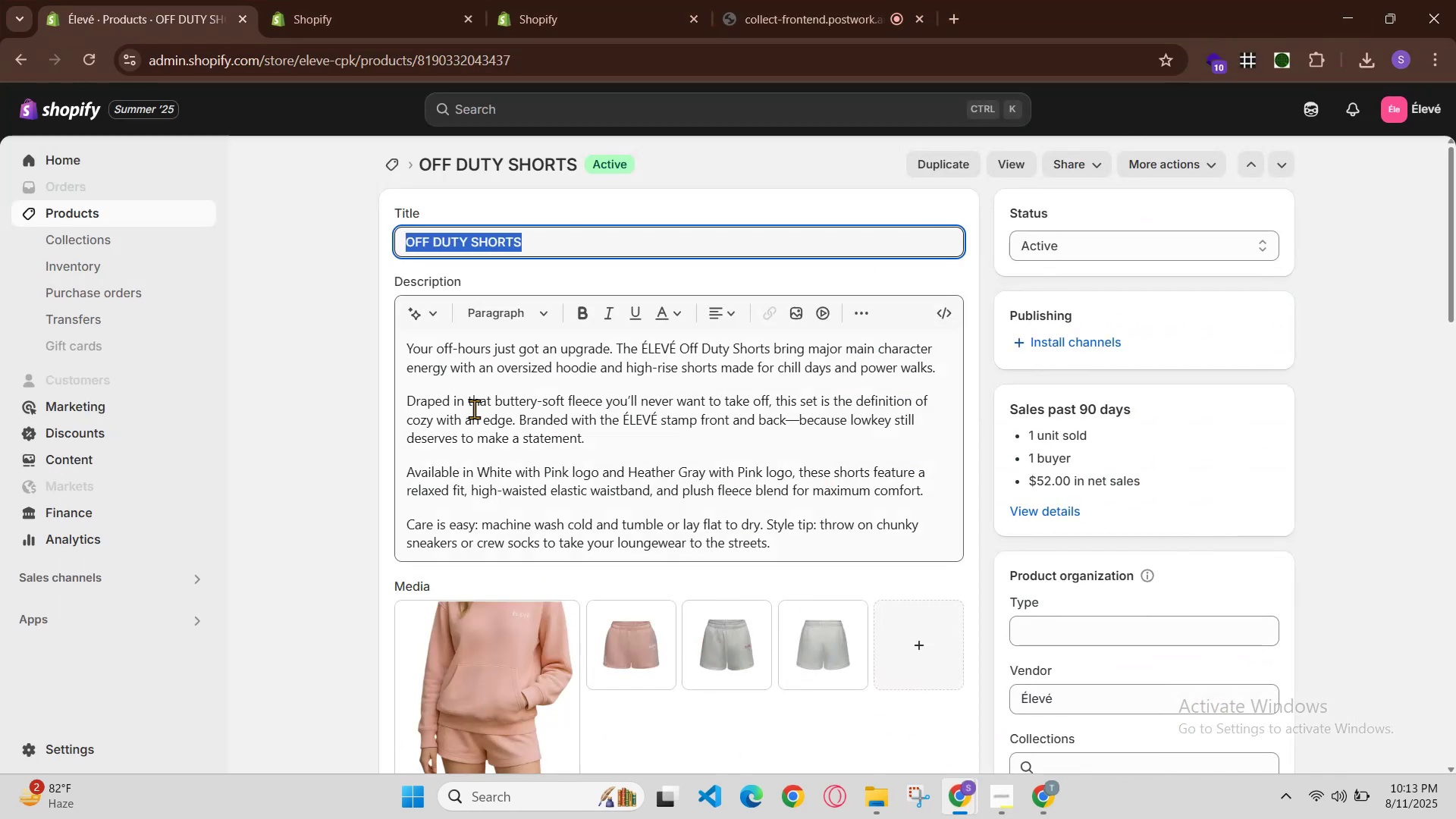 
scroll: coordinate [642, 578], scroll_direction: down, amount: 1.0
 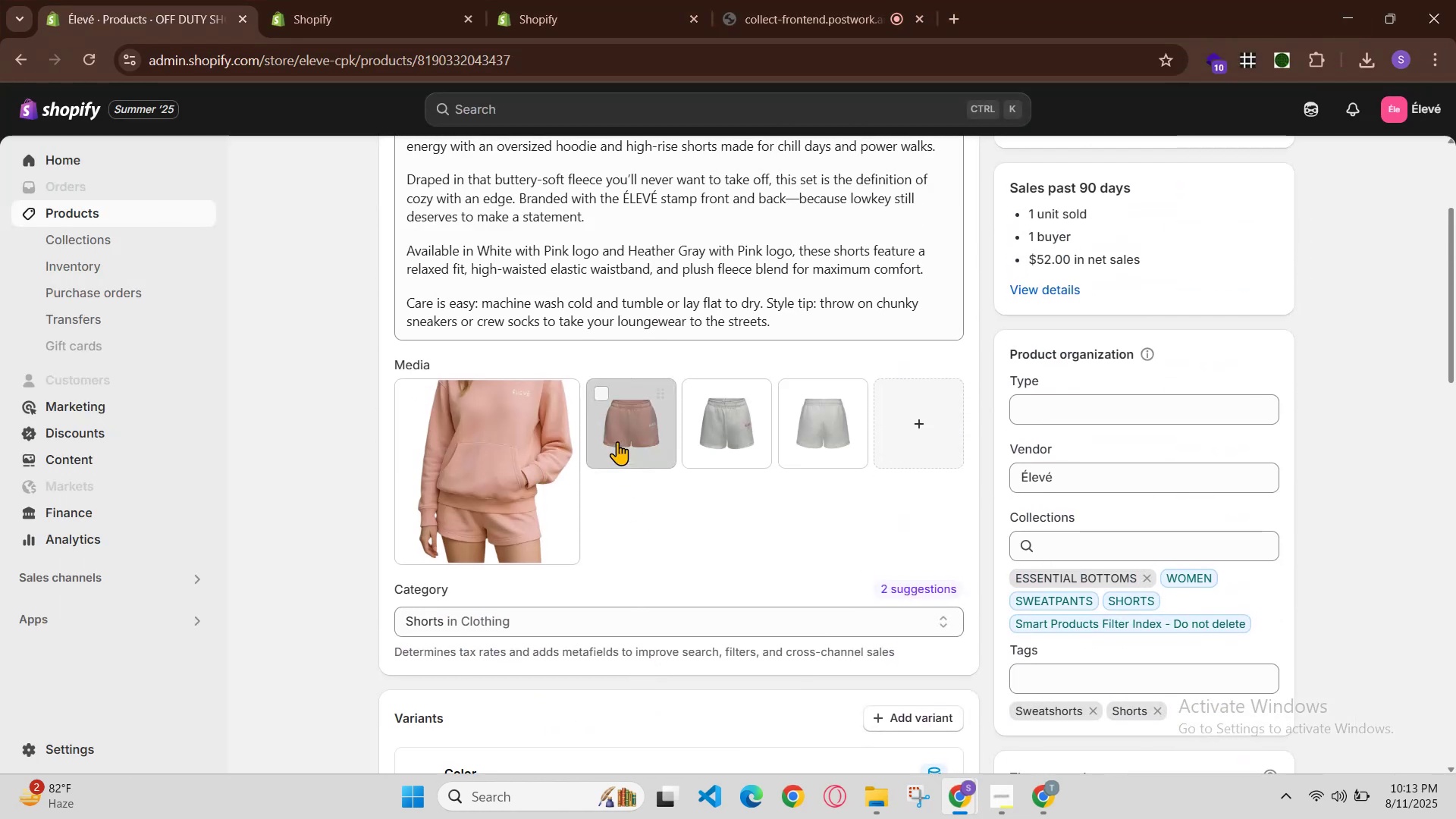 
left_click([617, 438])
 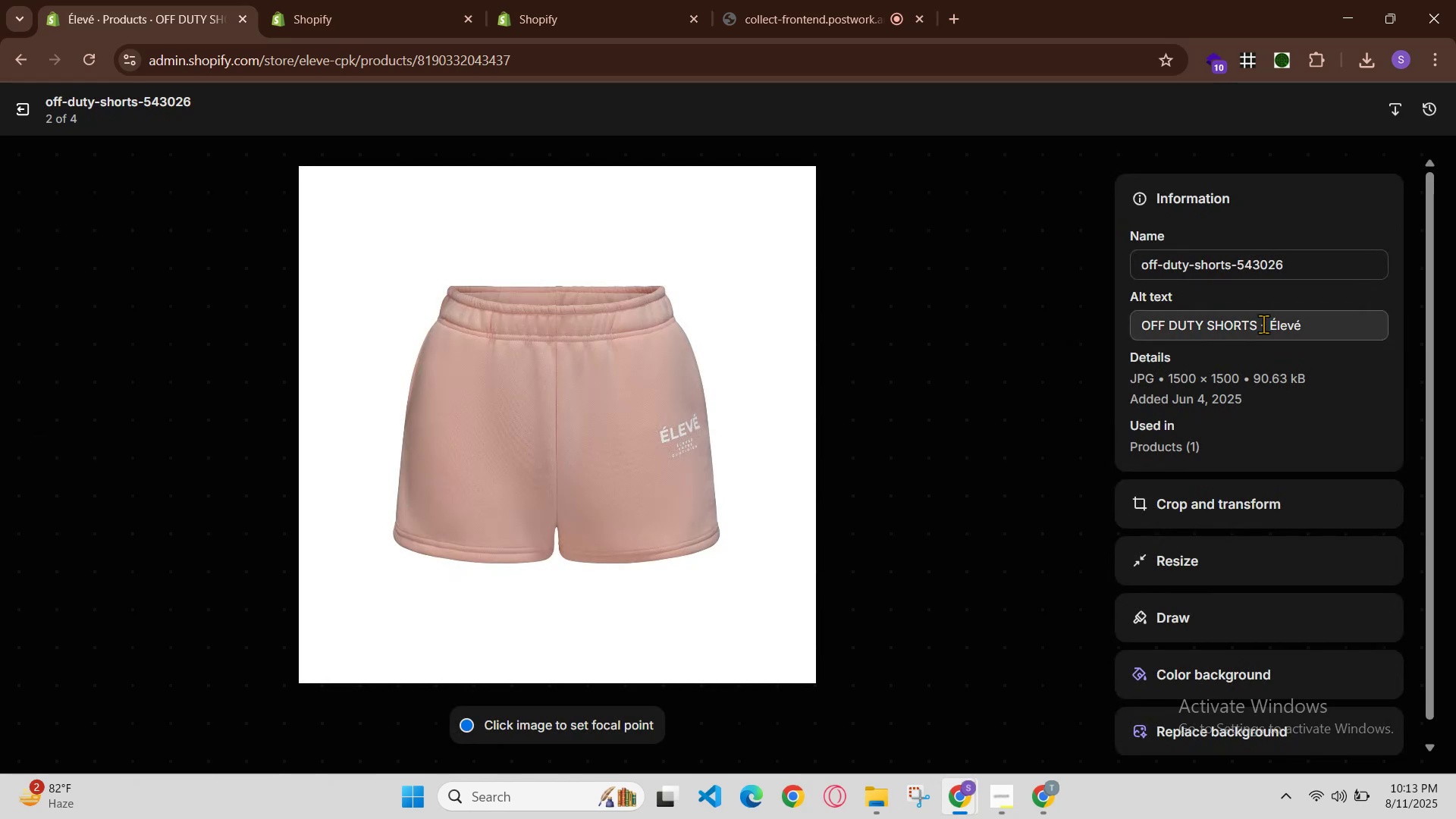 
left_click([1266, 324])
 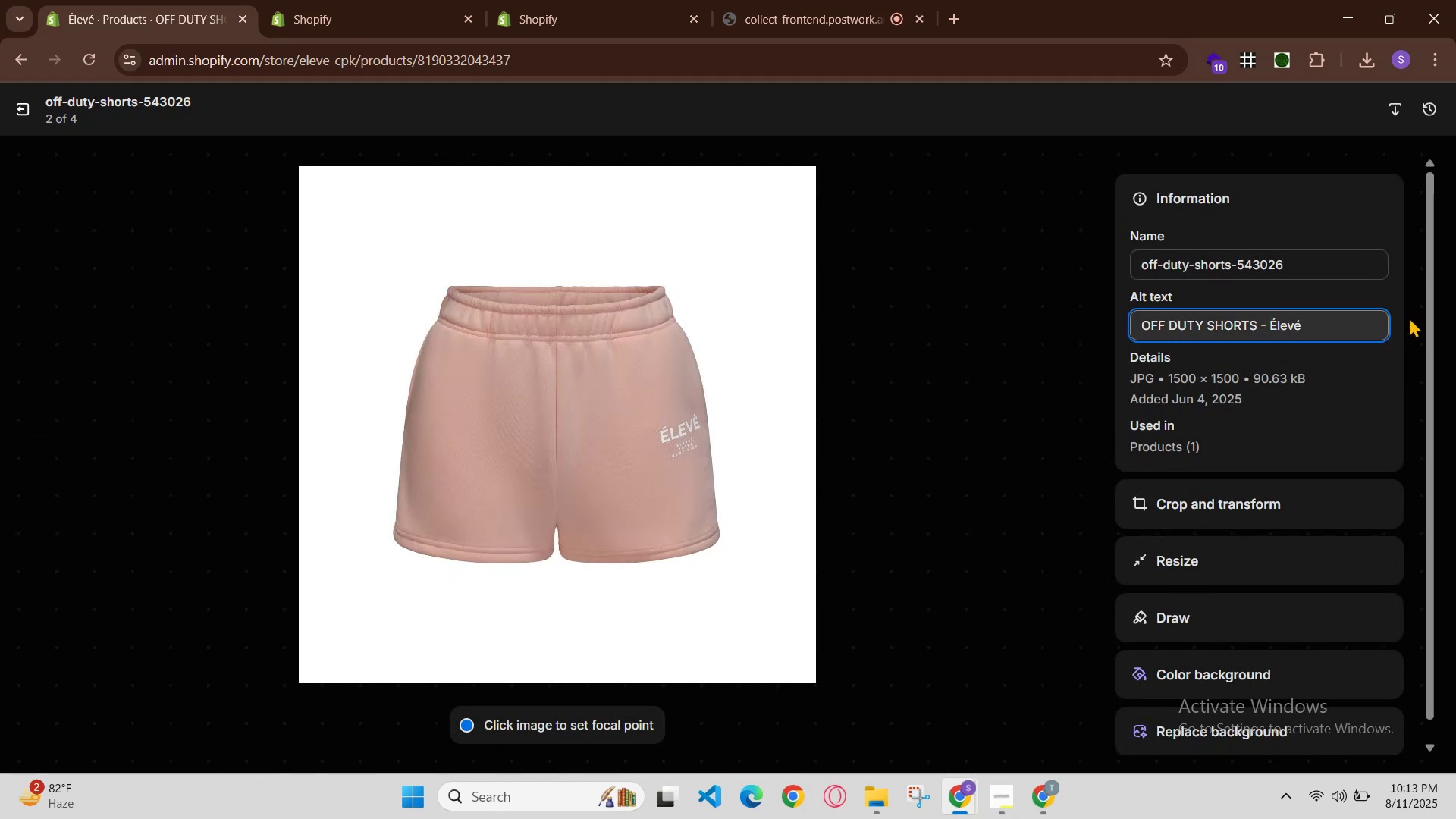 
key(Space)
 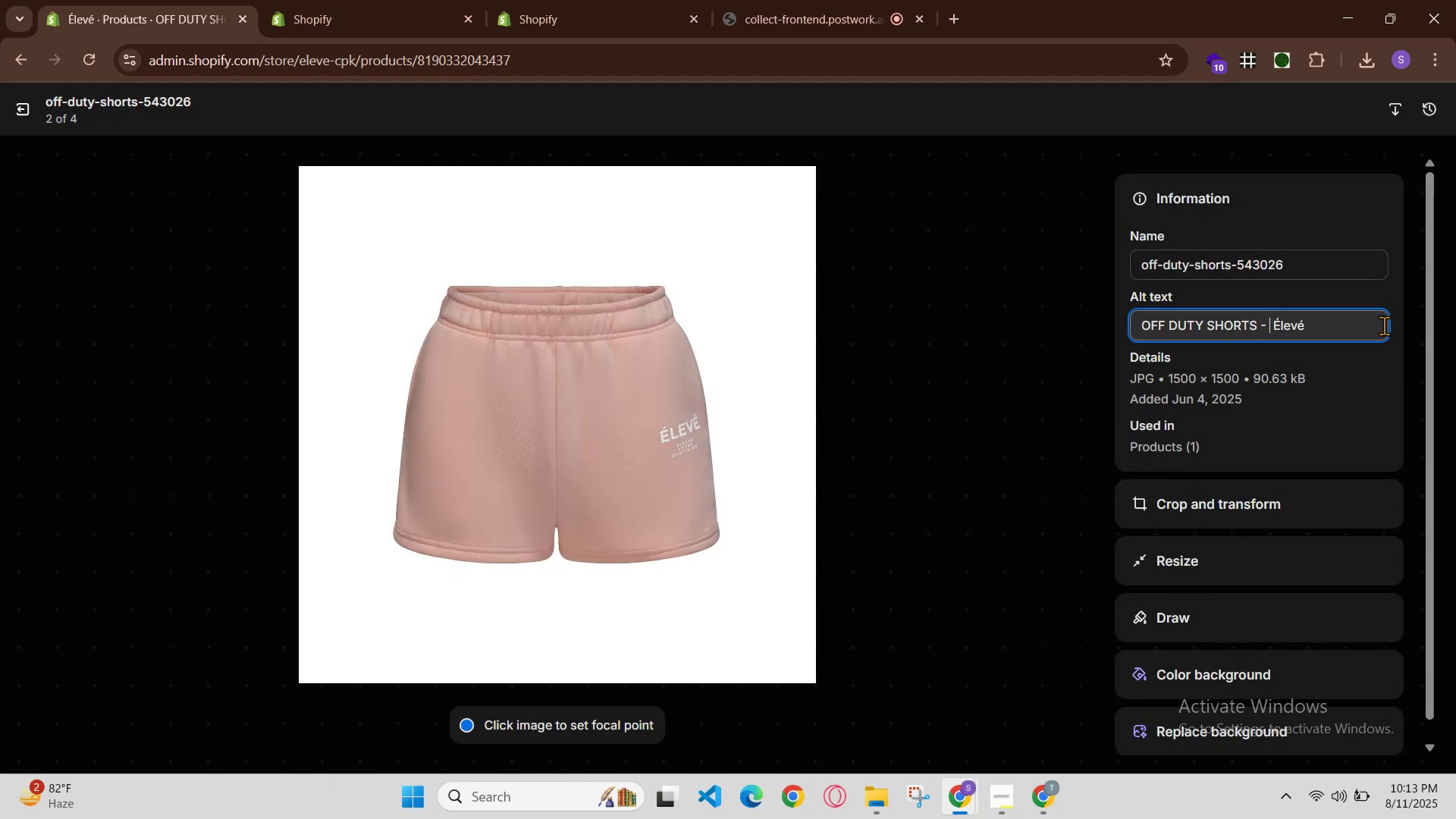 
key(Control+V)
 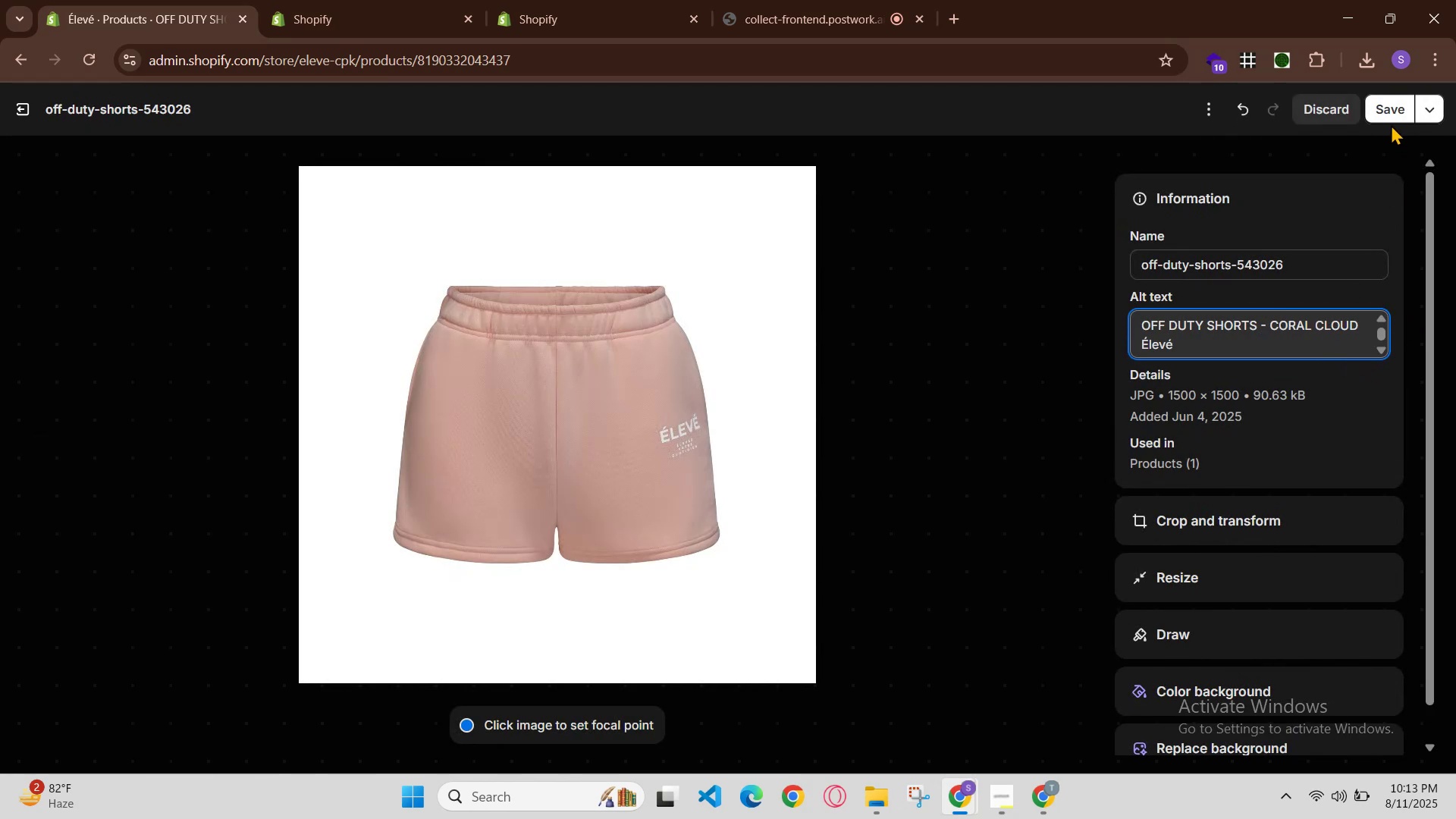 
left_click([1385, 107])
 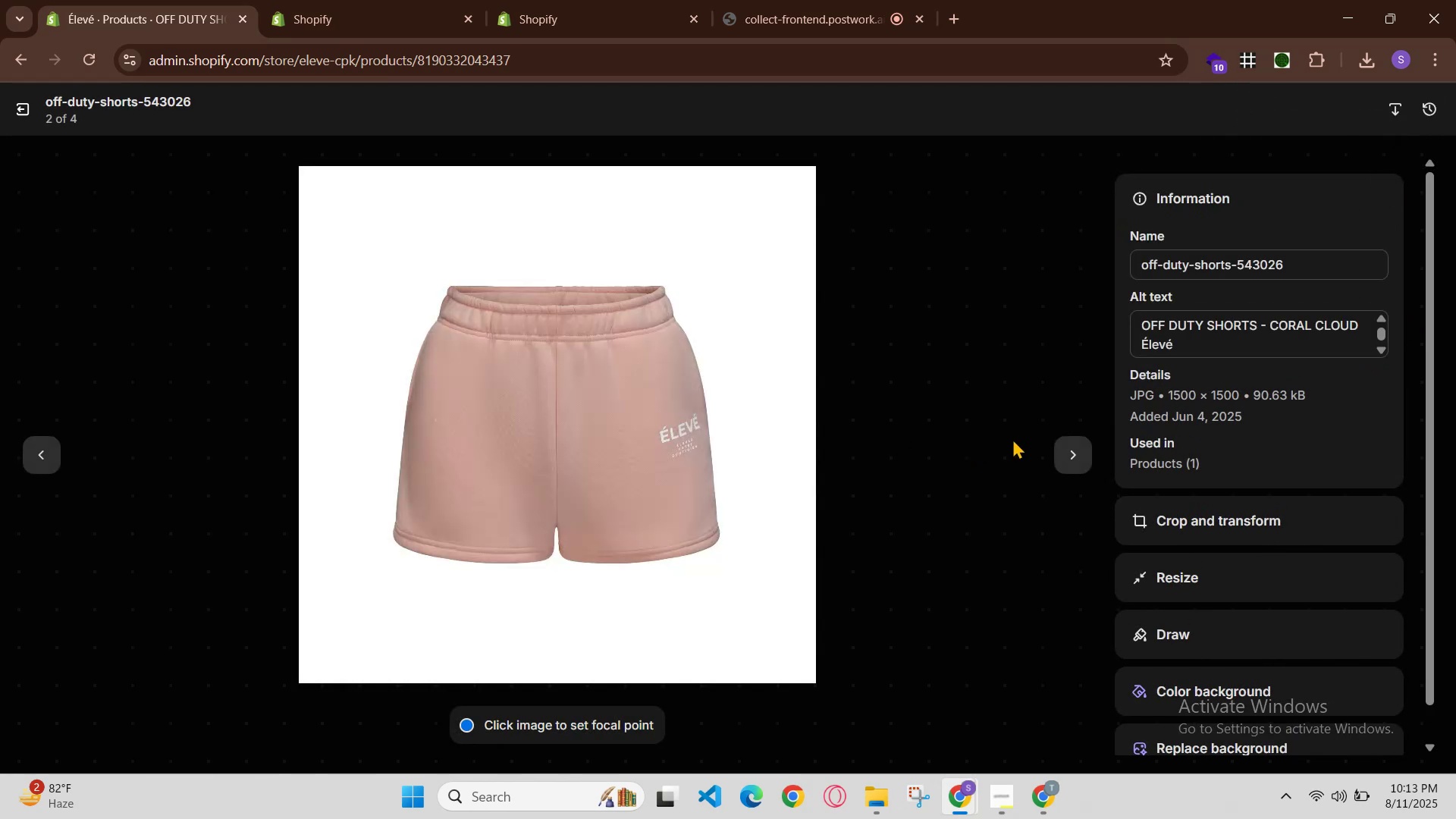 
left_click([1068, 457])
 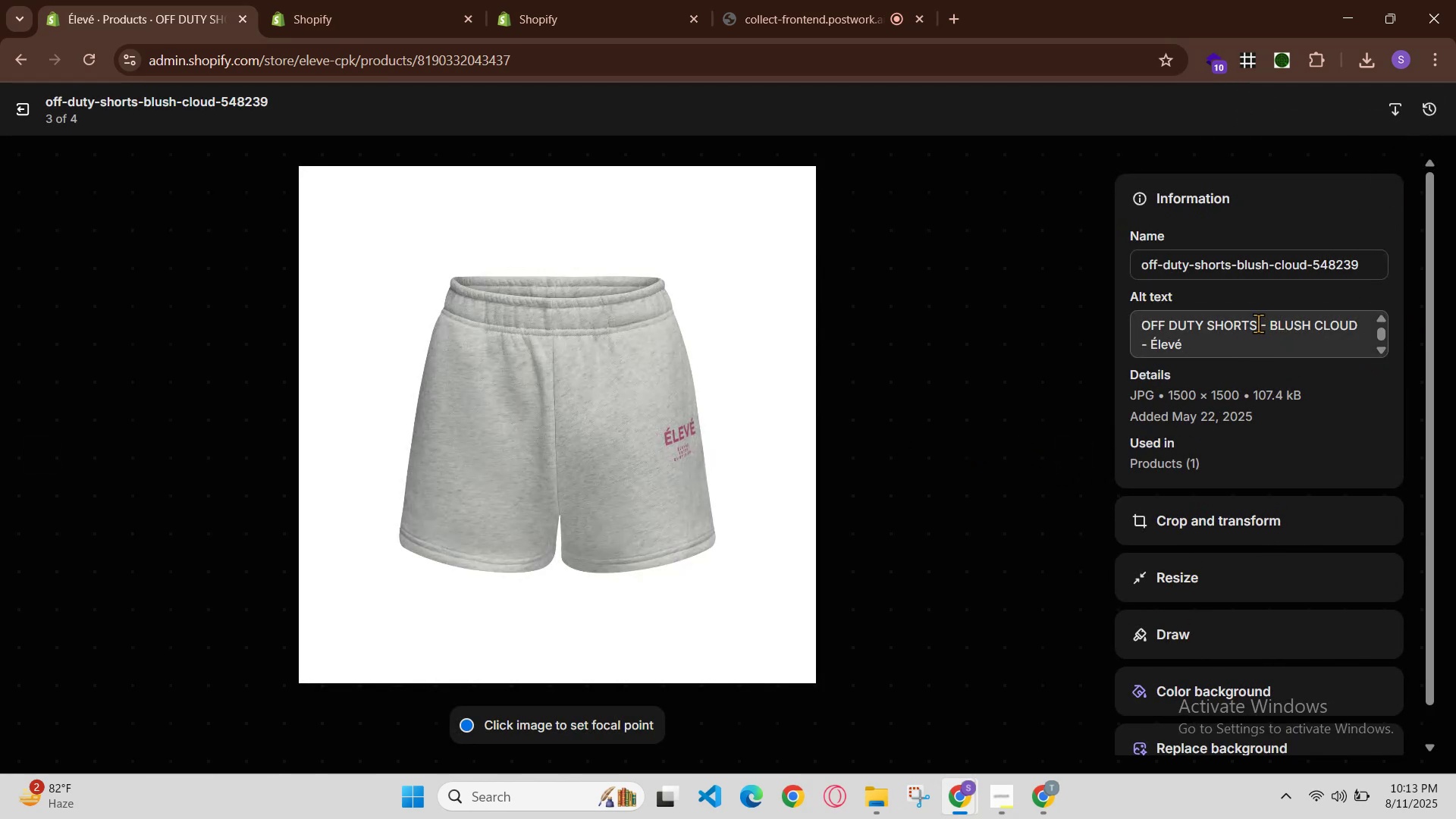 
left_click_drag(start_coordinate=[1271, 326], to_coordinate=[1363, 330])
 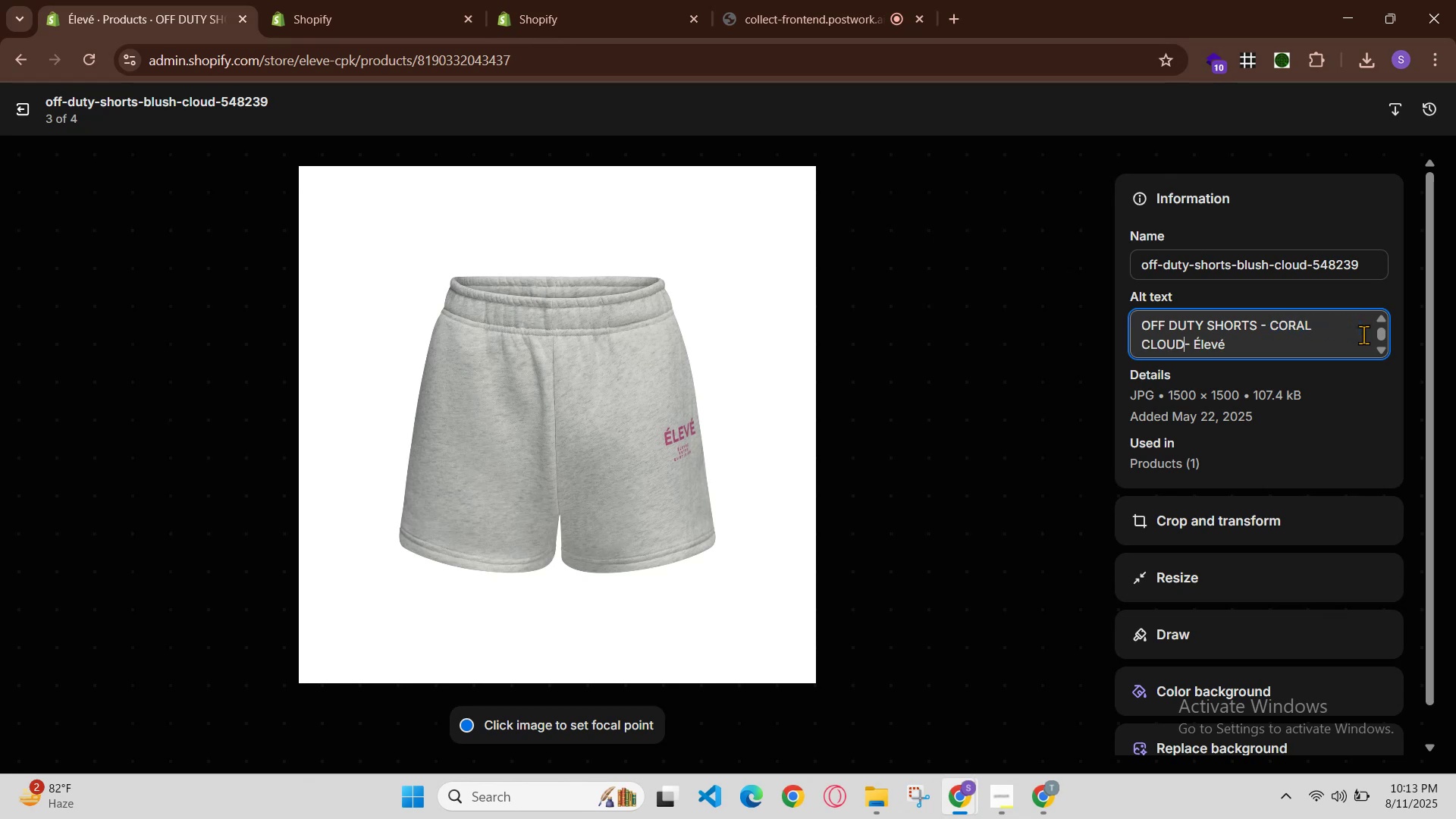 
key(Control+V)
 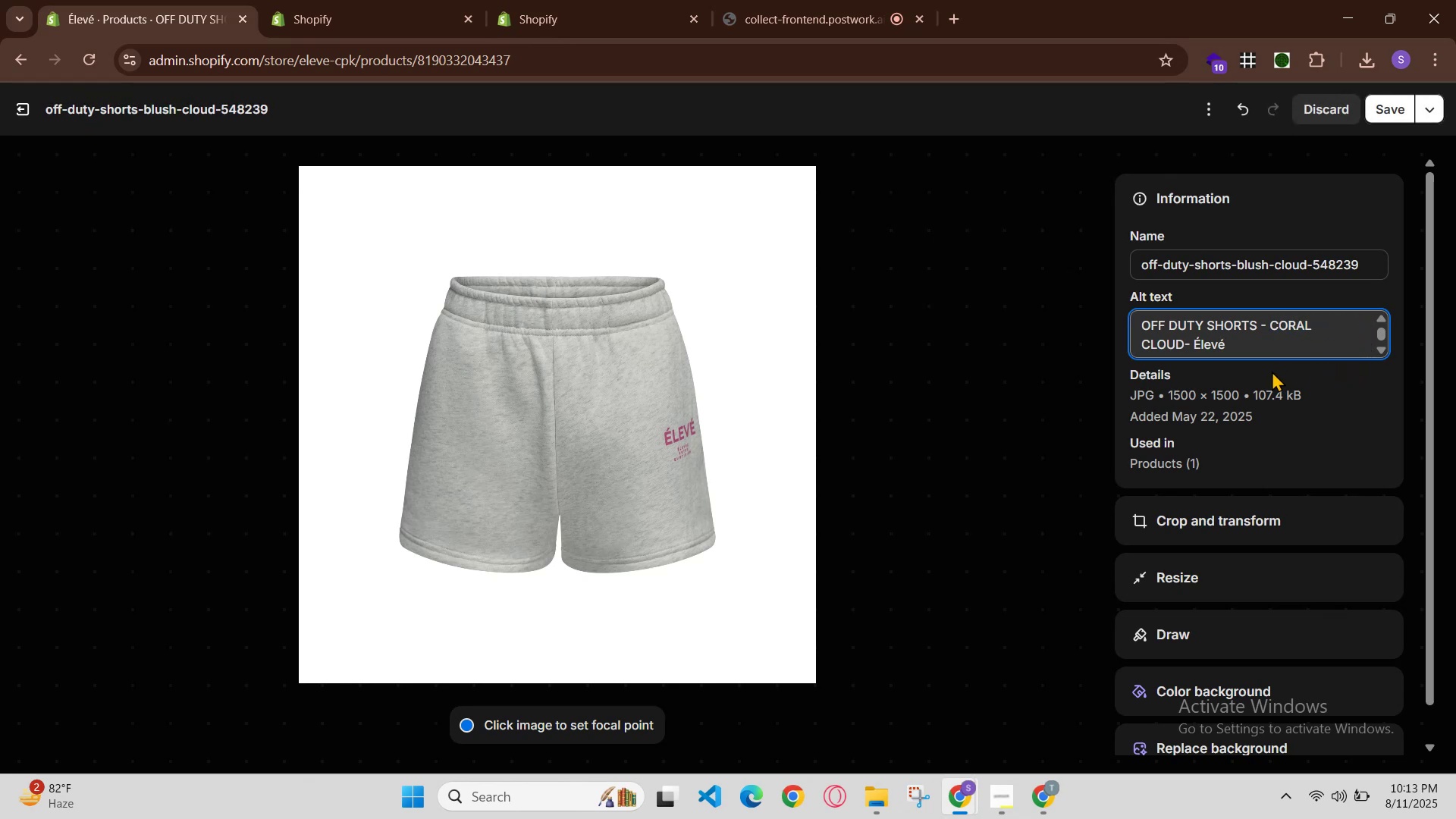 
key(Space)
 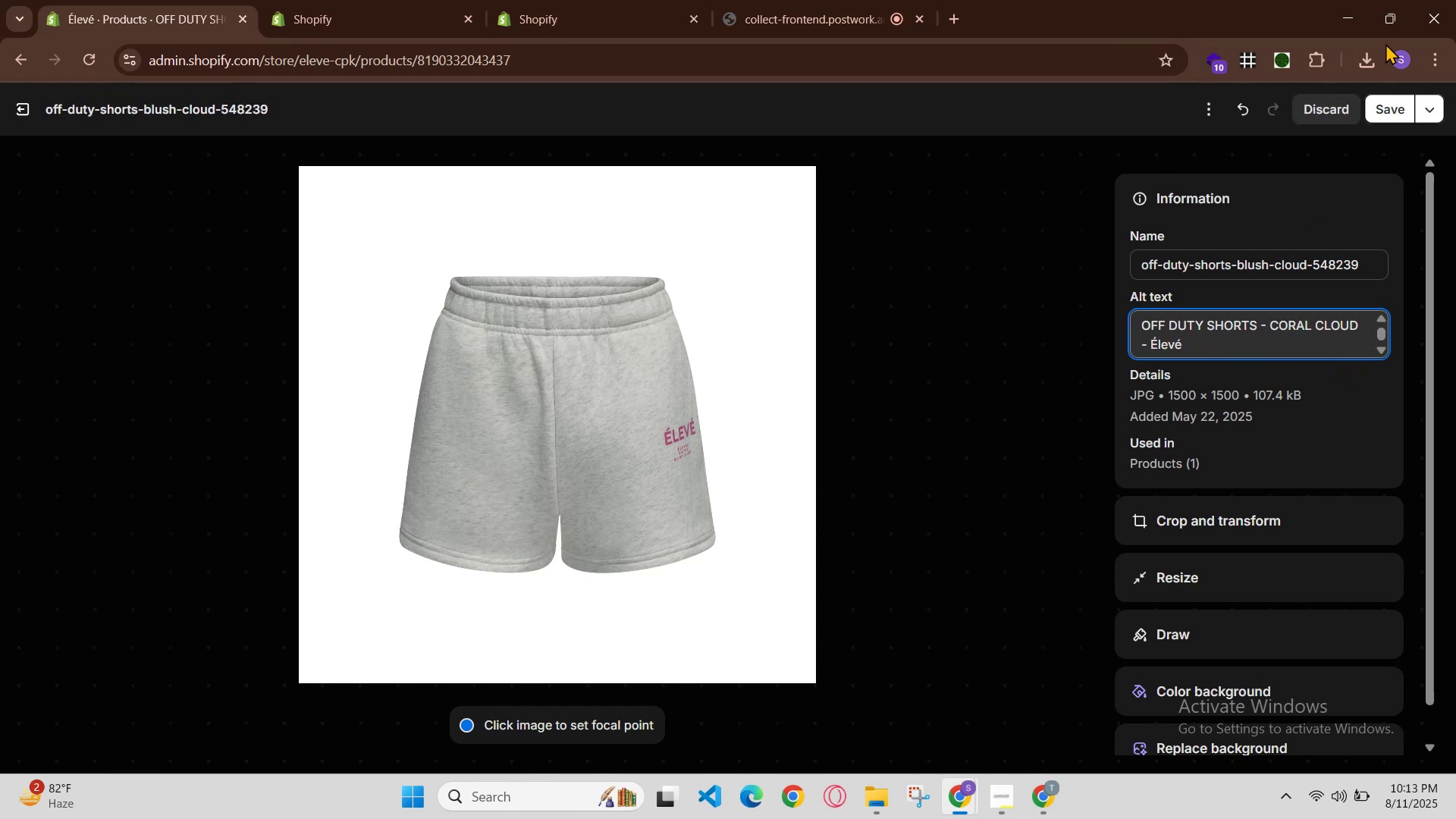 
left_click([1389, 116])
 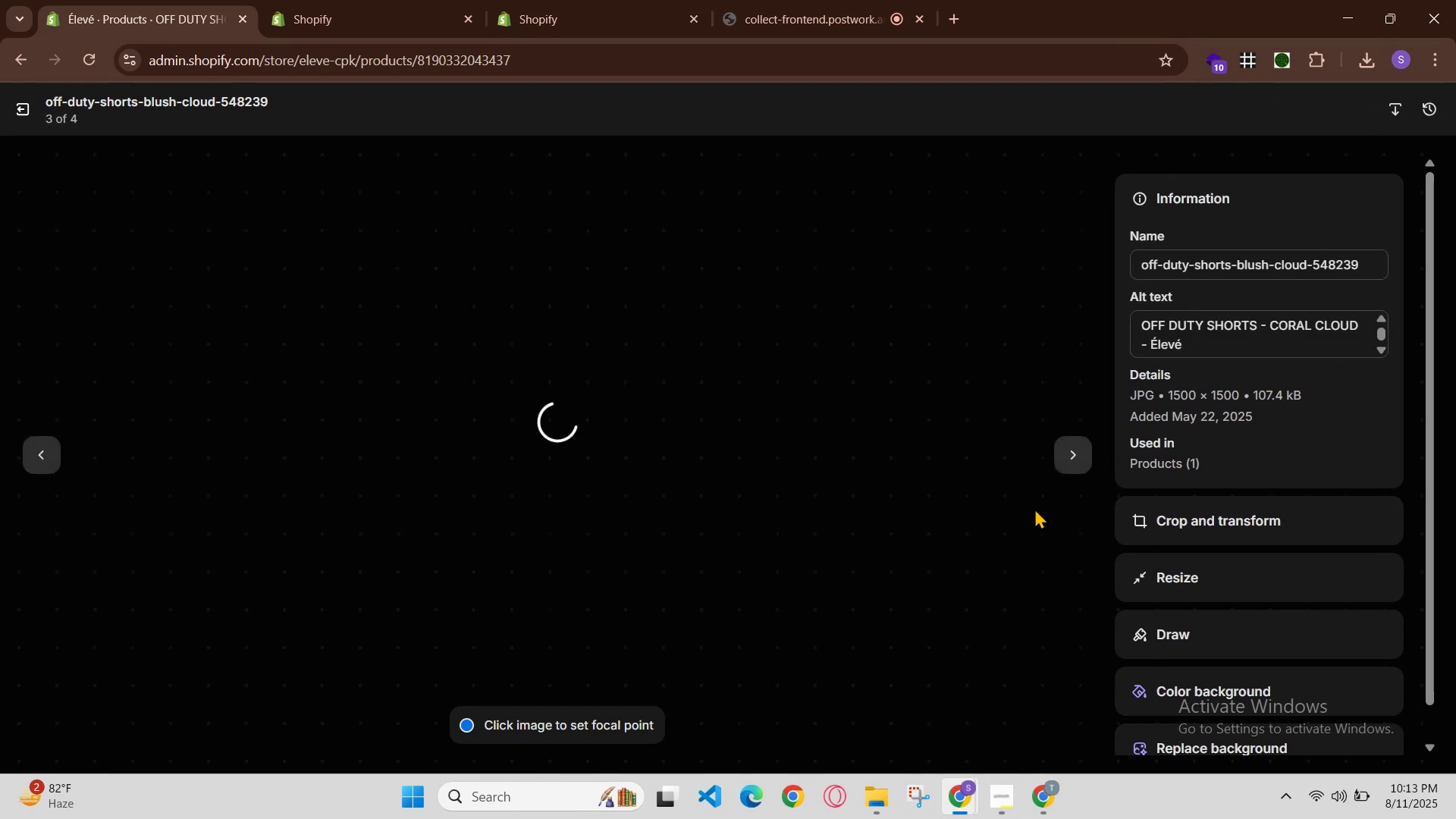 
left_click([1068, 459])
 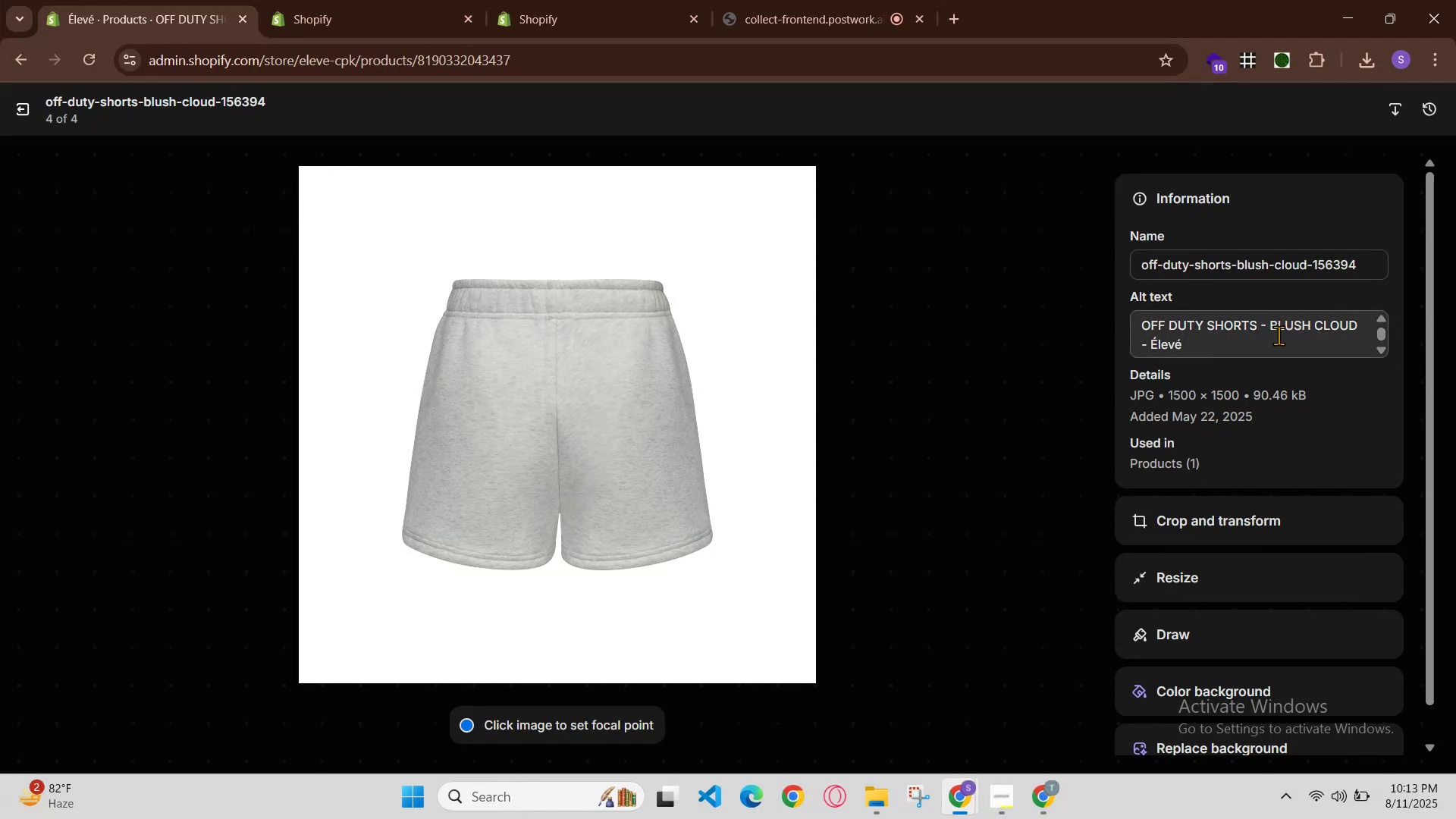 
left_click_drag(start_coordinate=[1276, 324], to_coordinate=[1253, 323])
 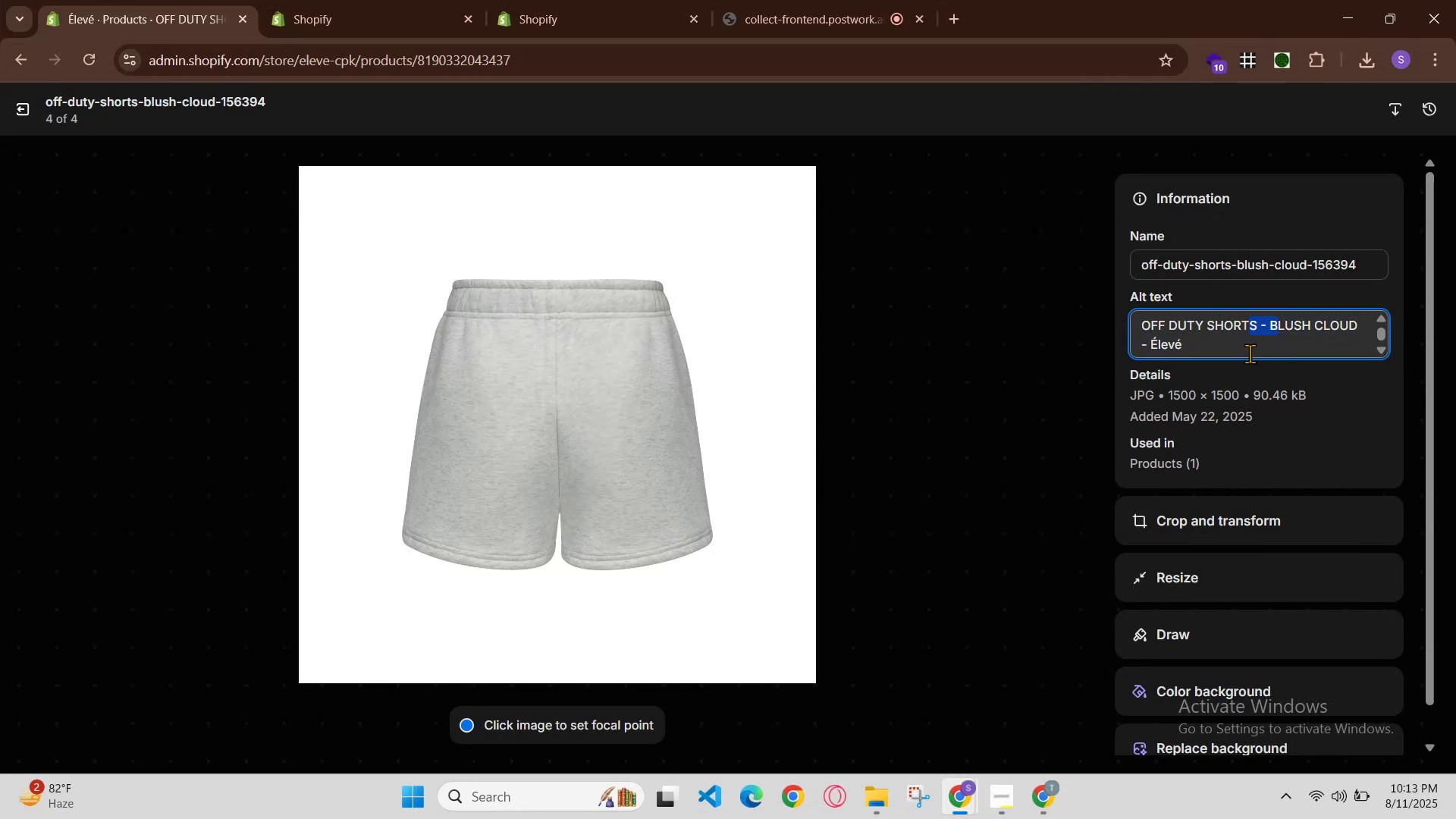 
left_click([1250, 353])
 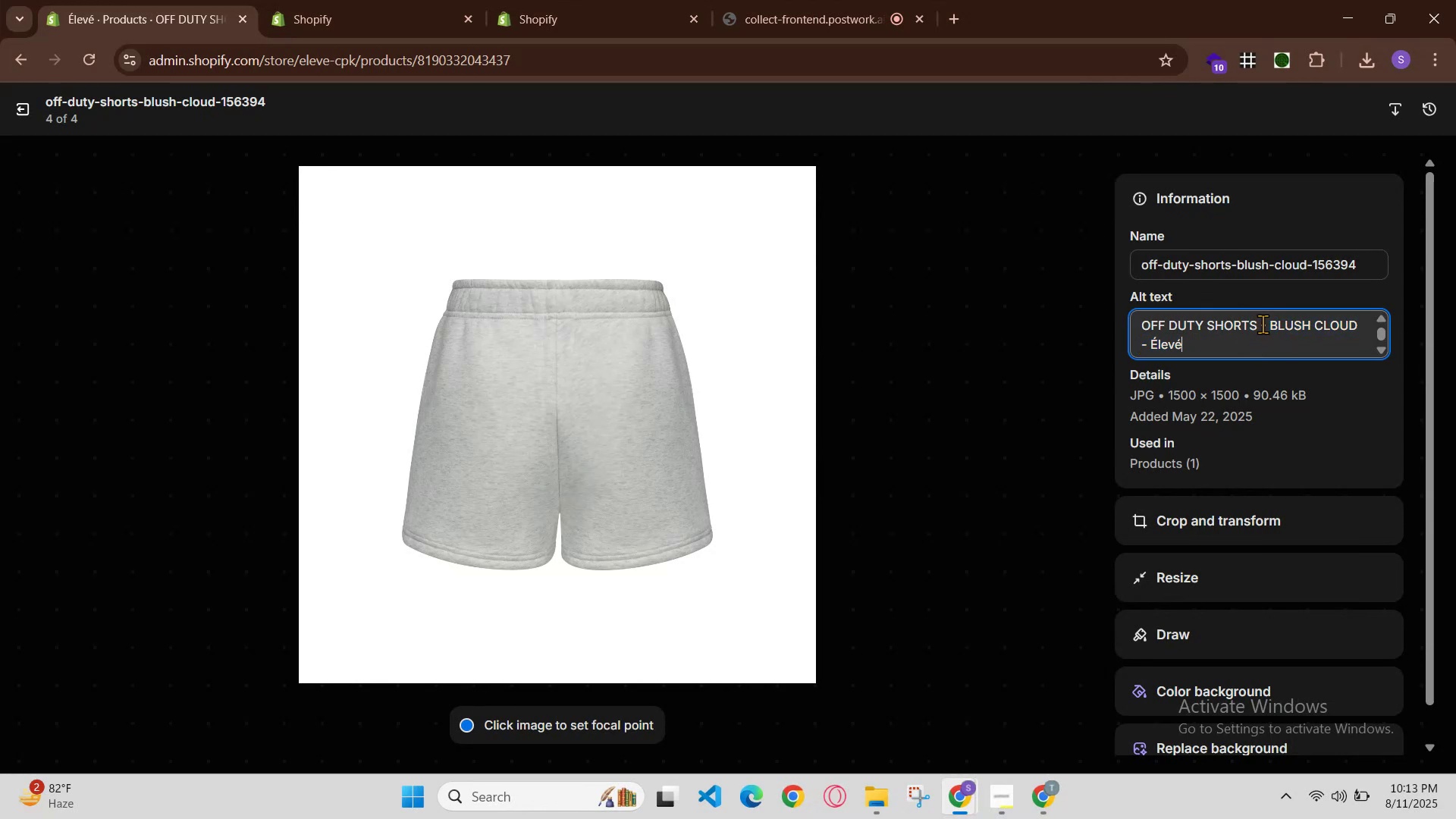 
left_click_drag(start_coordinate=[1266, 322], to_coordinate=[1367, 331])
 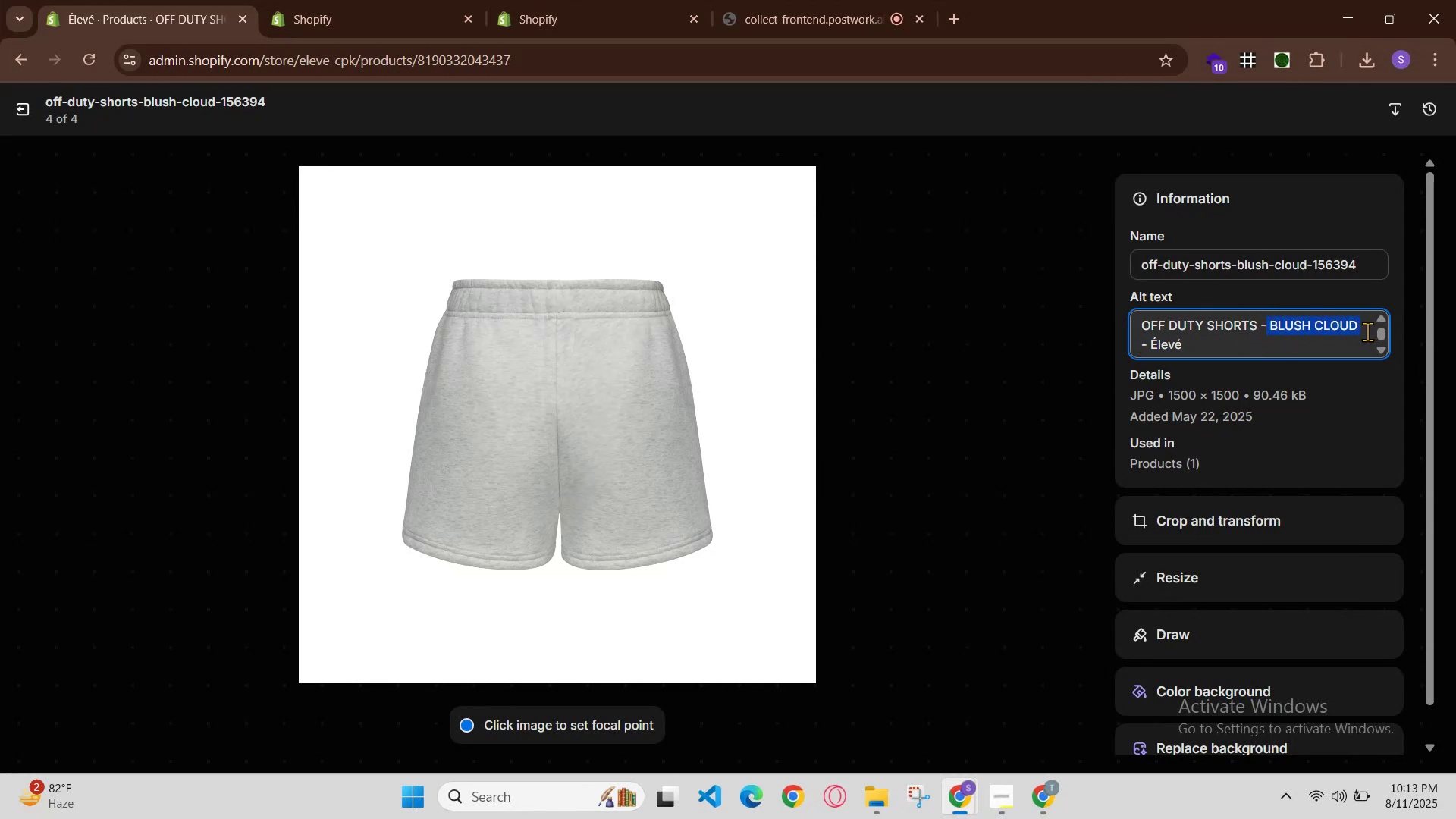 
key(Control+V)
 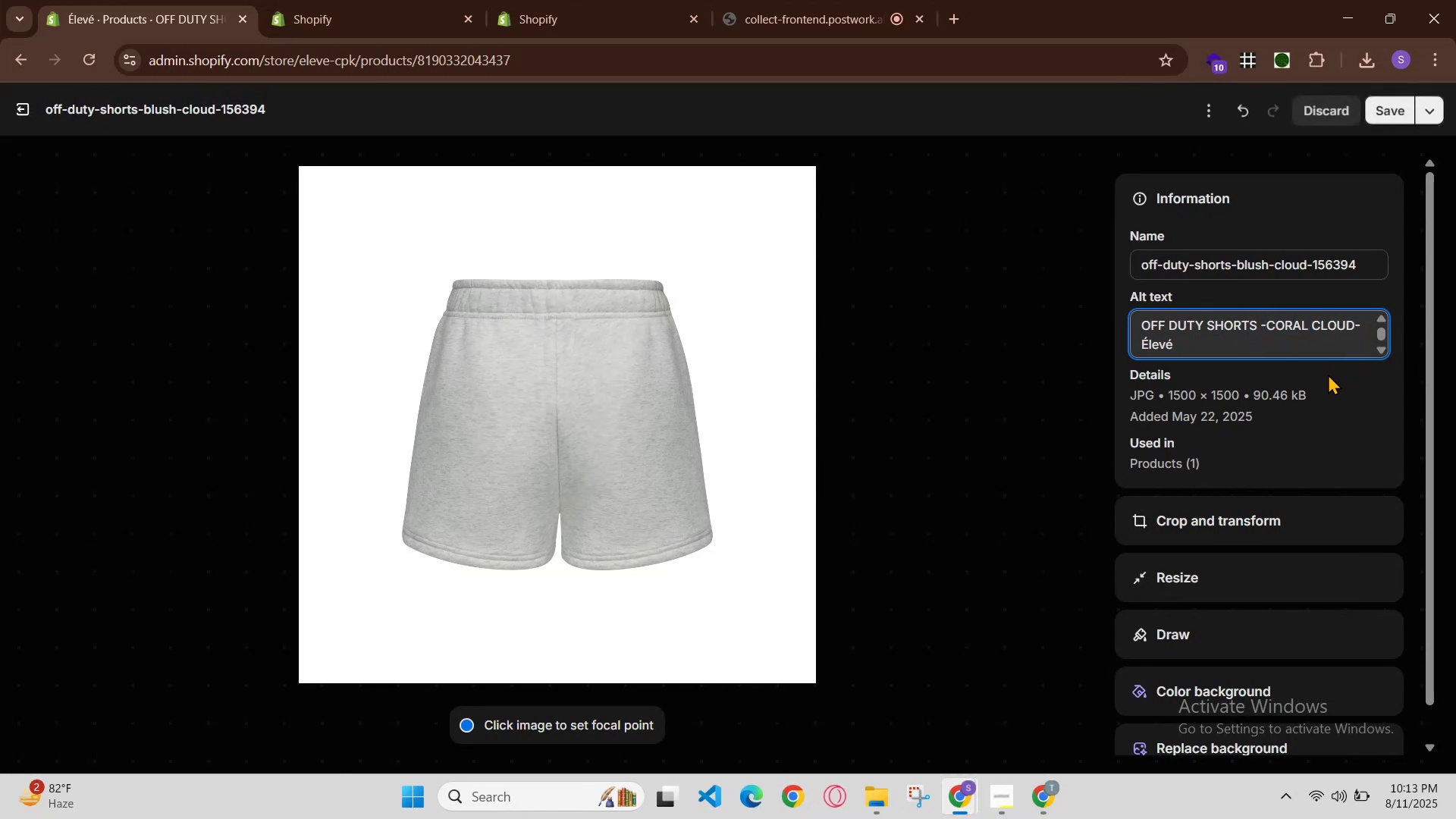 
key(Space)
 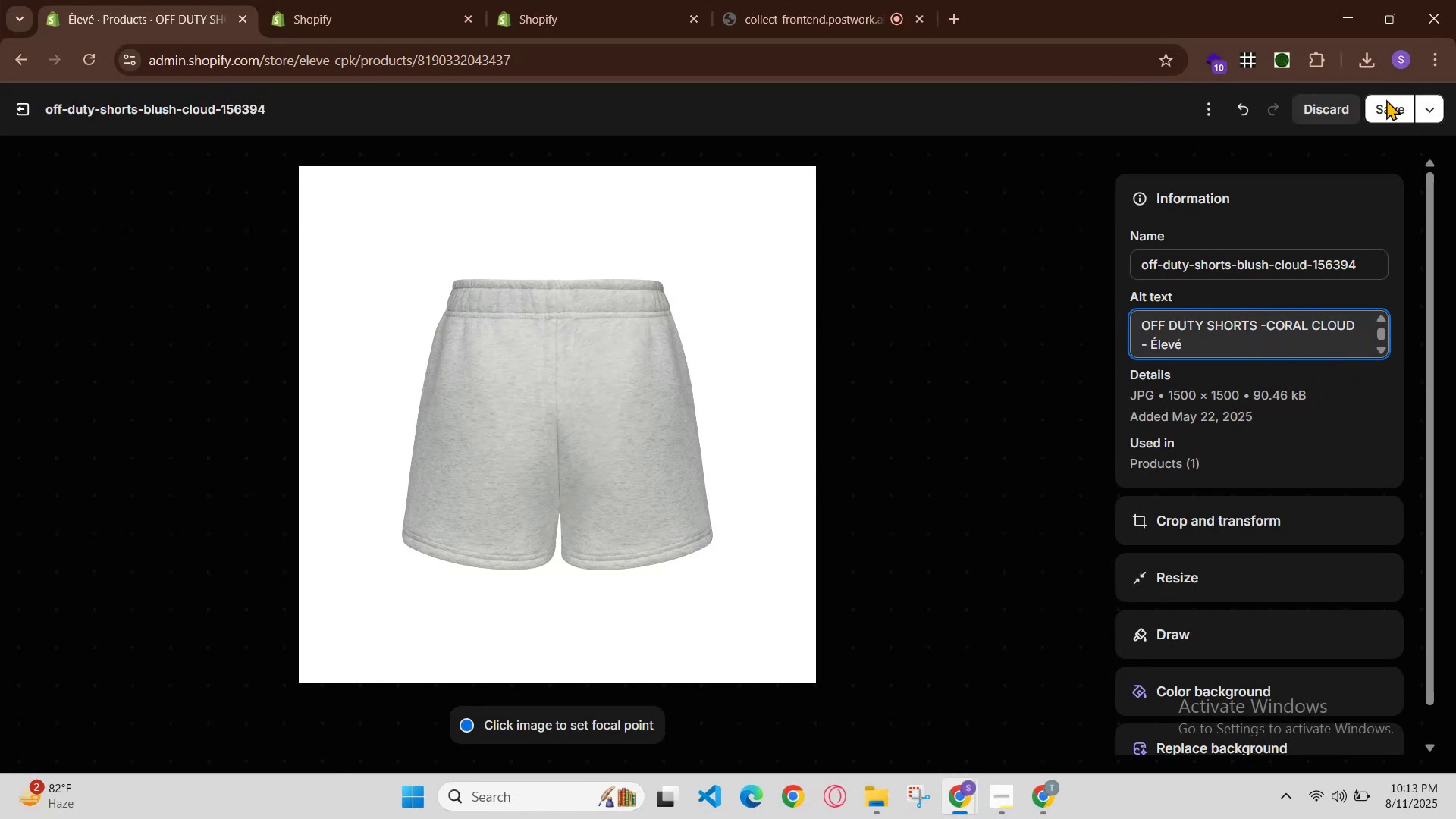 
left_click([1394, 118])
 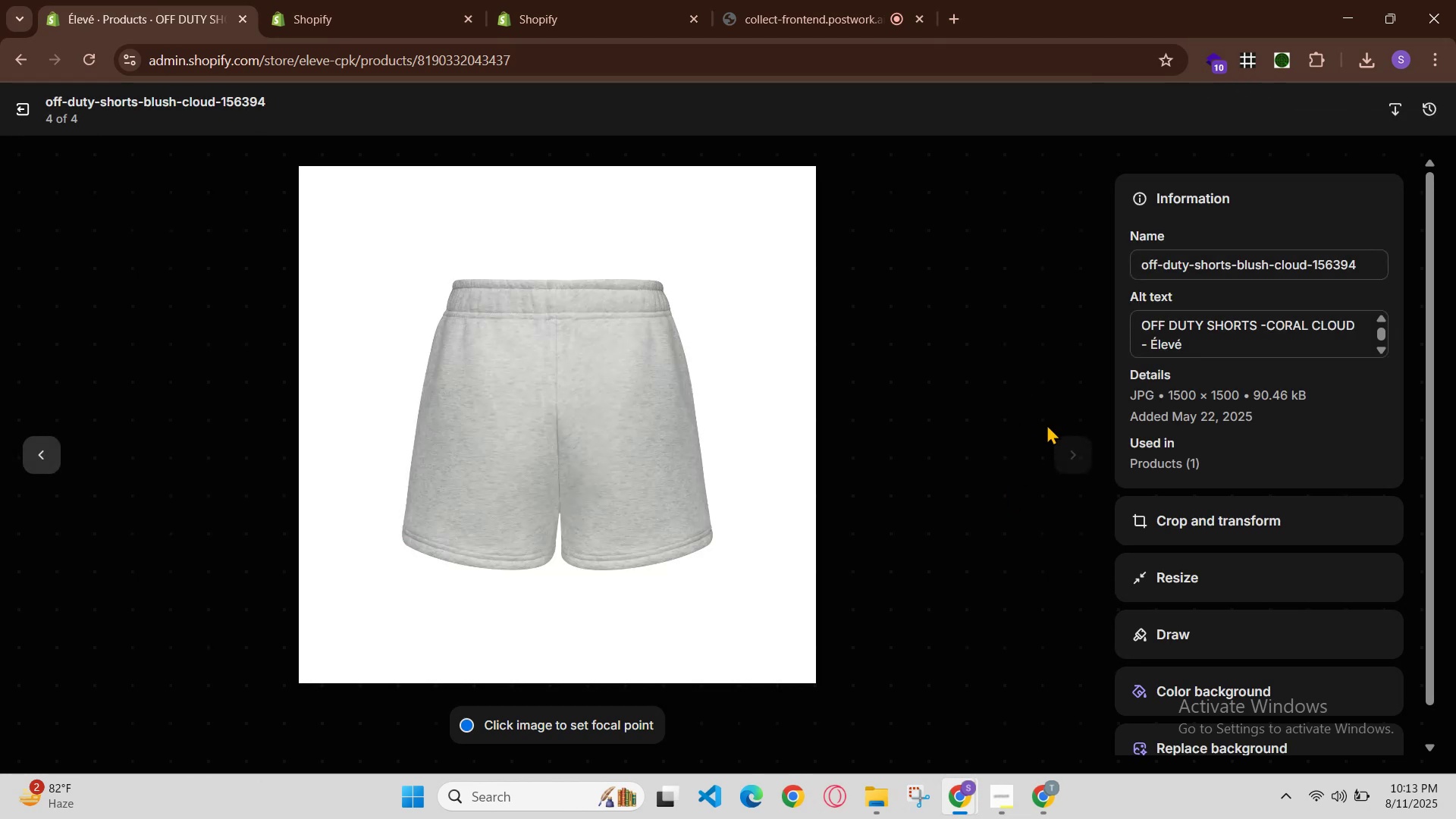 
left_click([1064, 456])
 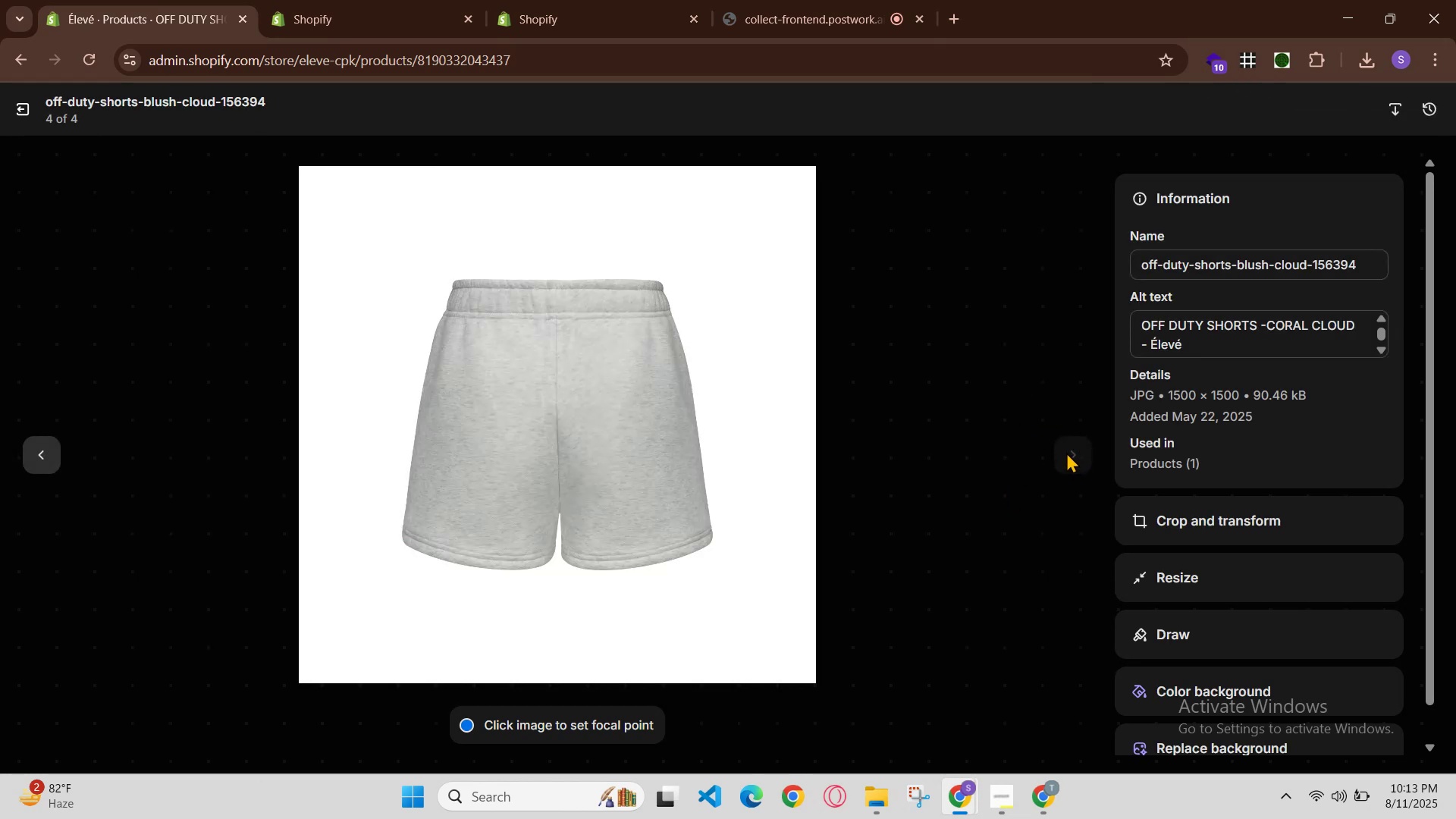 
left_click([1066, 452])
 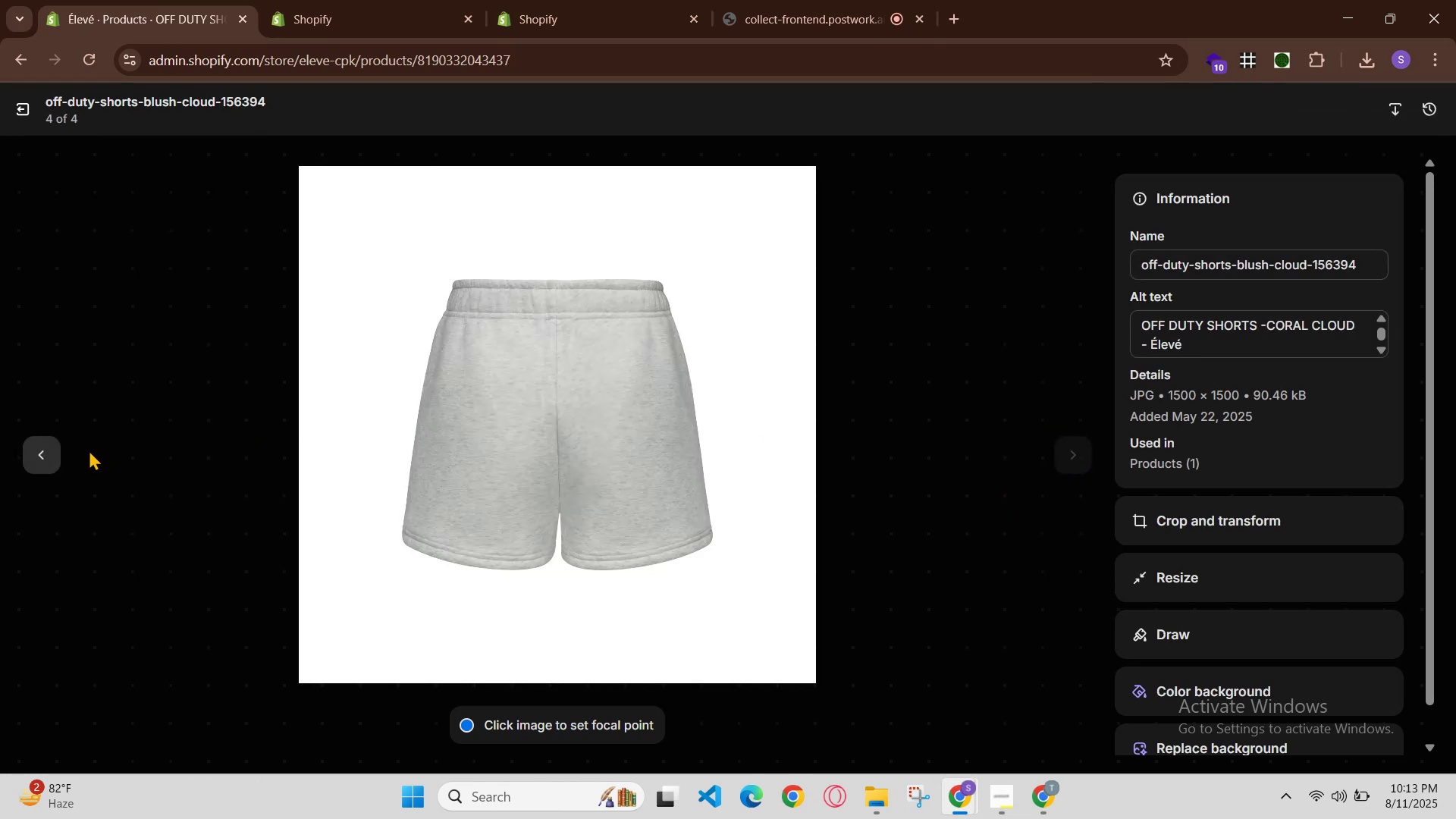 
left_click([51, 444])
 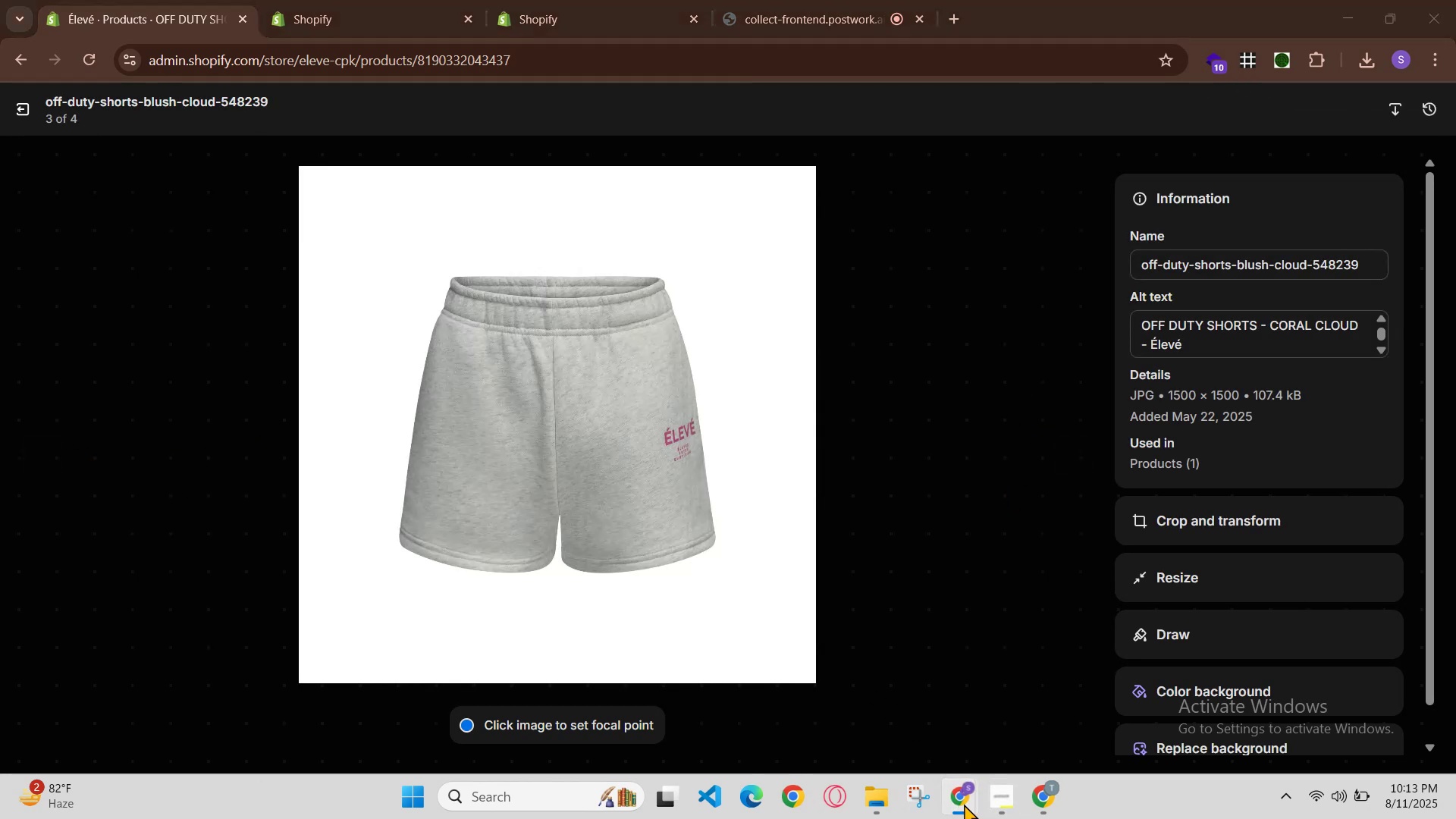 
left_click([1001, 726])
 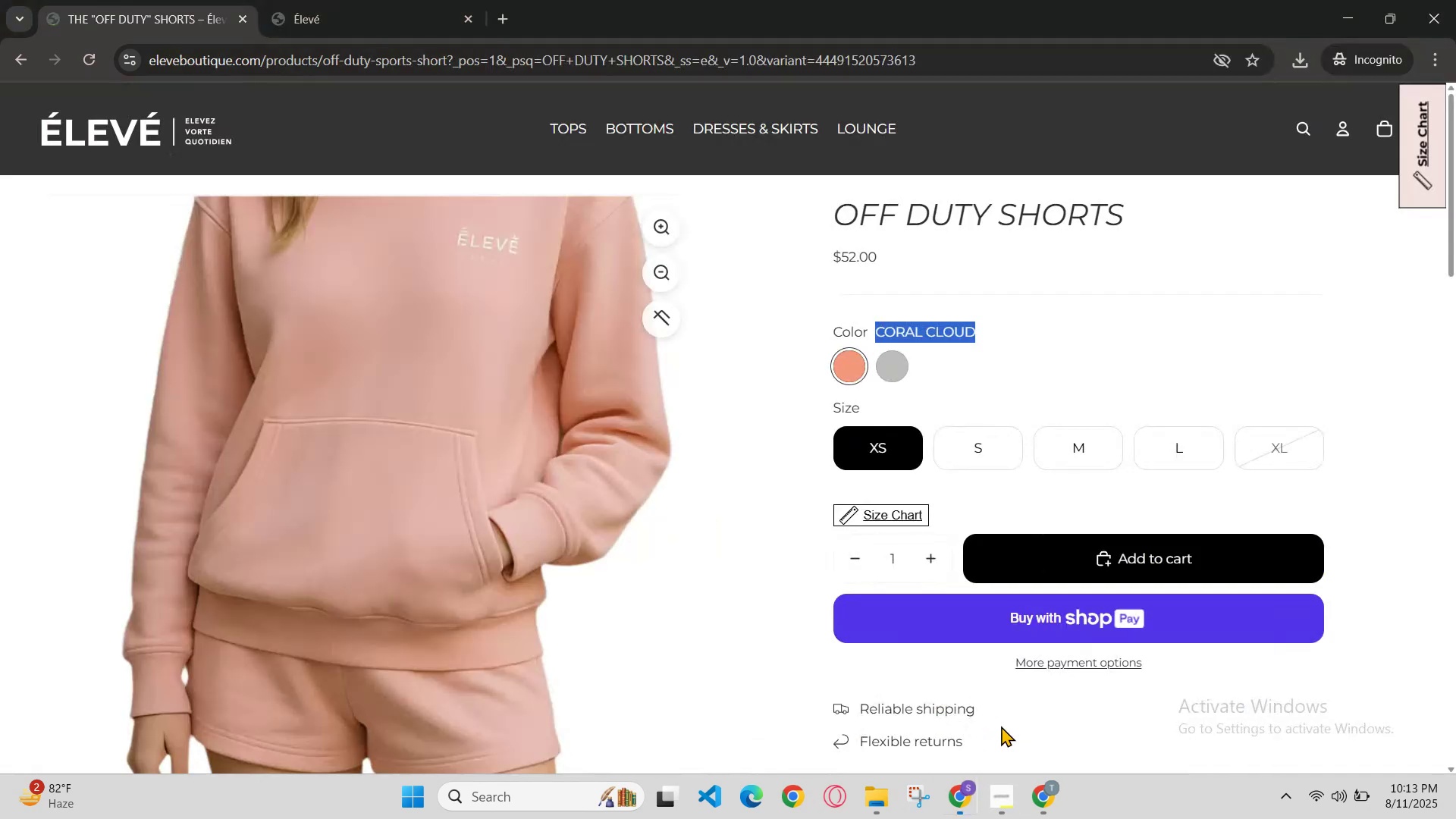 
key(Control+T)
 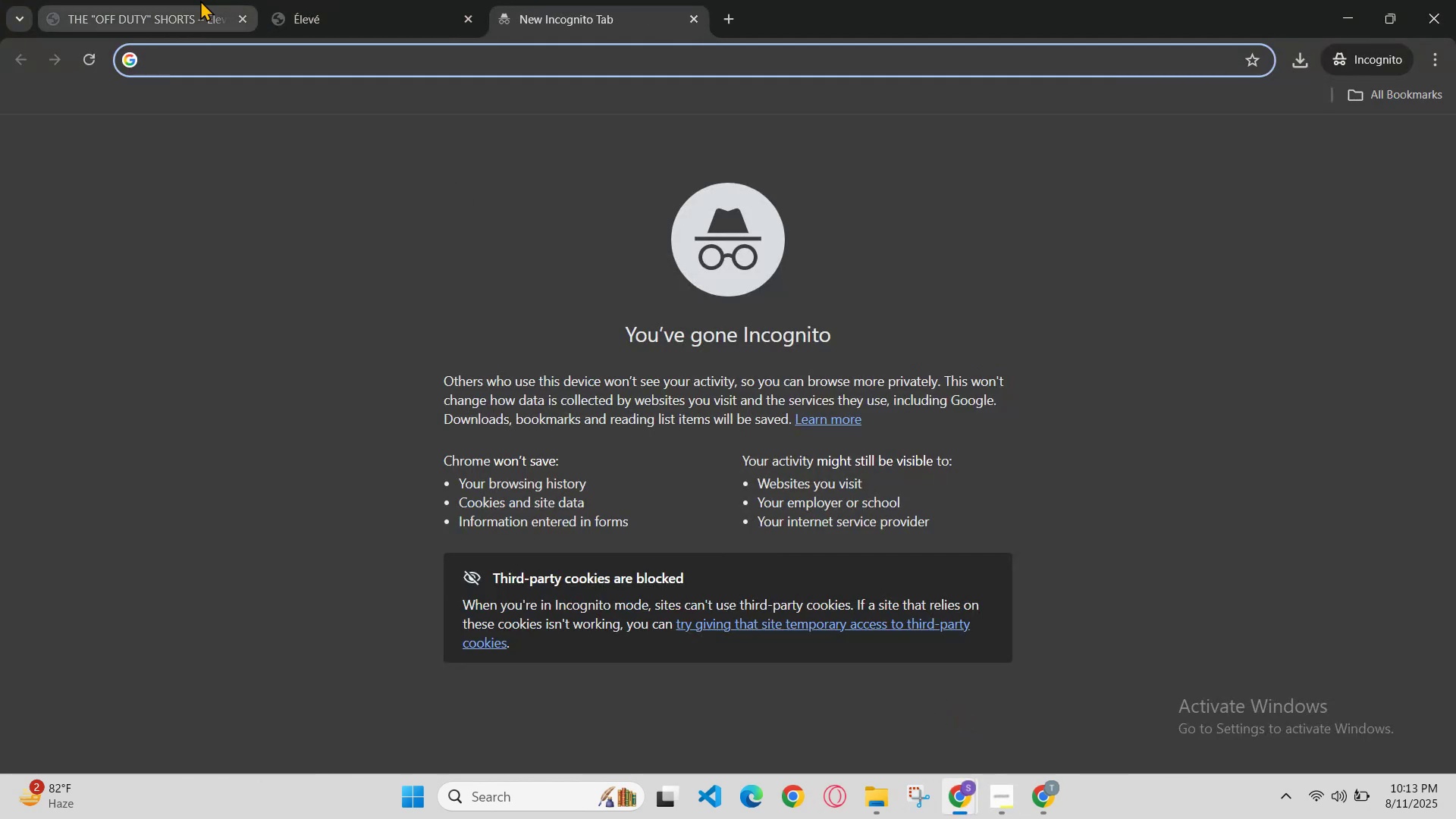 
left_click([333, 0])
 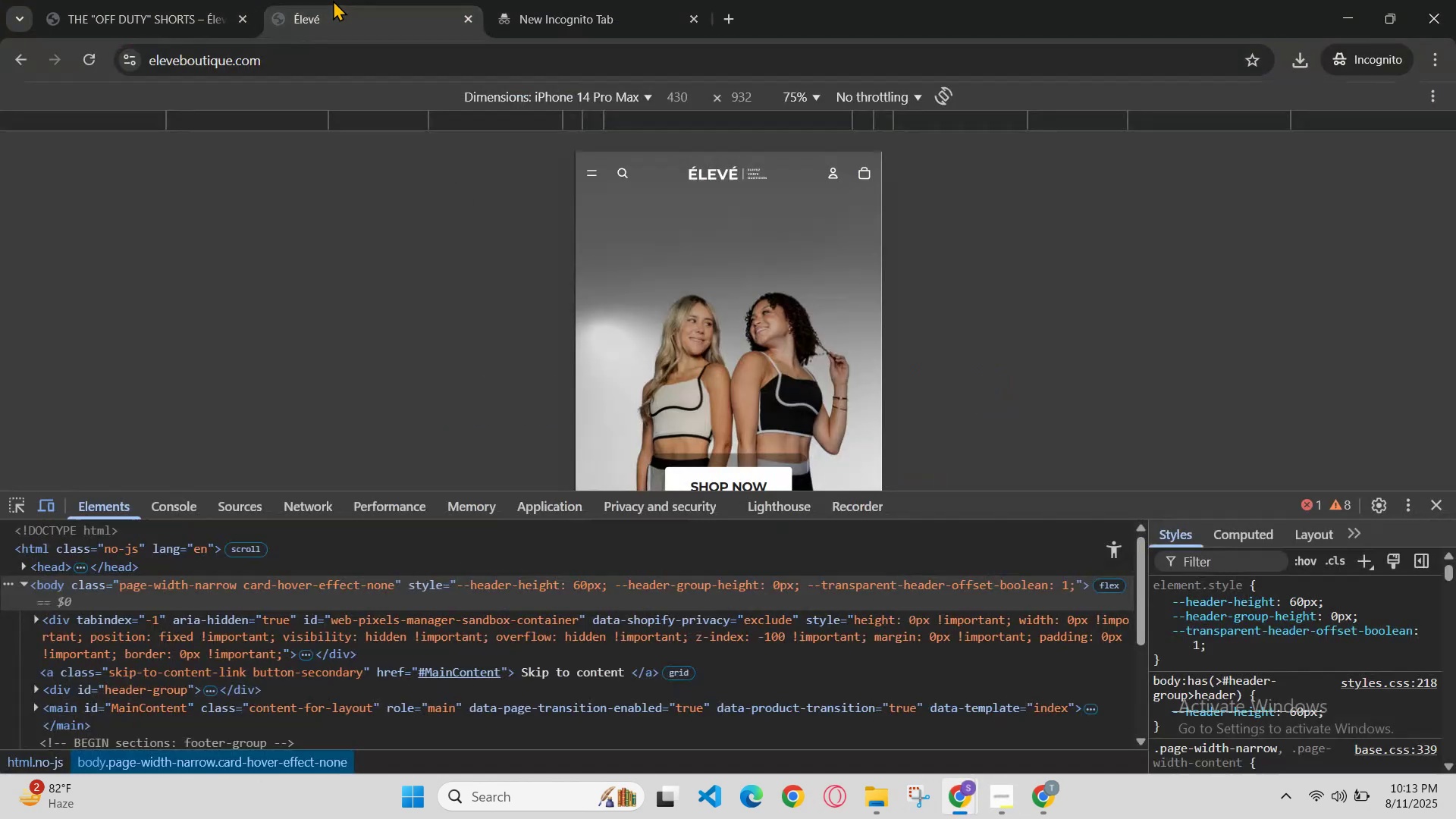 
hold_key(key=ControlLeft, duration=0.63)
 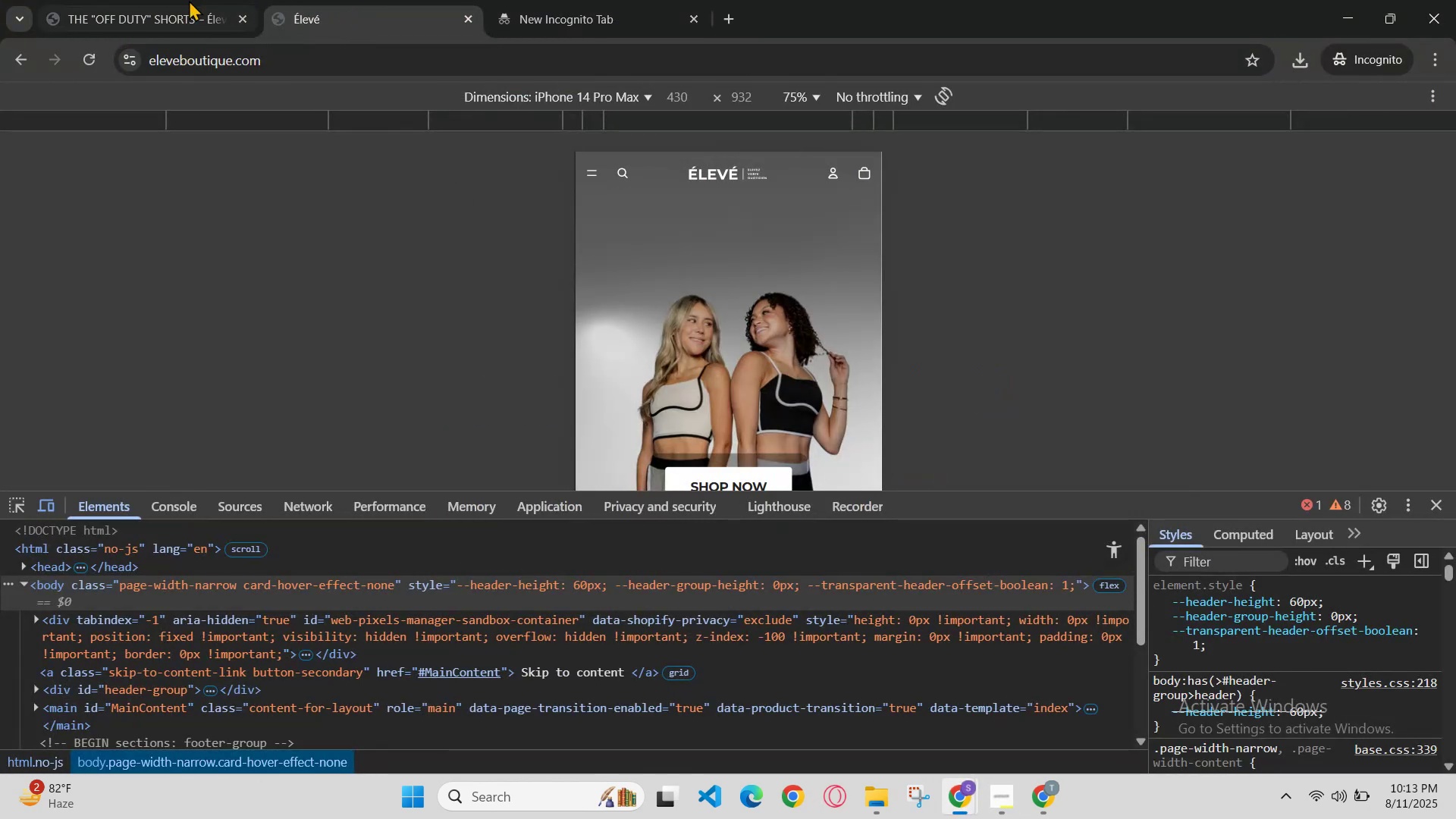 
left_click_drag(start_coordinate=[20, 0], to_coordinate=[85, 0])
 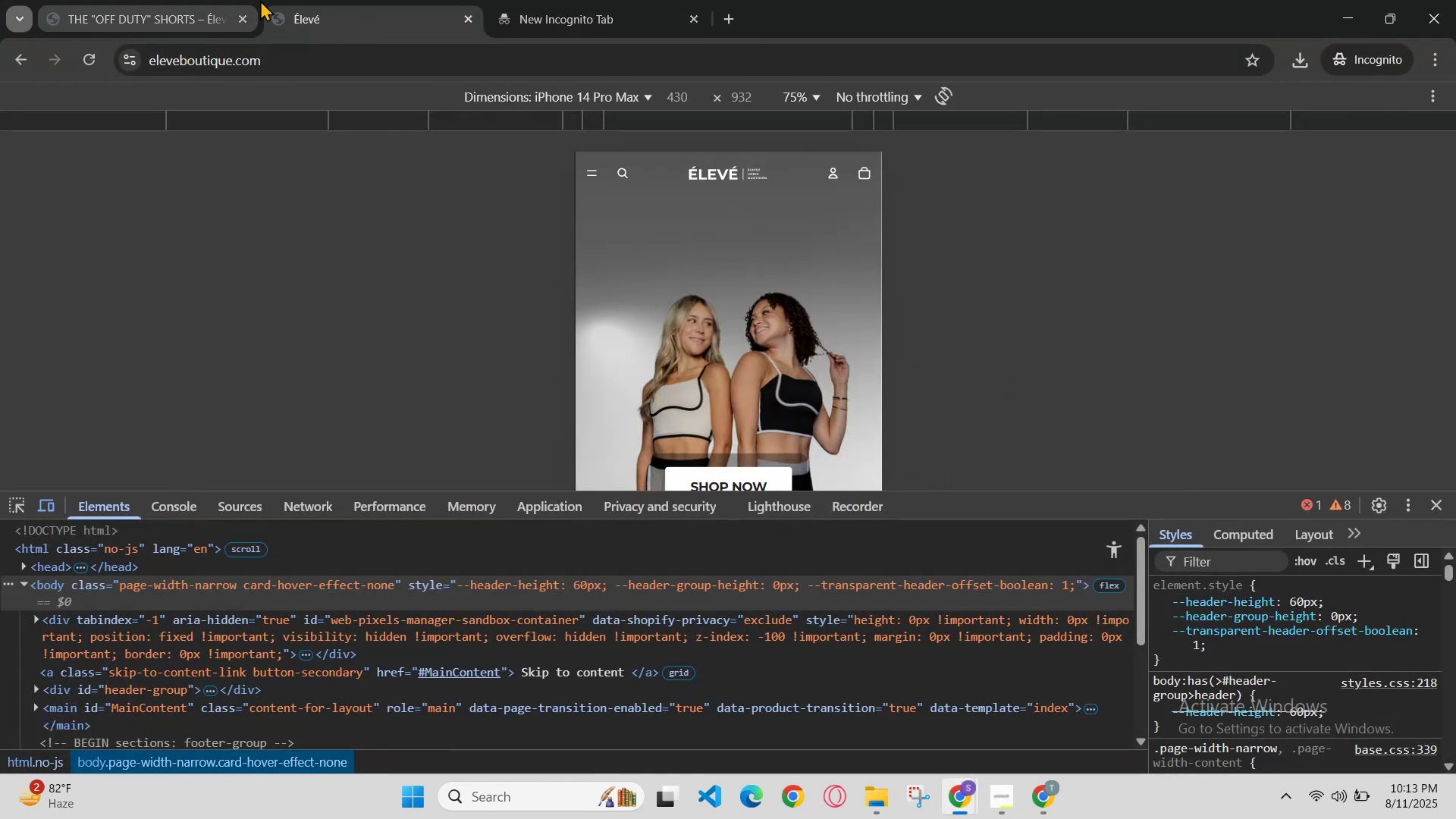 
left_click([260, 0])
 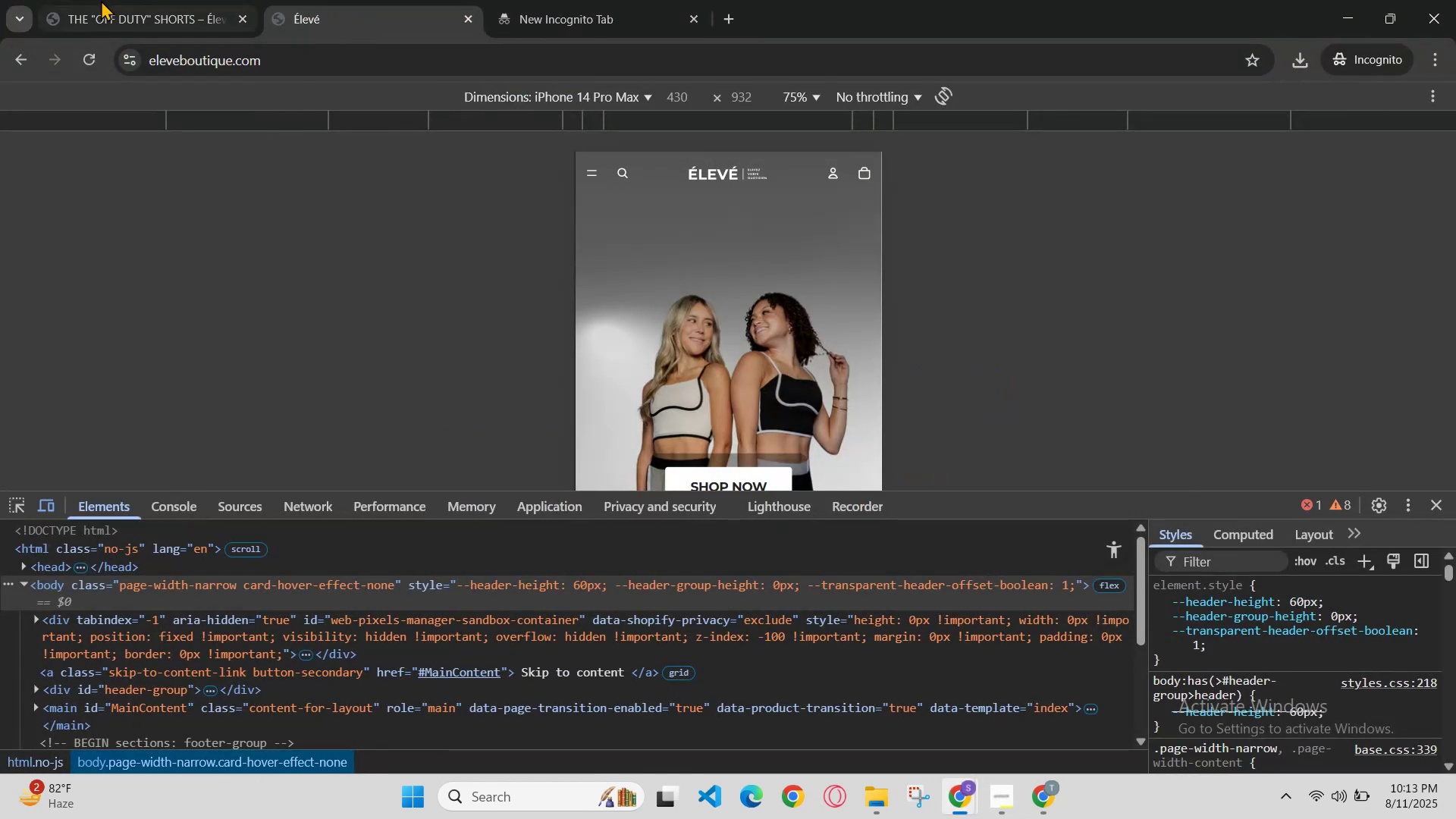 
left_click([130, 0])
 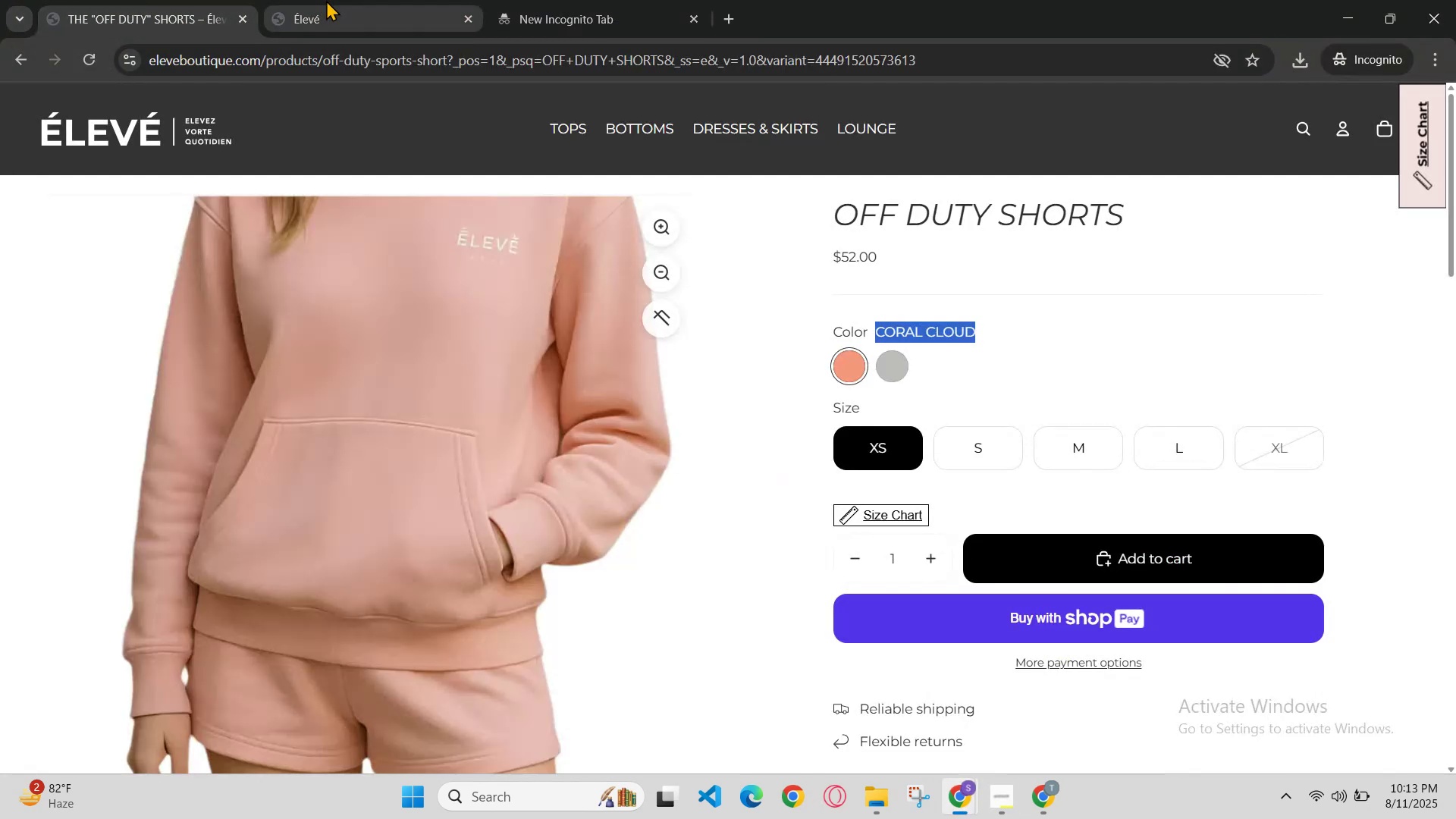 
left_click([333, 0])
 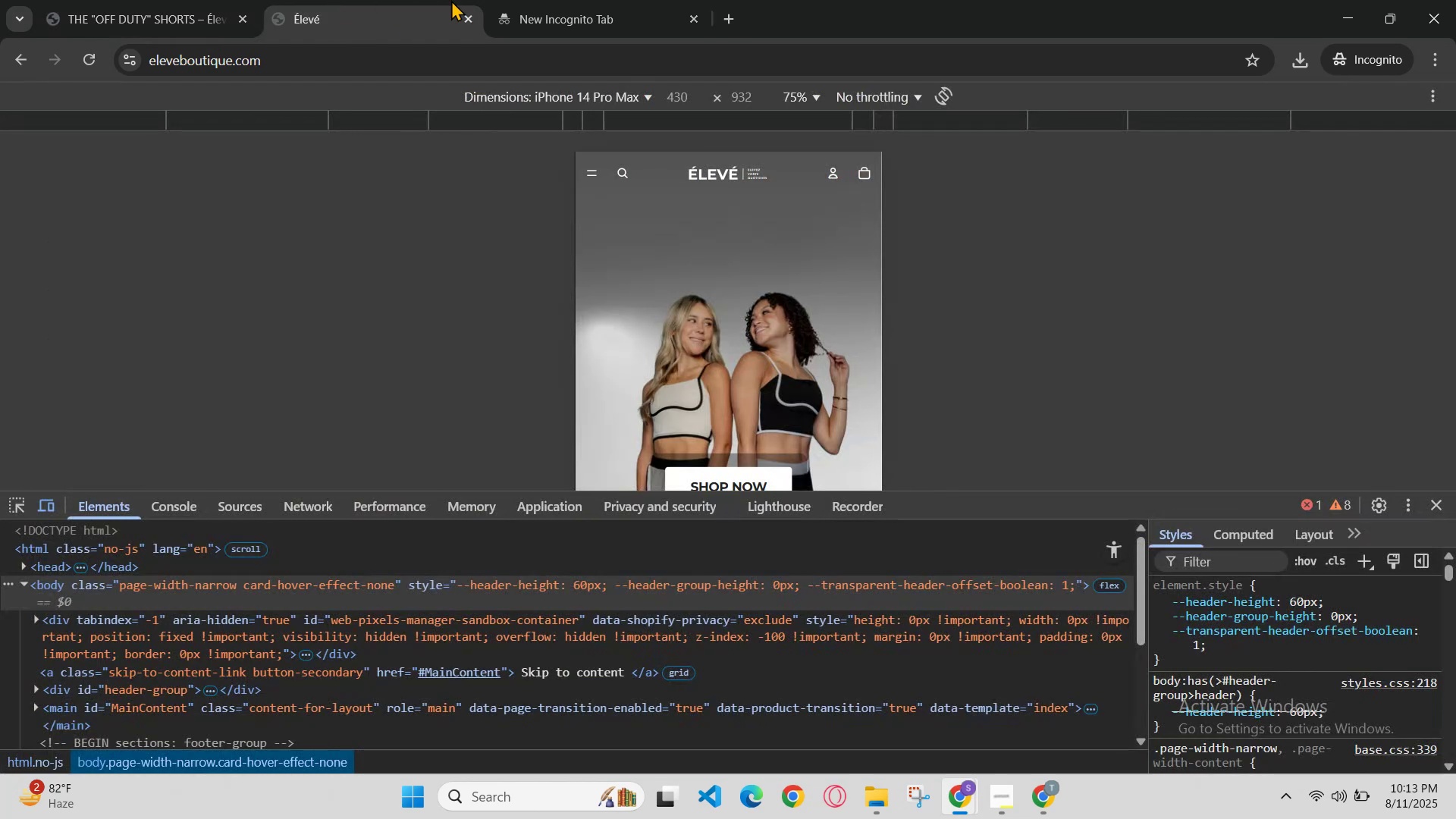 
left_click([567, 0])
 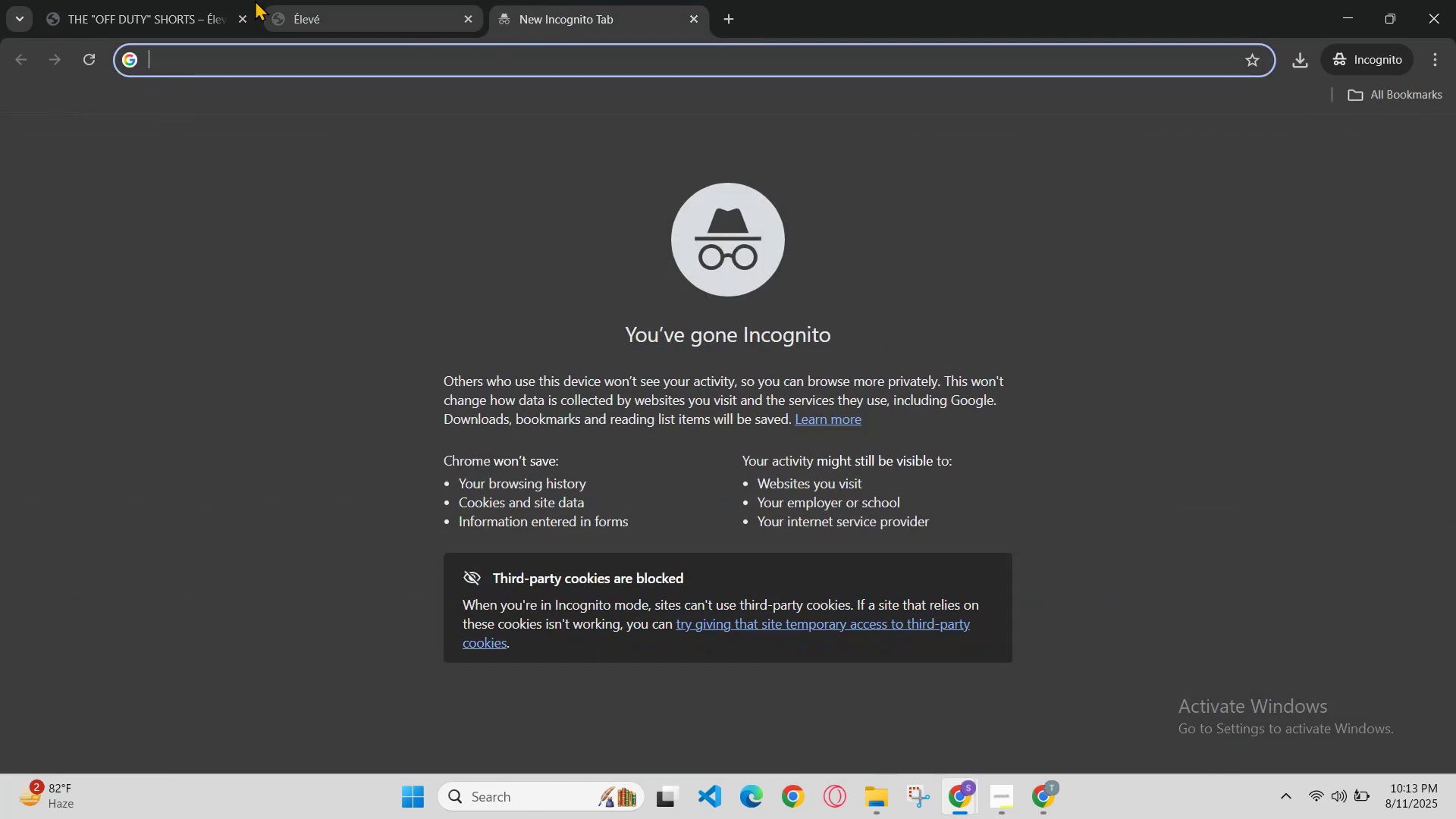 
left_click([247, 0])
 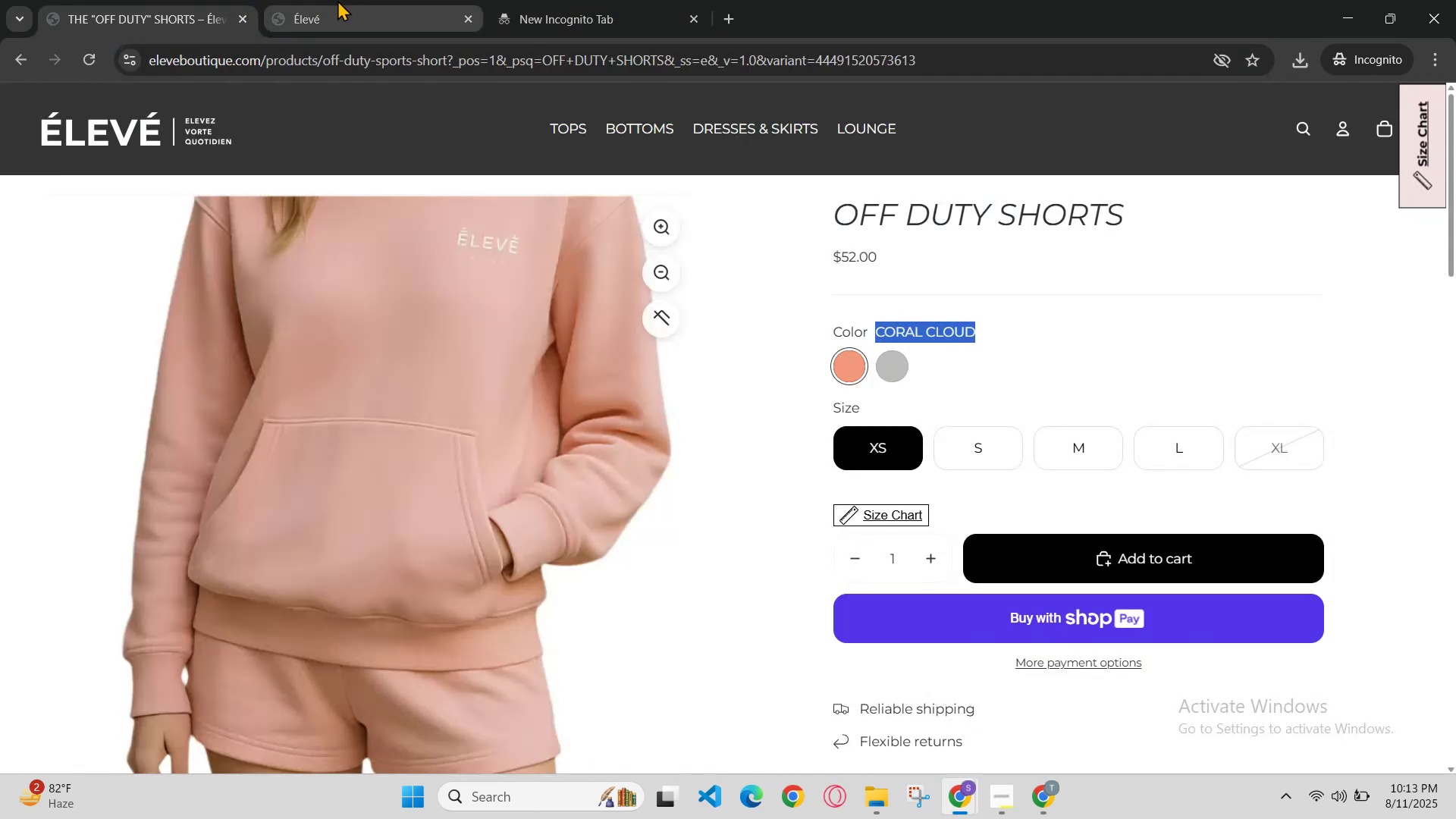 
key(Control+R)
 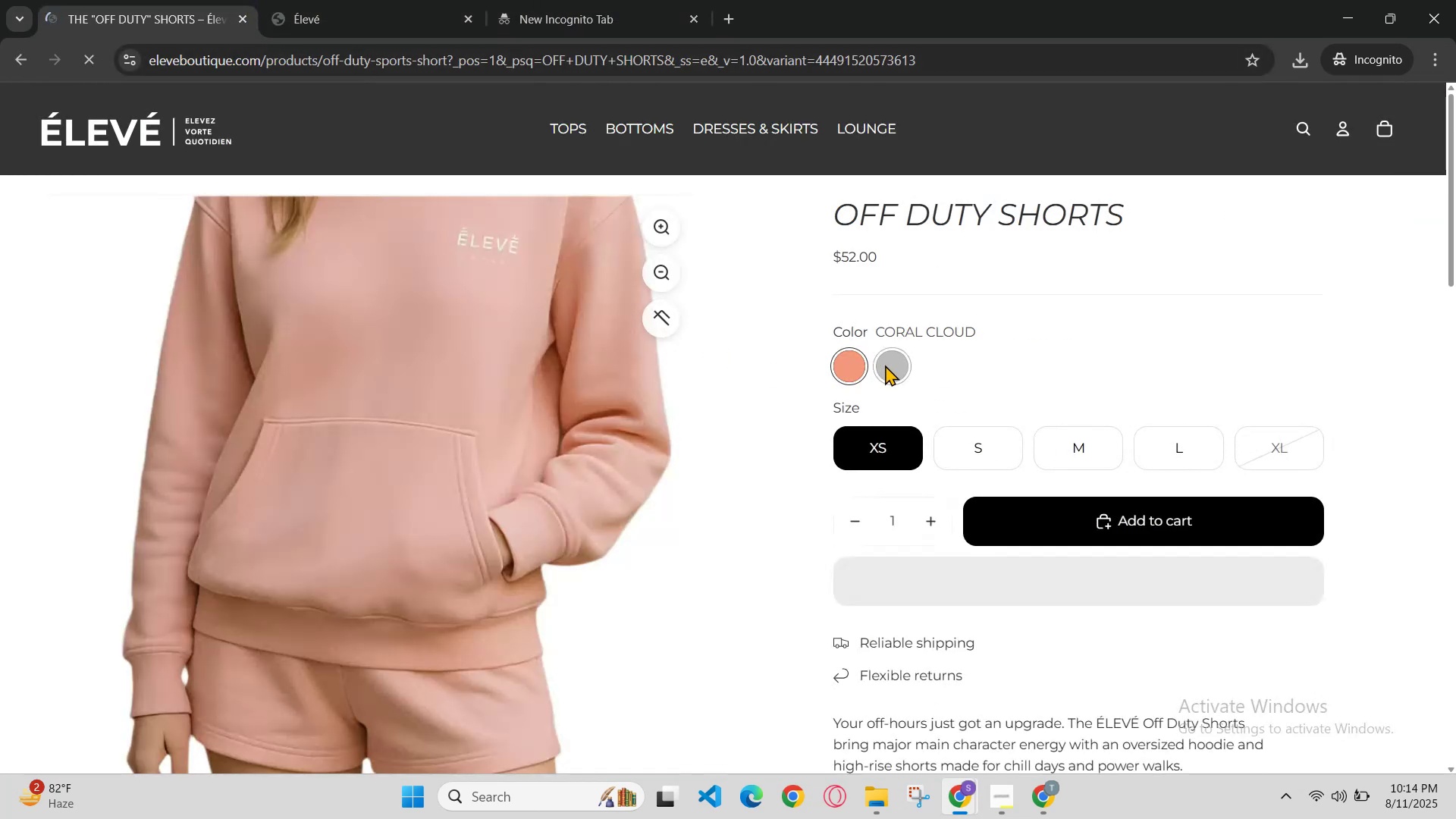 
left_click([882, 359])
 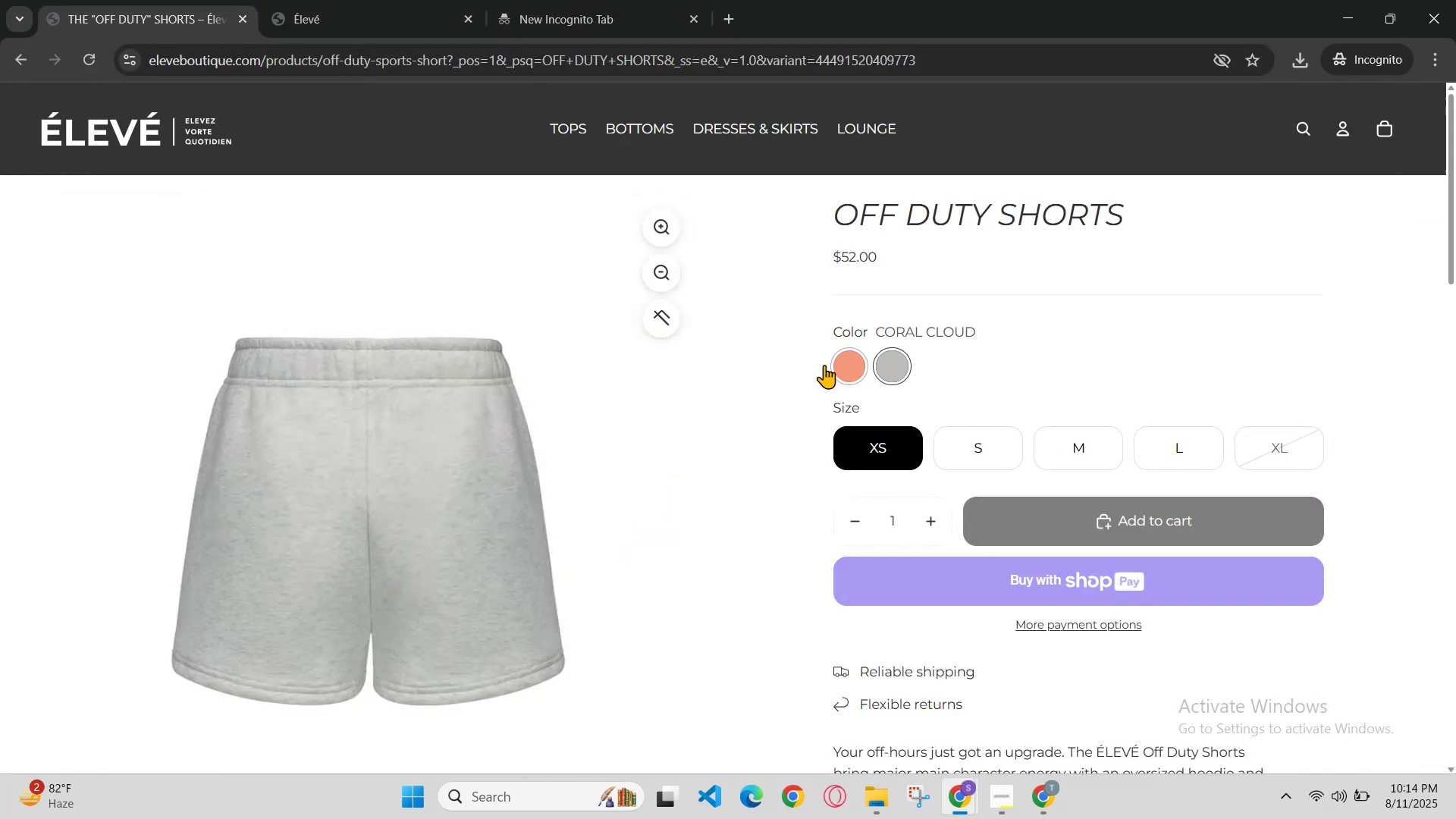 
left_click([822, 365])
 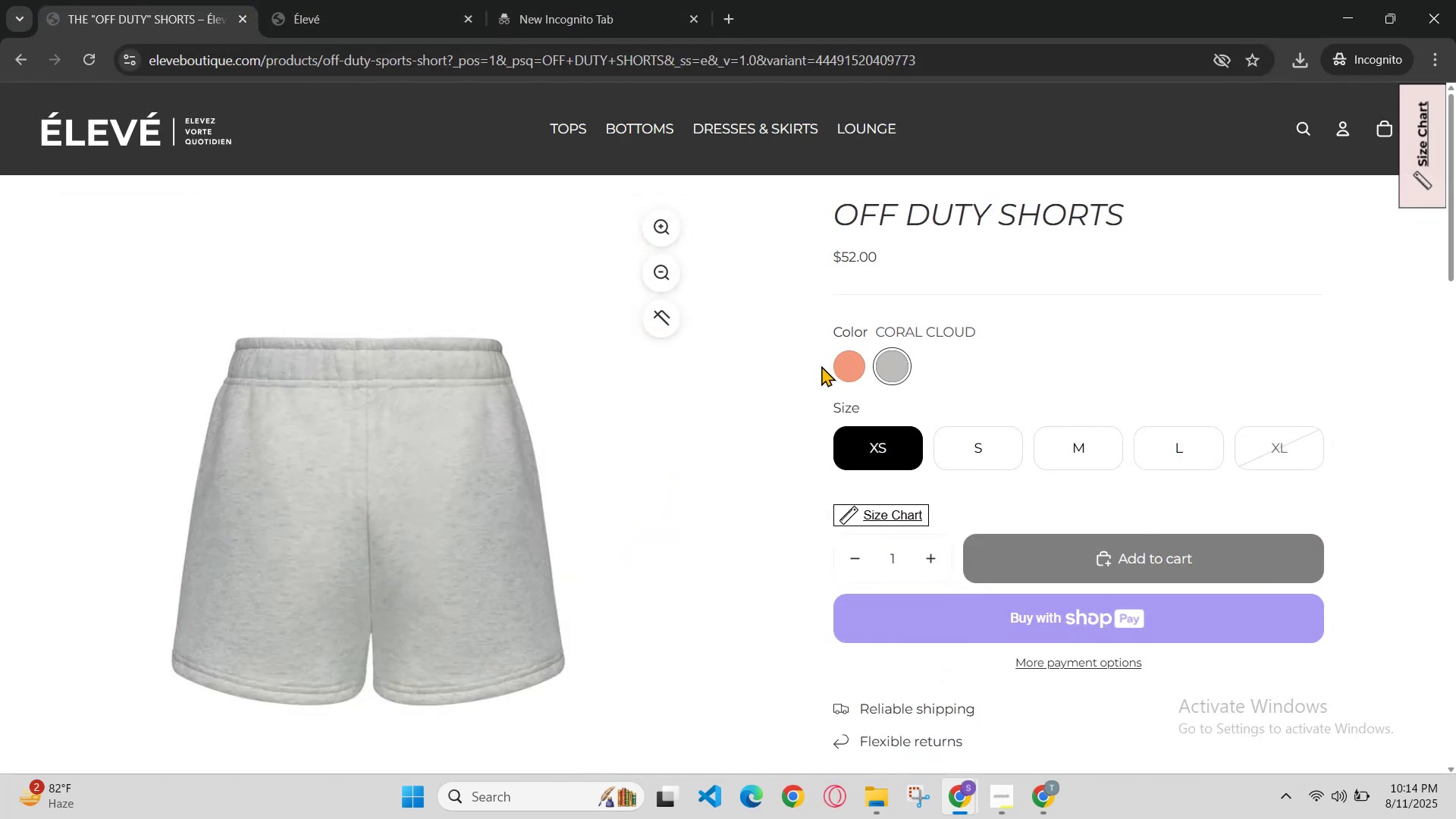 
scroll: coordinate [830, 394], scroll_direction: down, amount: 1.0
 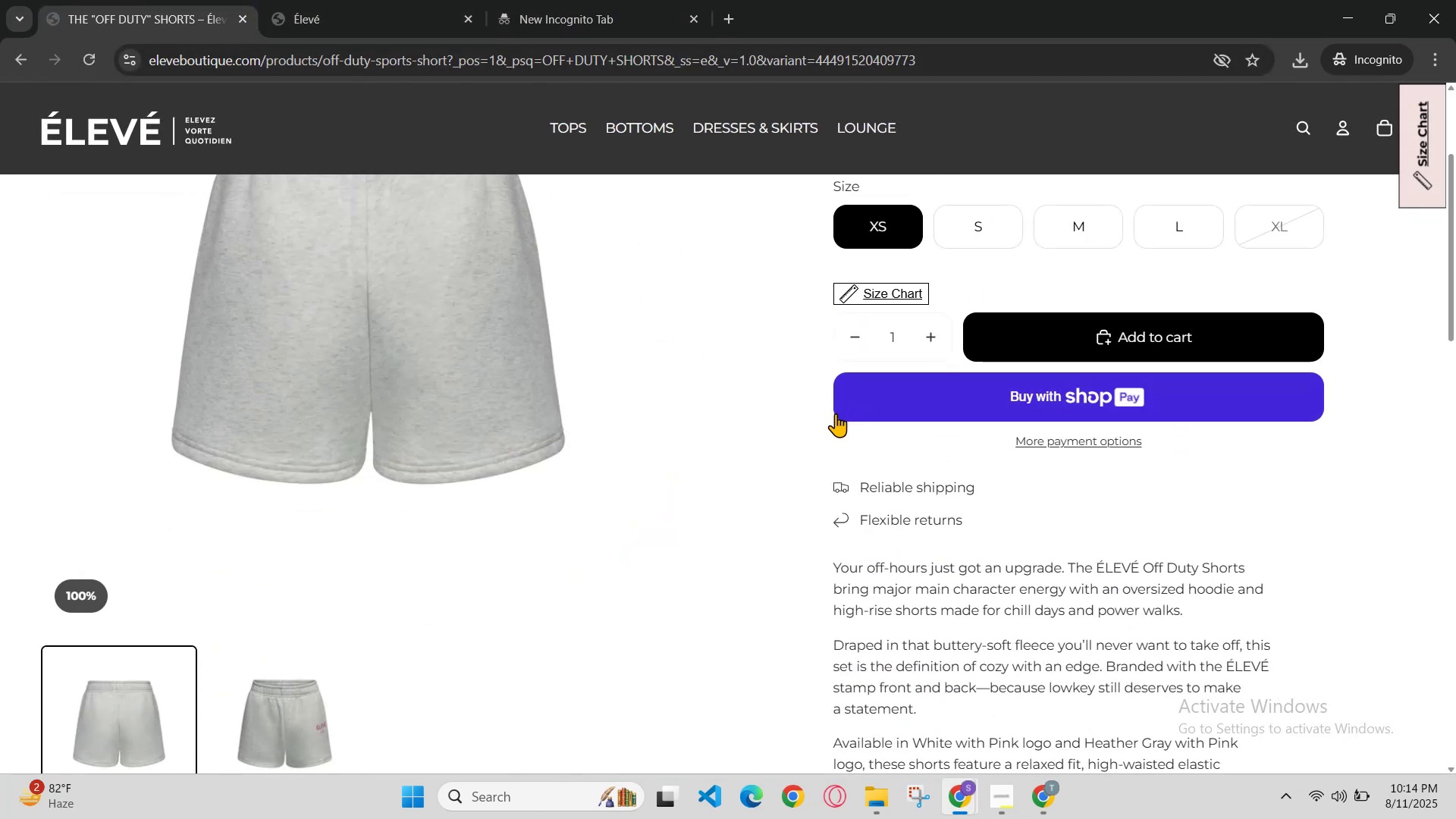 
scroll: coordinate [838, 434], scroll_direction: up, amount: 1.0
 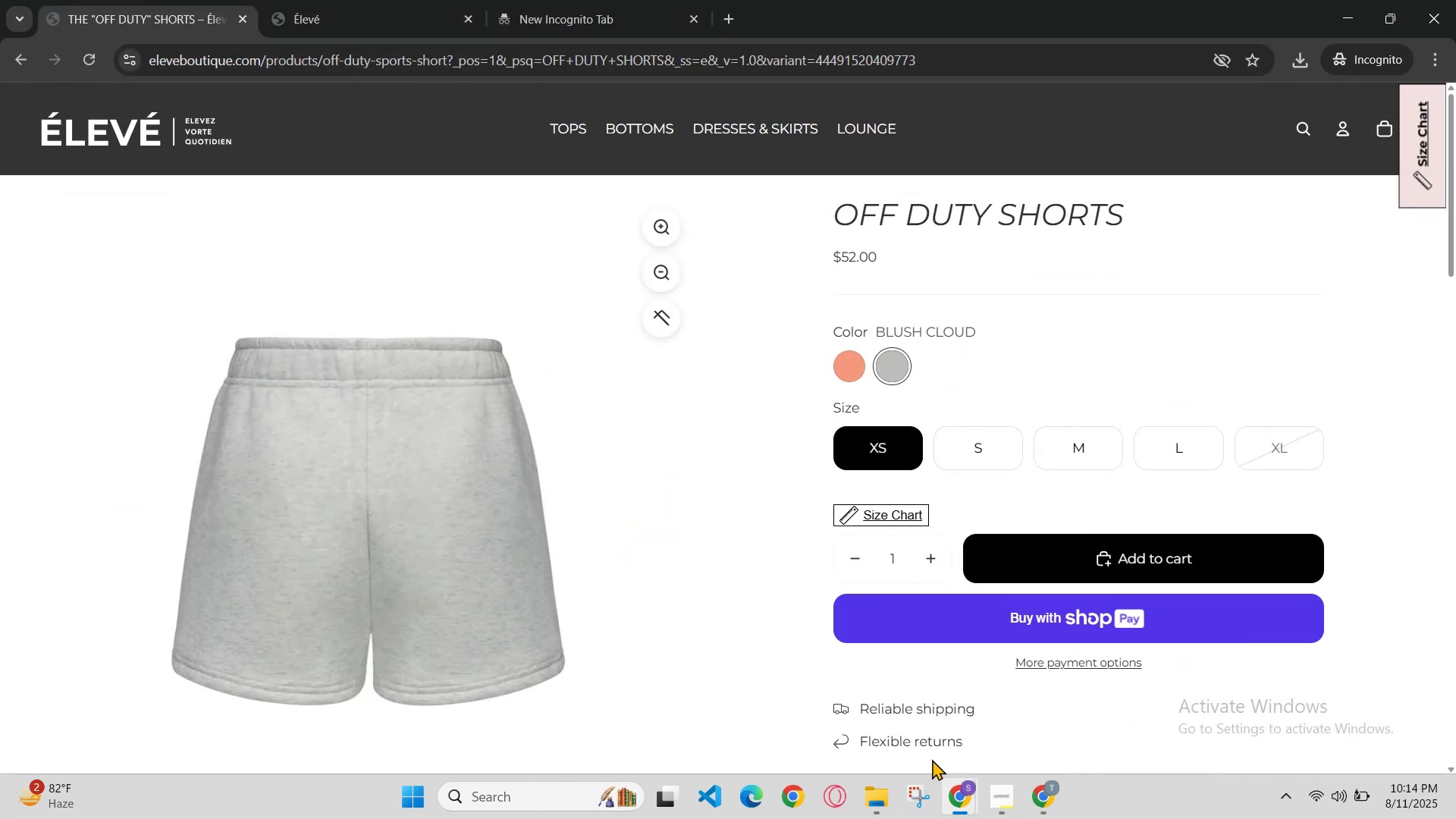 
left_click([950, 811])
 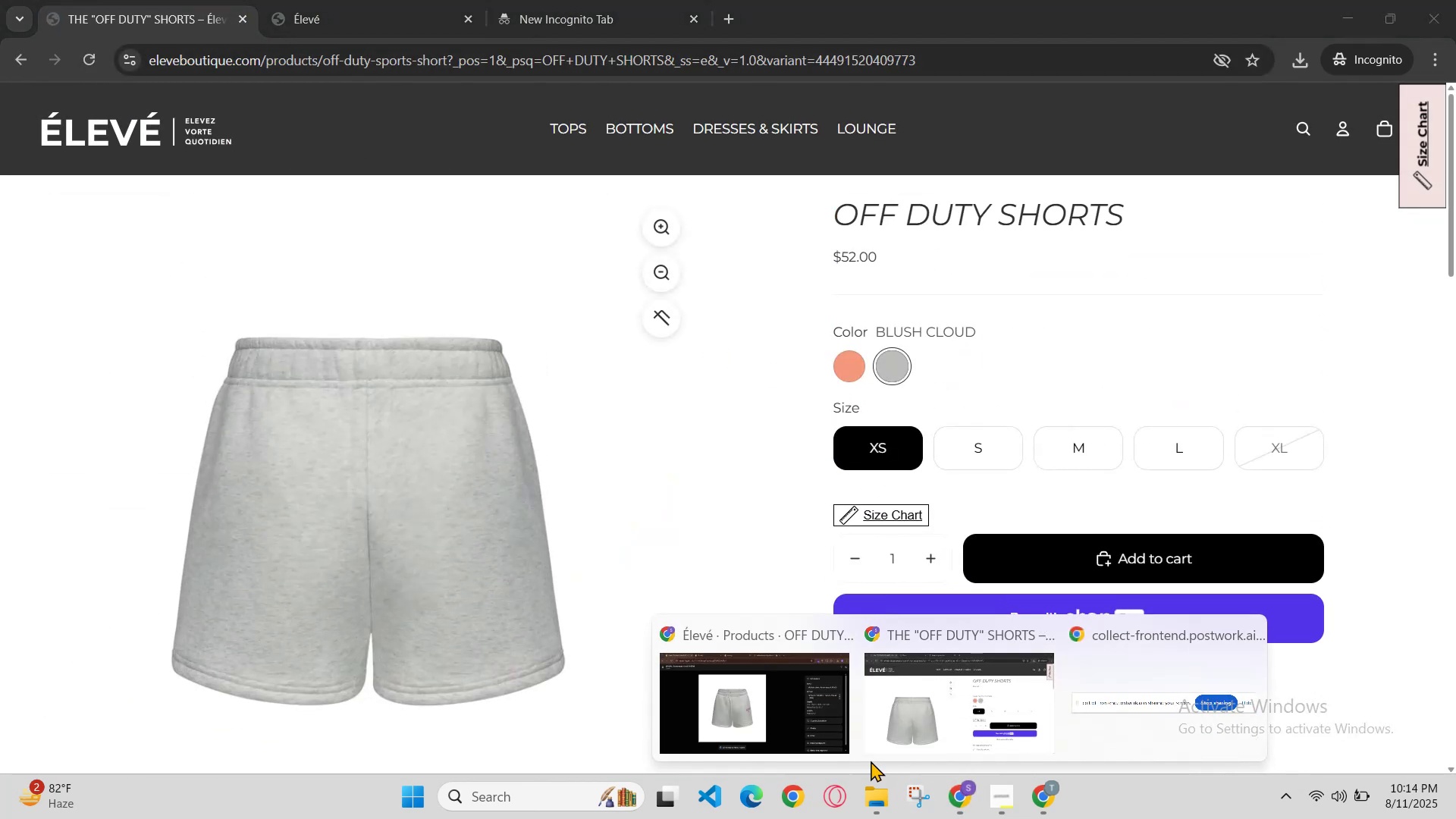 
left_click([780, 724])
 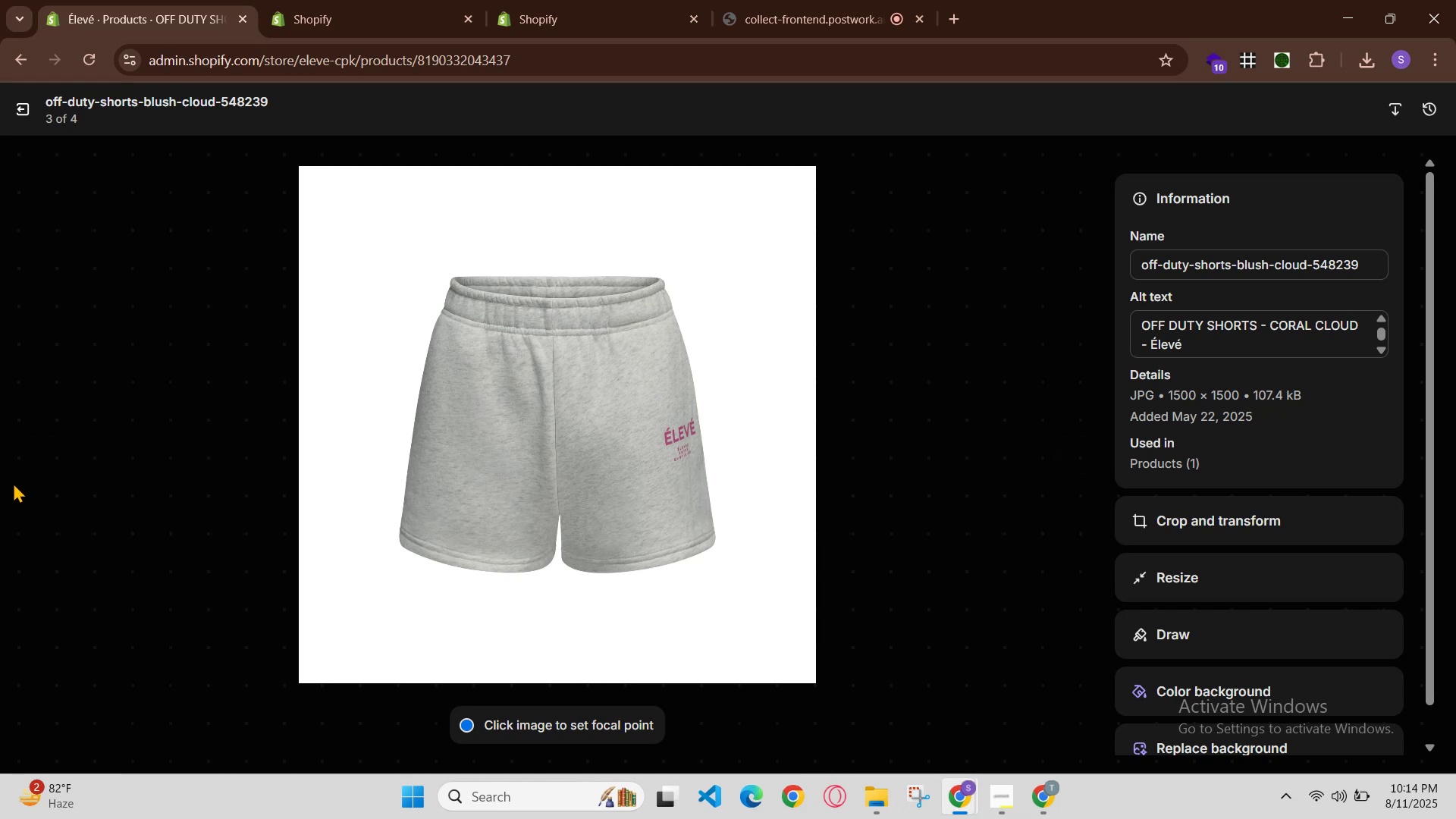 
left_click([42, 464])
 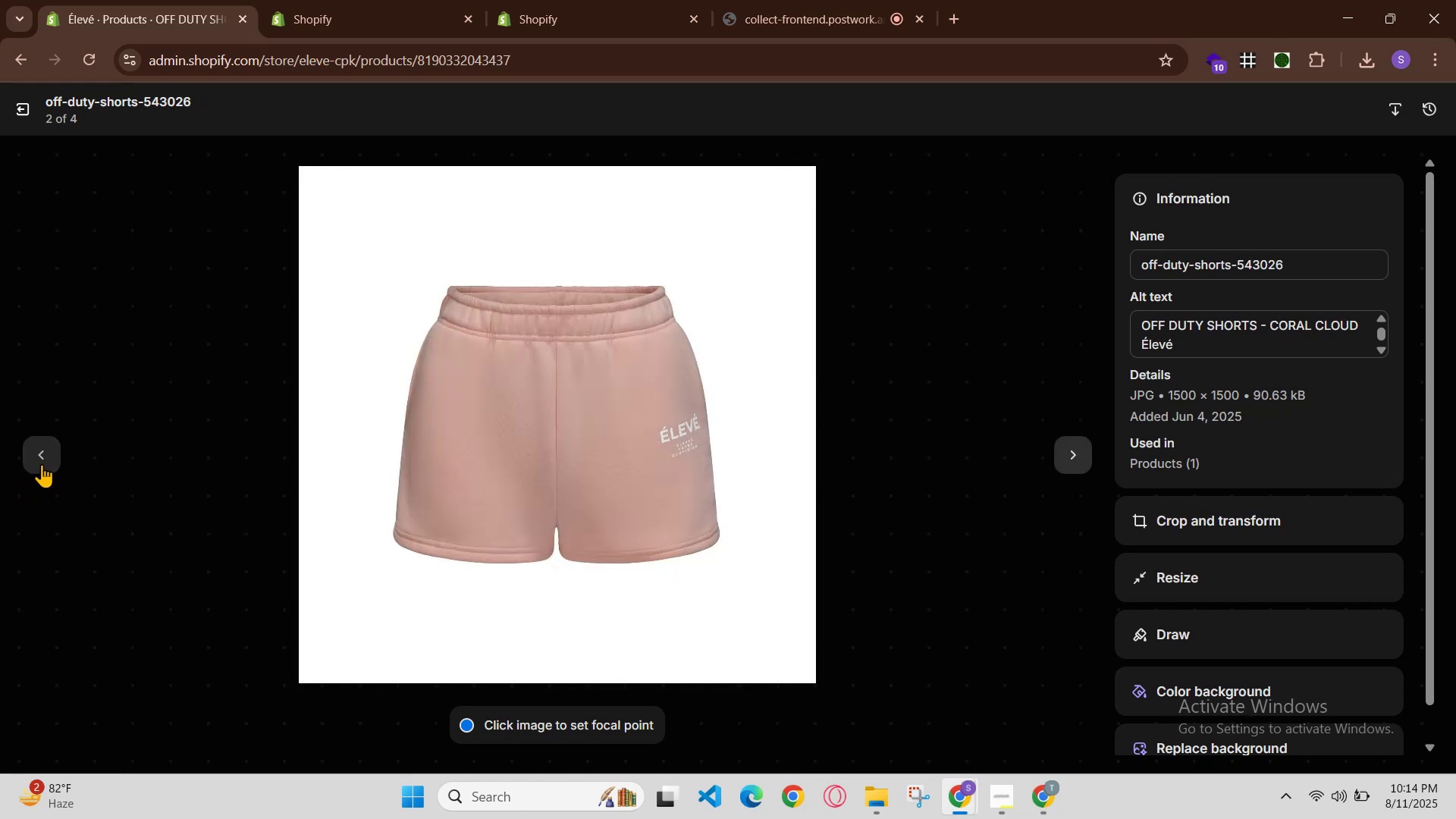 
left_click([47, 461])
 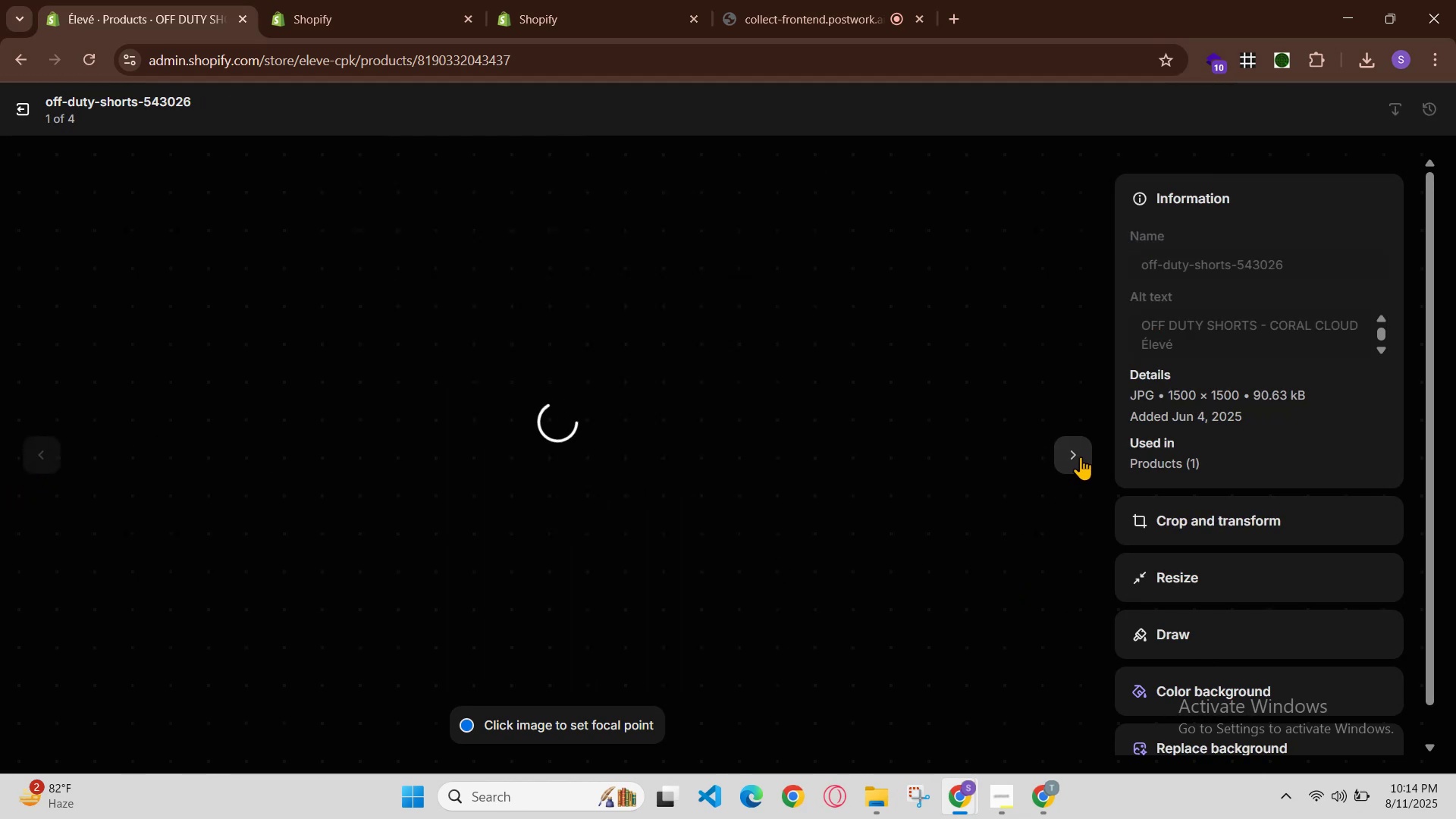 
left_click([1076, 456])
 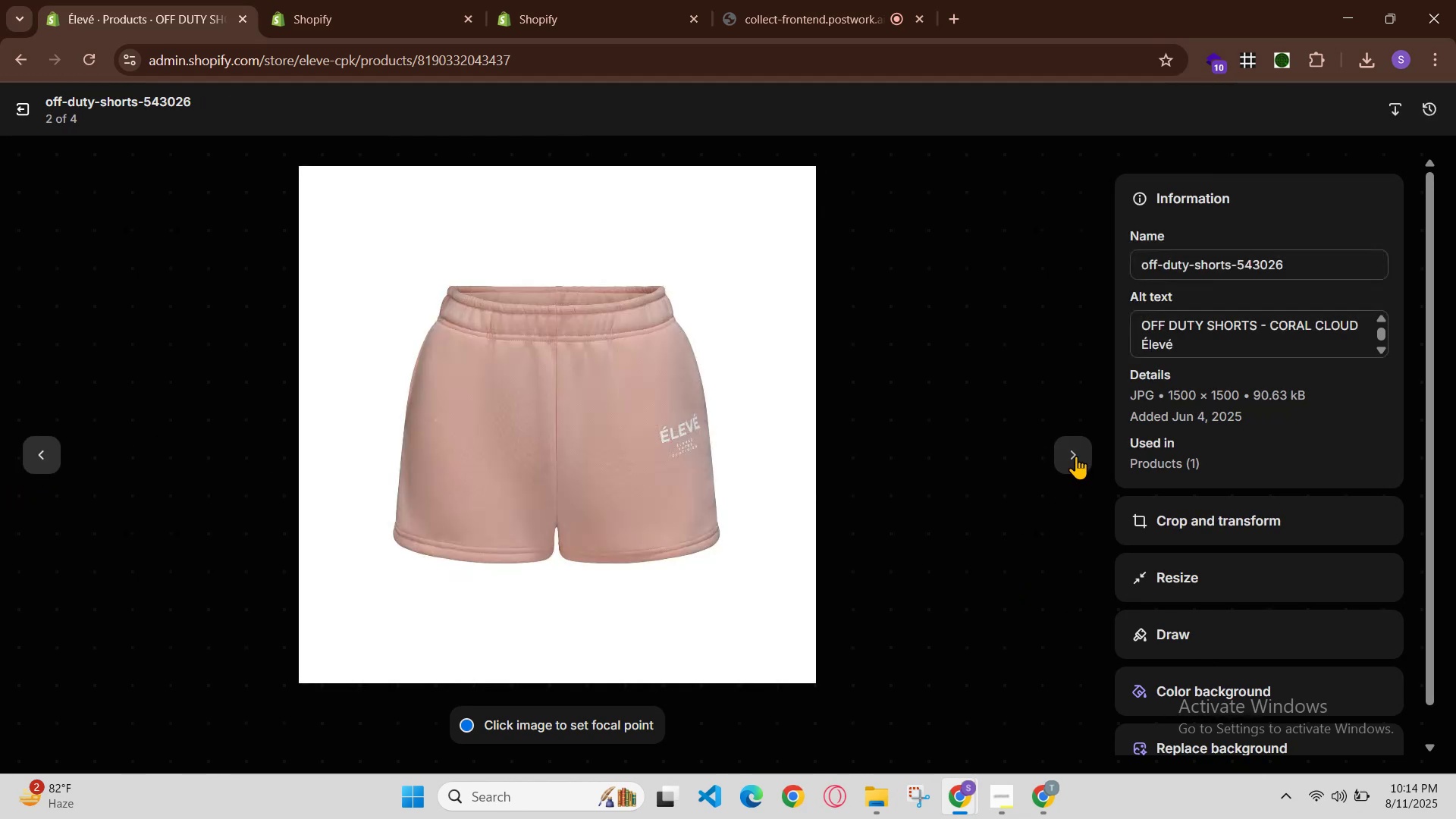 
left_click([1076, 456])
 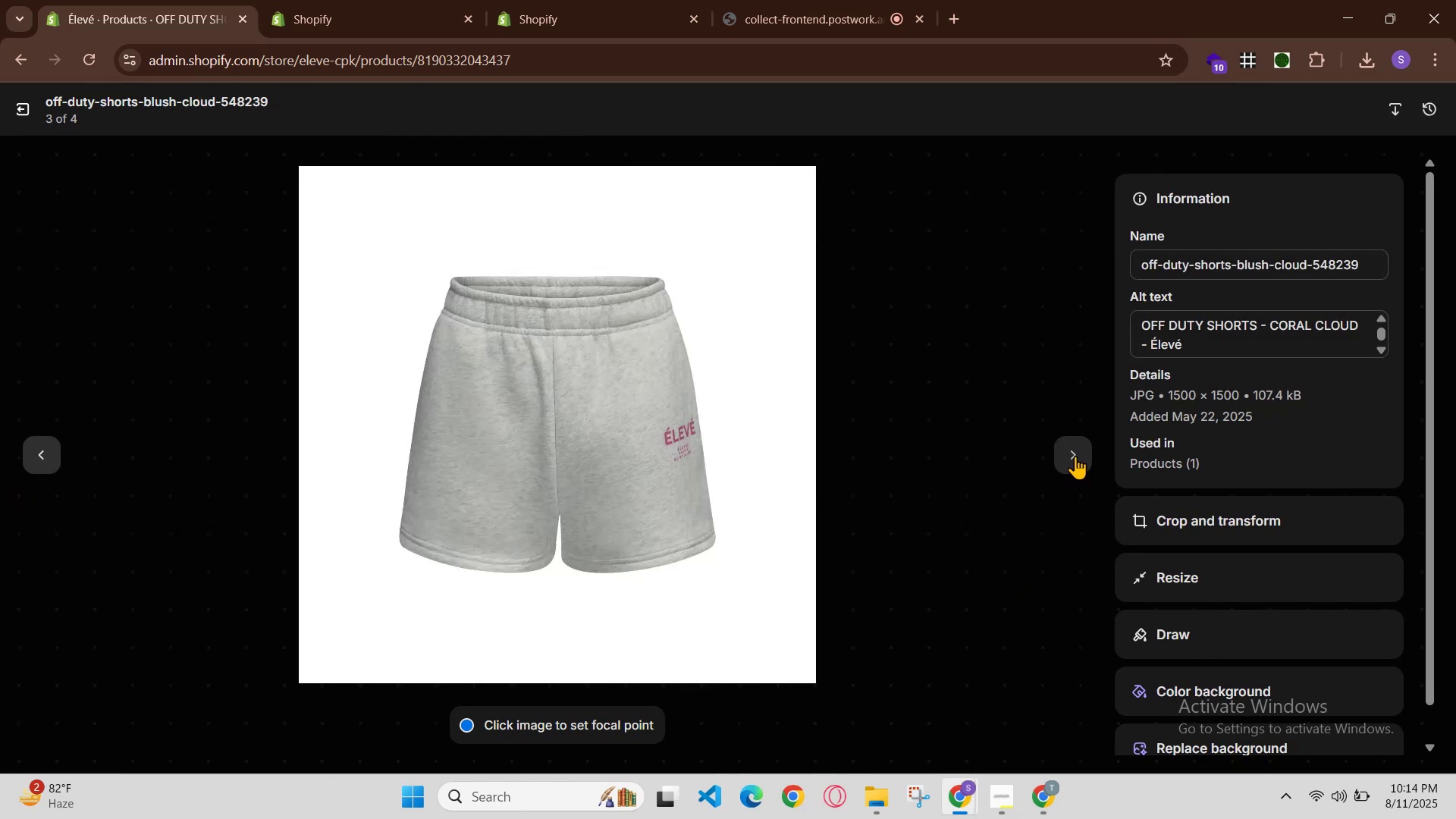 
left_click_drag(start_coordinate=[1075, 456], to_coordinate=[1072, 460])
 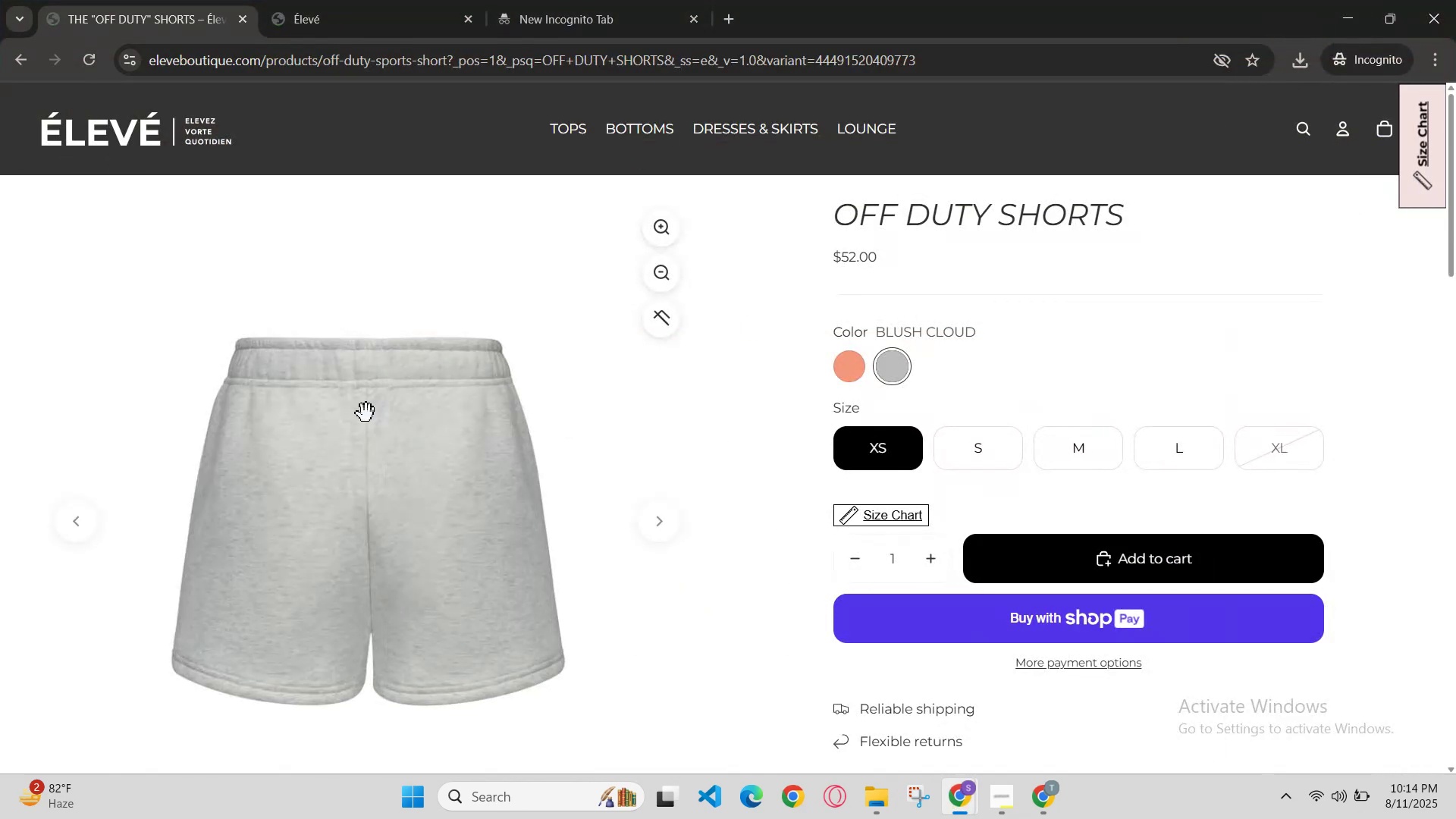 
left_click([863, 365])
 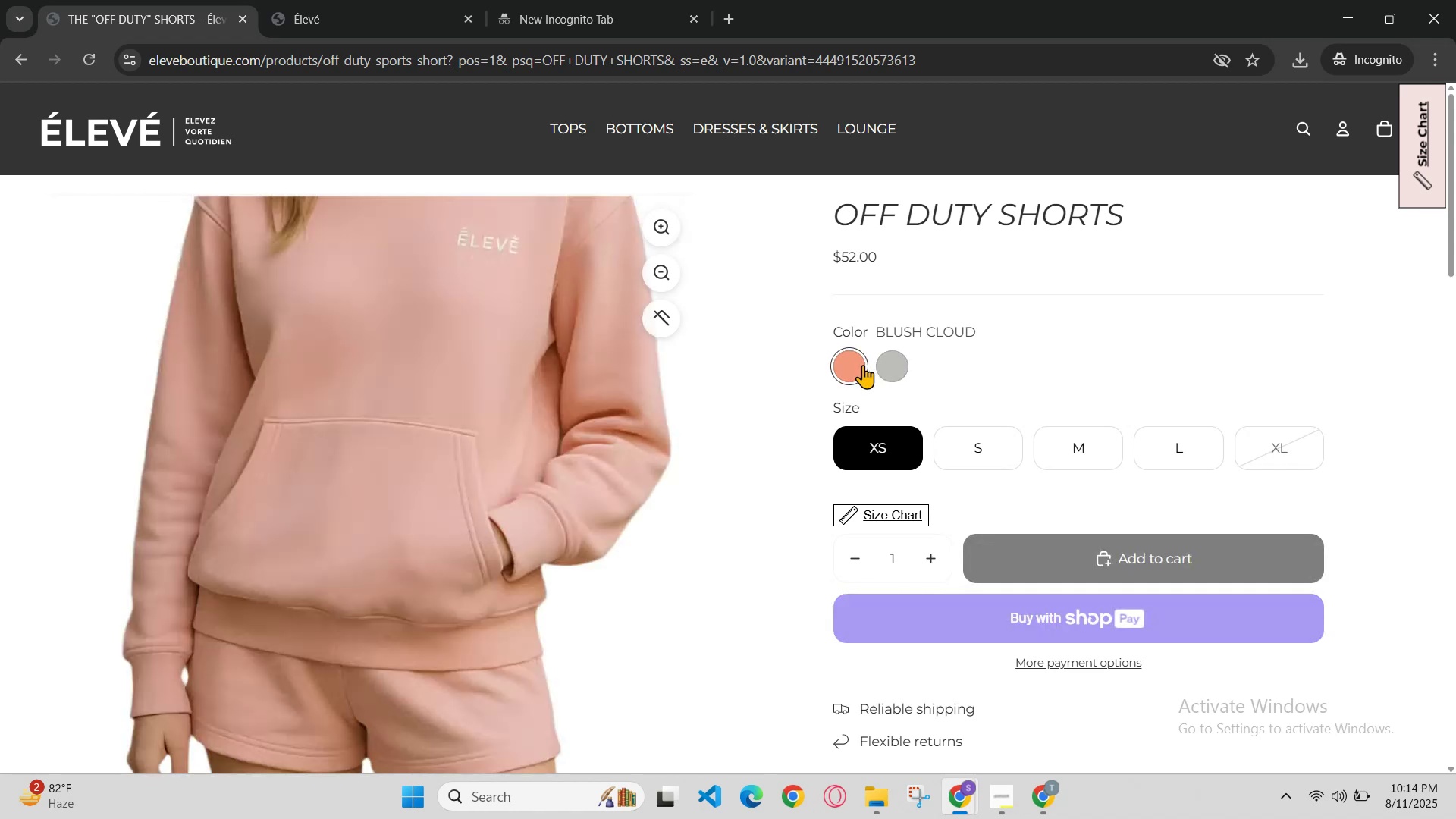 
scroll: coordinate [878, 400], scroll_direction: down, amount: 2.0
 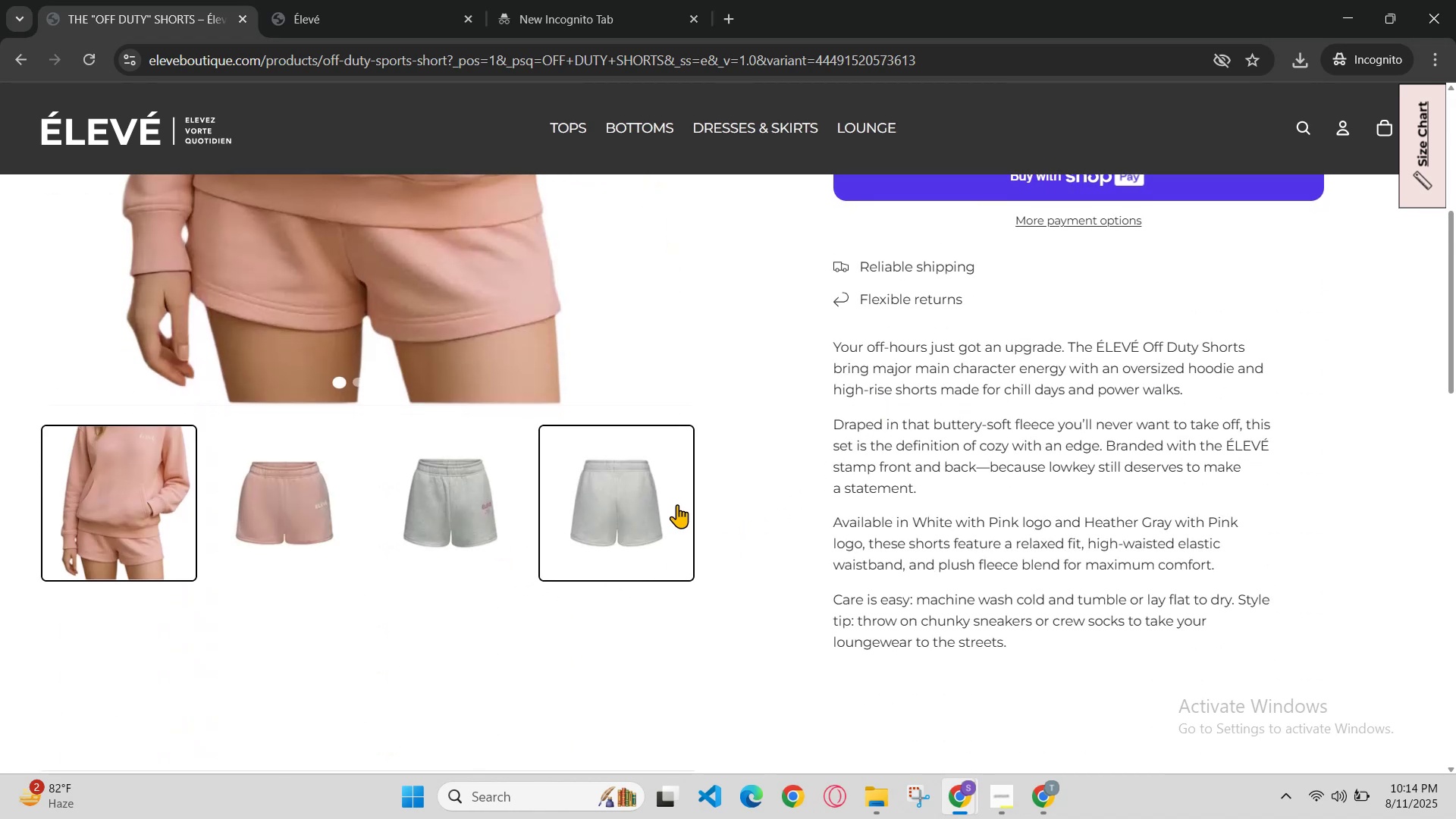 
double_click([672, 507])
 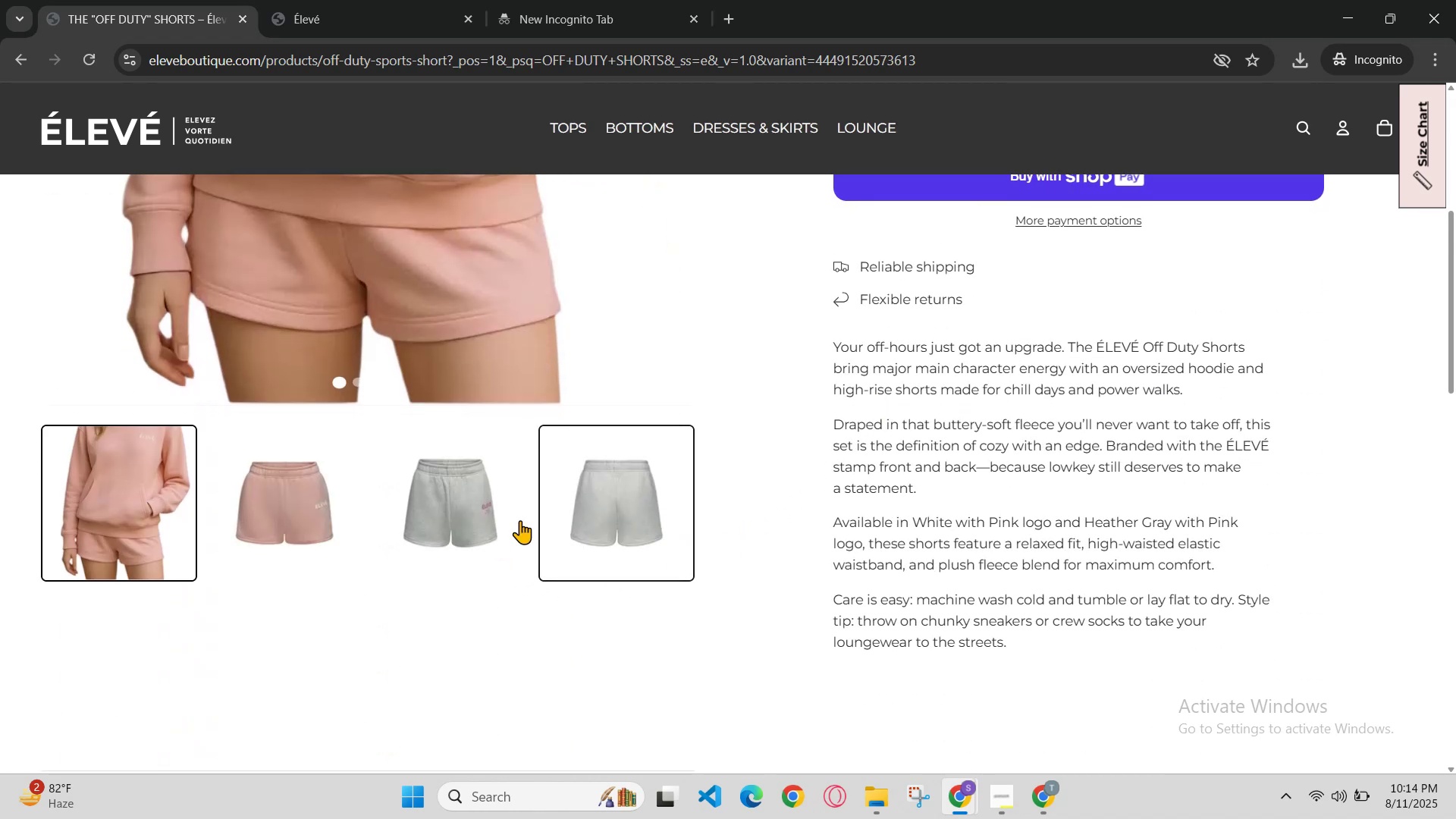 
left_click([490, 511])
 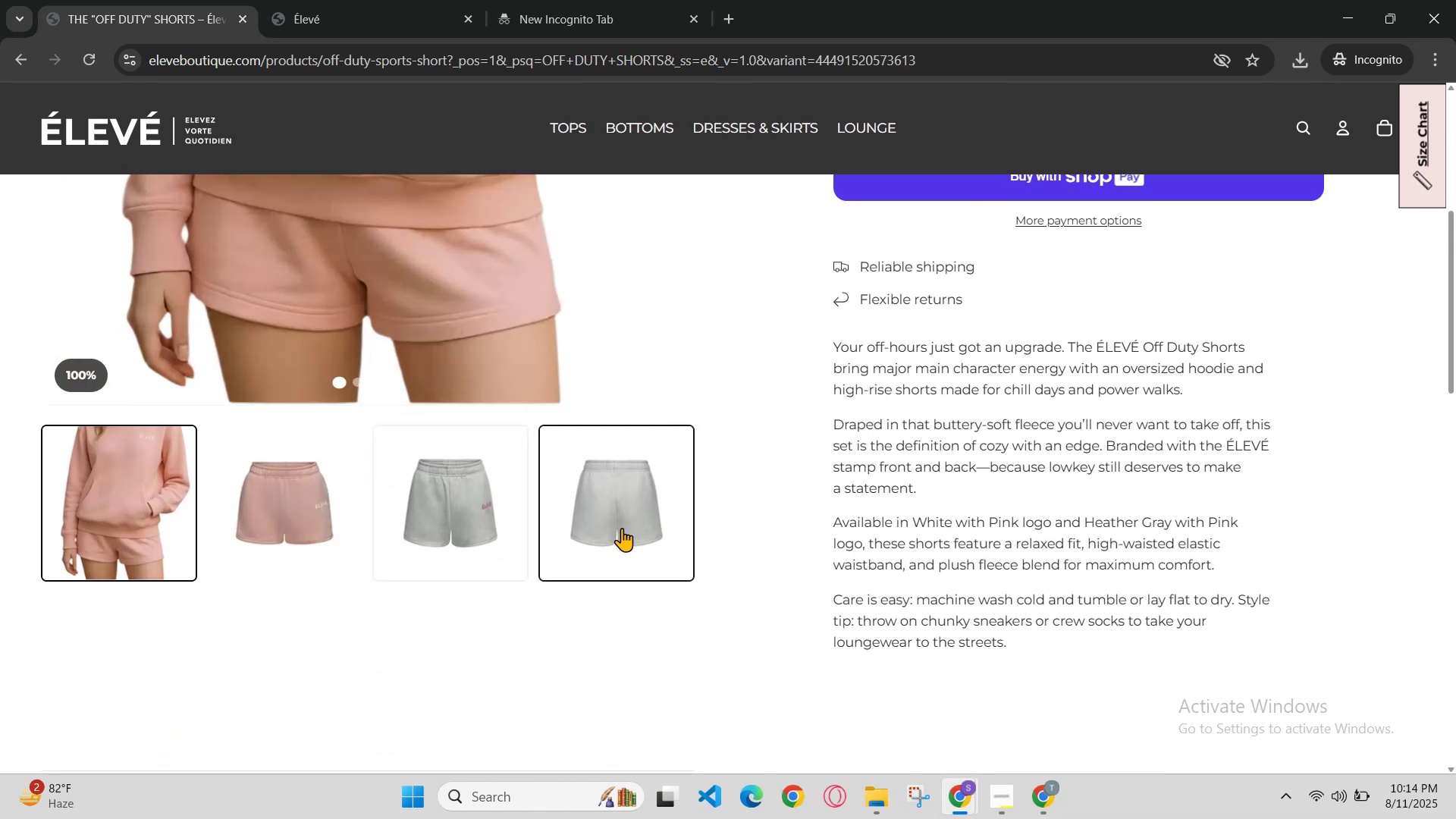 
left_click([644, 523])
 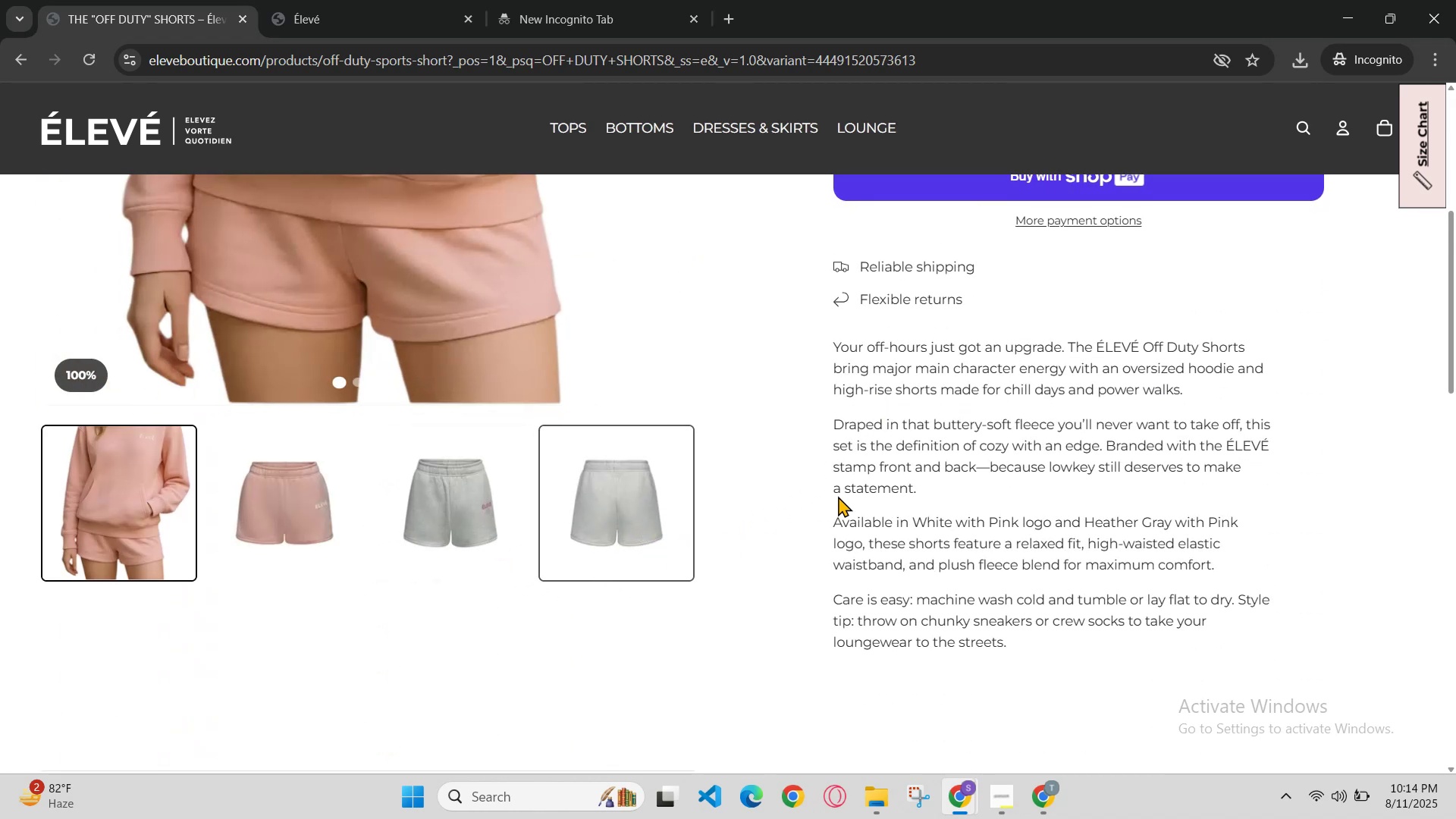 
scroll: coordinate [759, 569], scroll_direction: none, amount: 0.0
 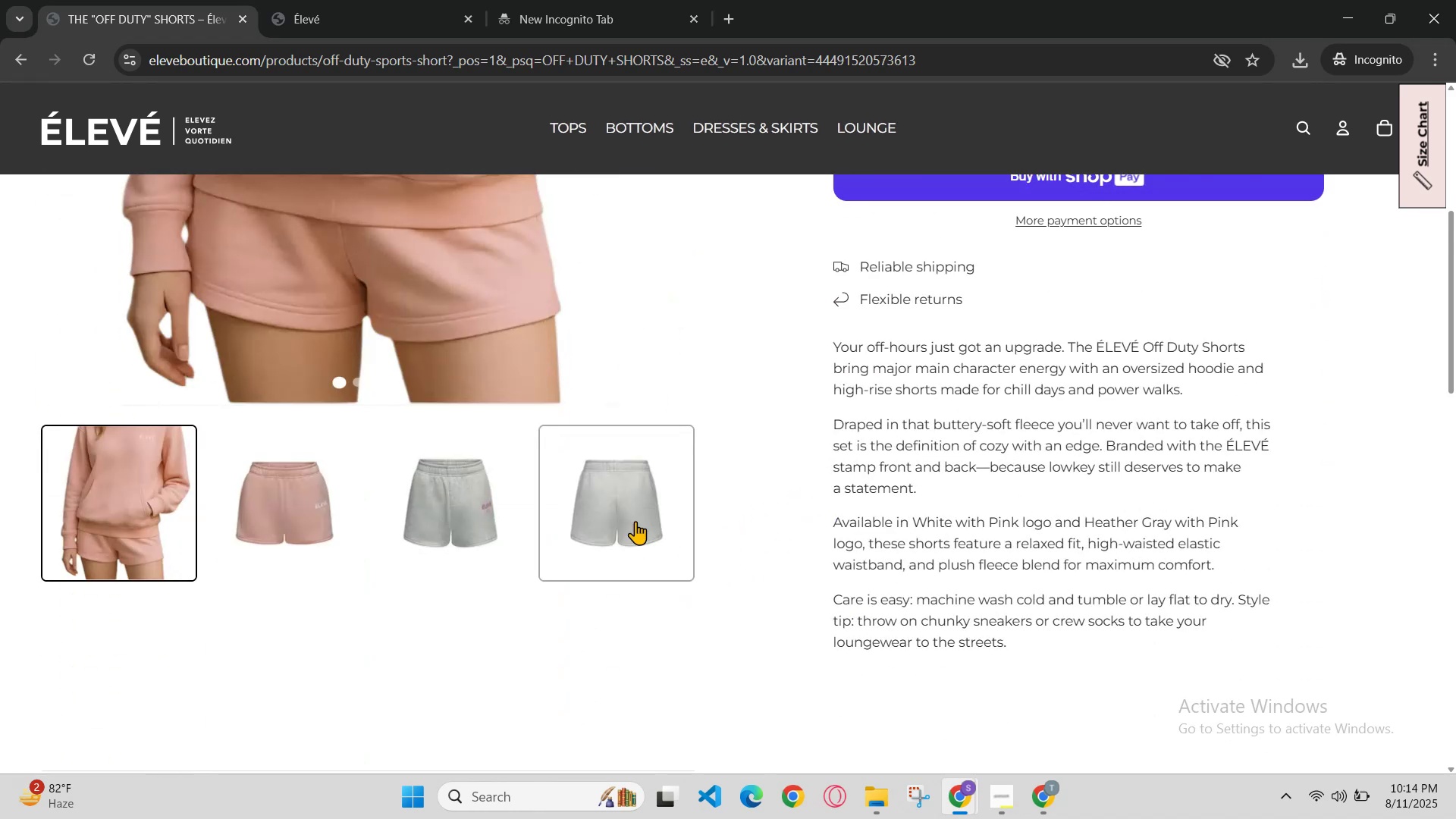 
left_click([635, 515])
 